 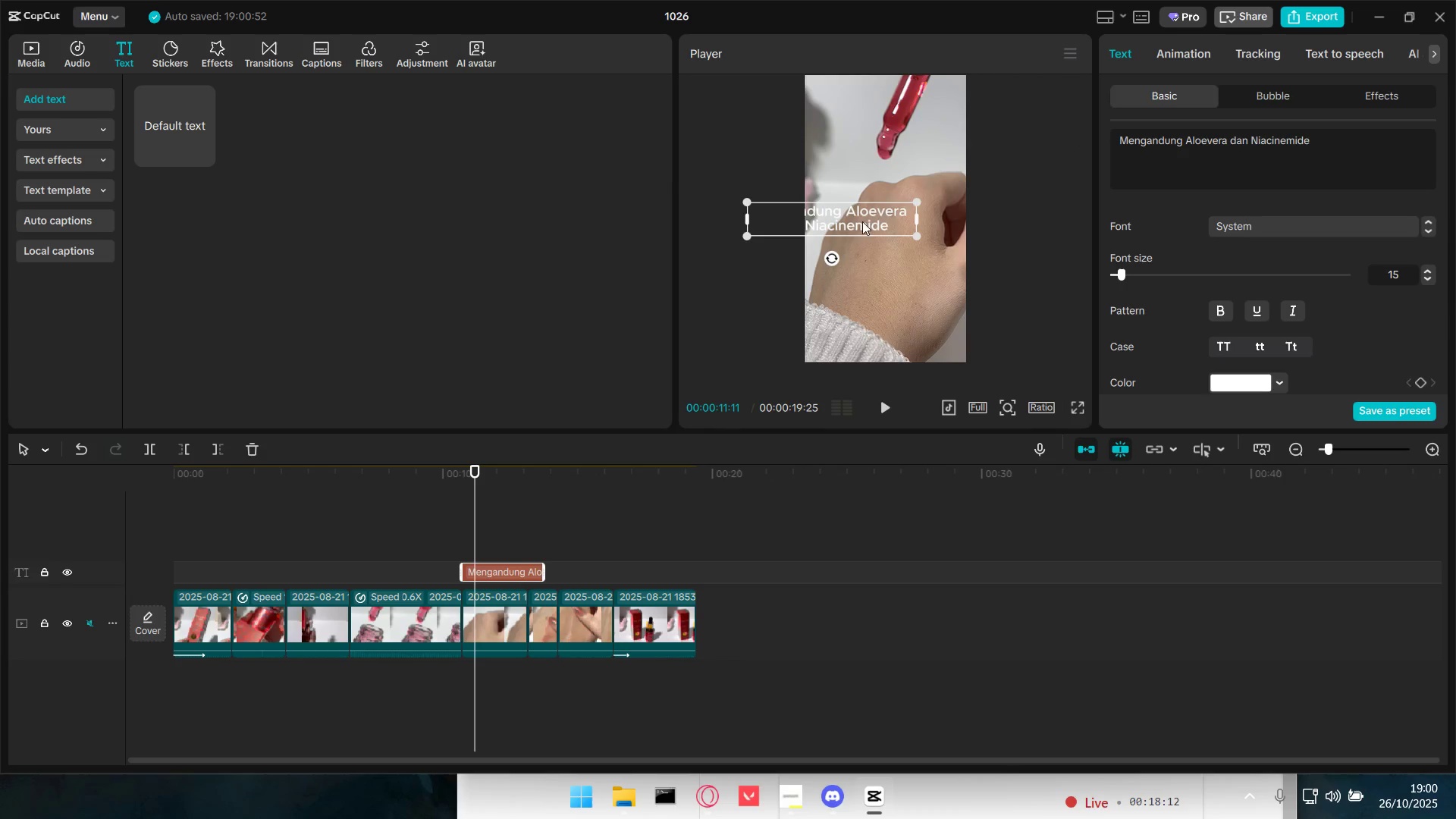 
left_click_drag(start_coordinate=[857, 218], to_coordinate=[913, 283])
 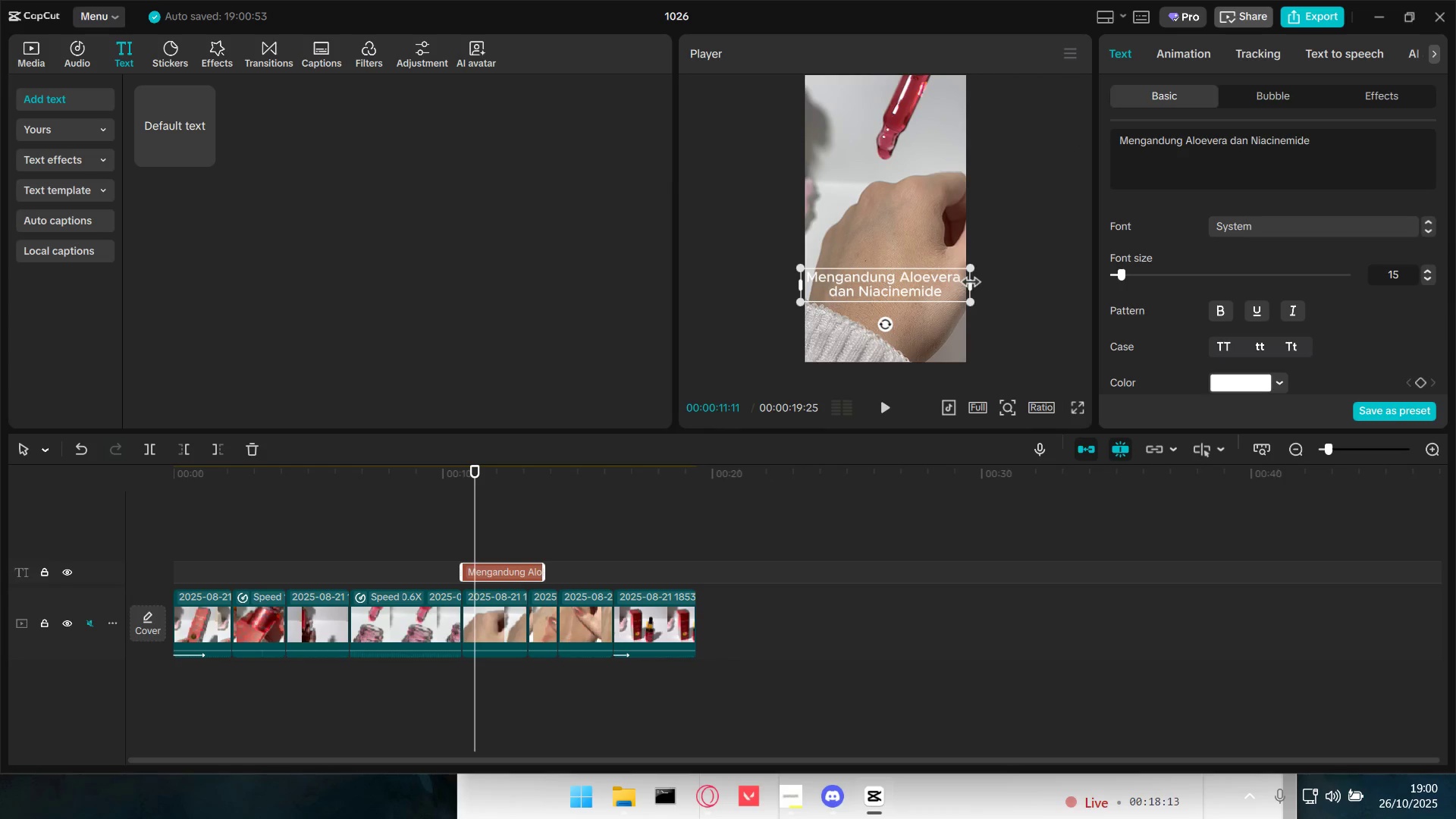 
left_click_drag(start_coordinate=[971, 284], to_coordinate=[907, 287])
 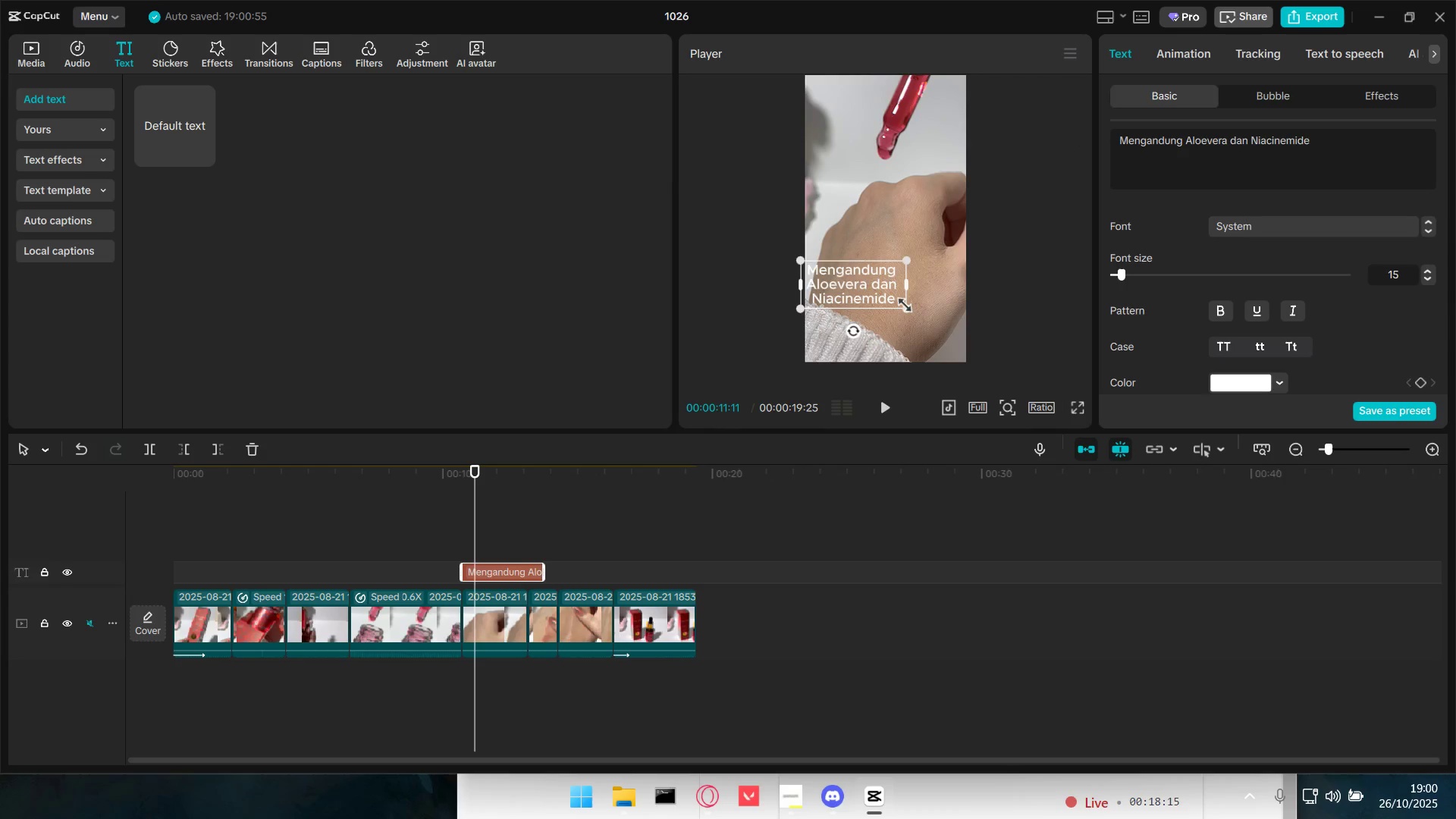 
left_click_drag(start_coordinate=[902, 306], to_coordinate=[876, 296])
 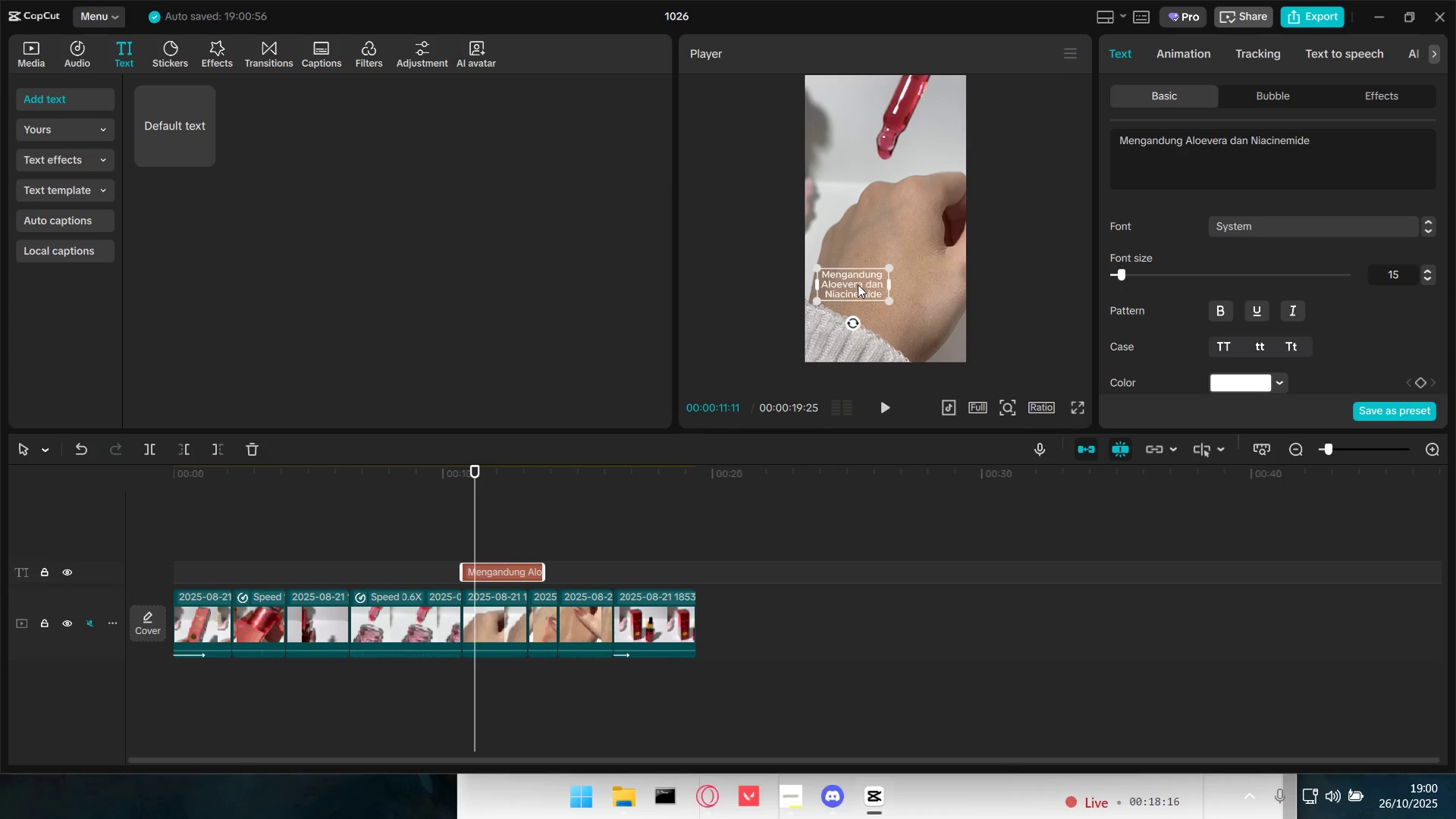 
left_click_drag(start_coordinate=[858, 280], to_coordinate=[849, 162])
 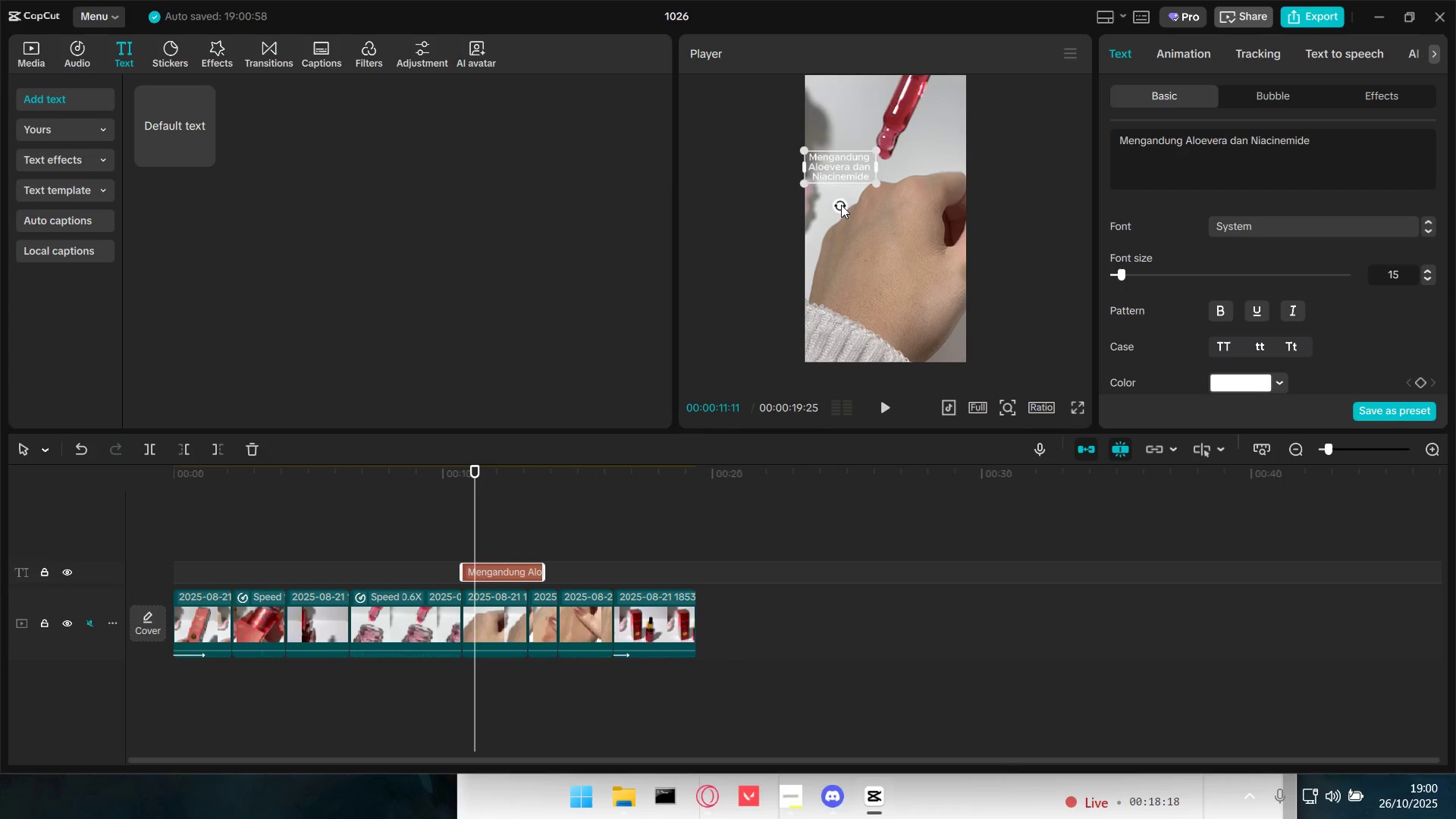 
left_click([849, 162])
 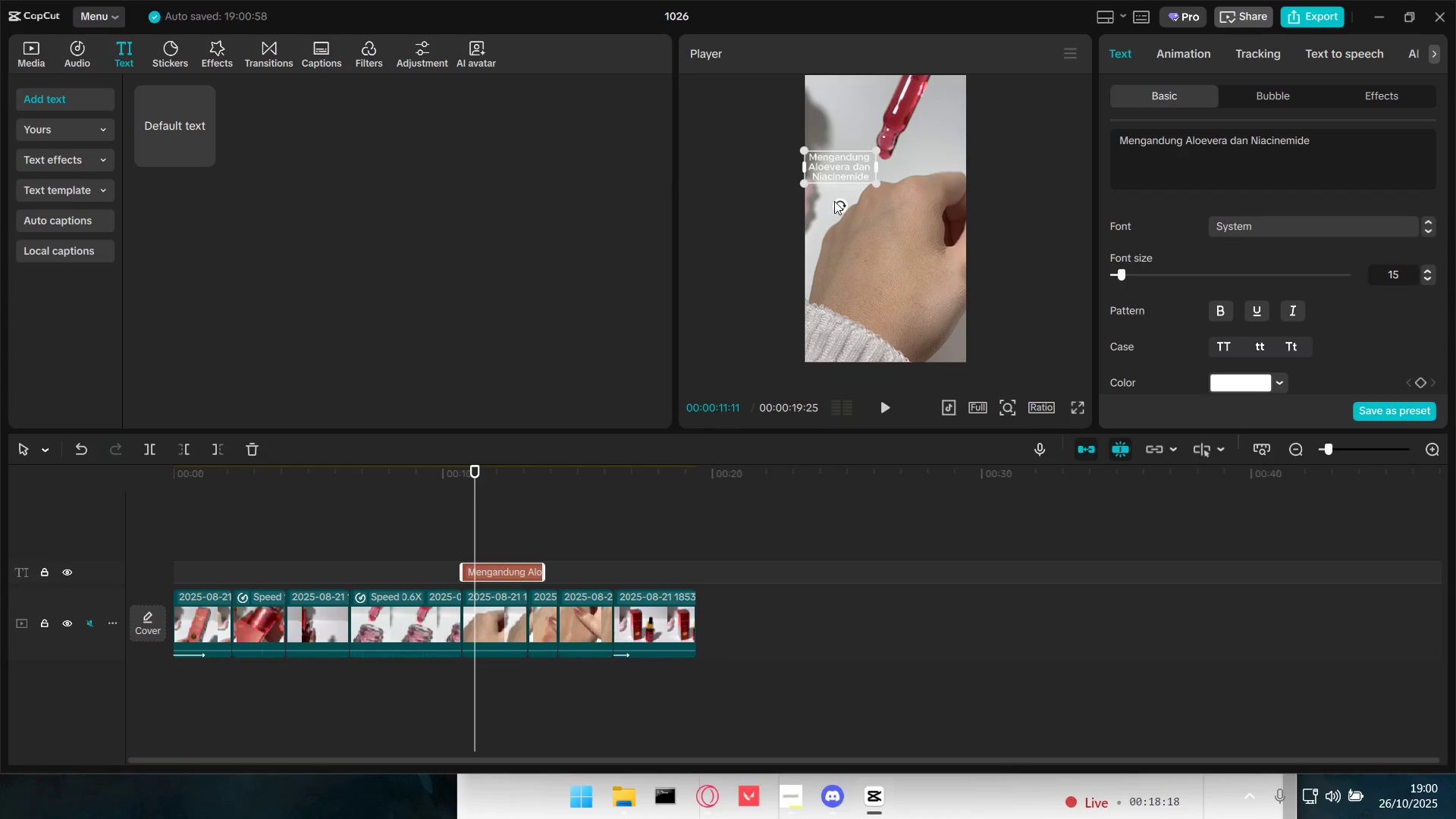 
left_click_drag(start_coordinate=[841, 205], to_coordinate=[851, 206])
 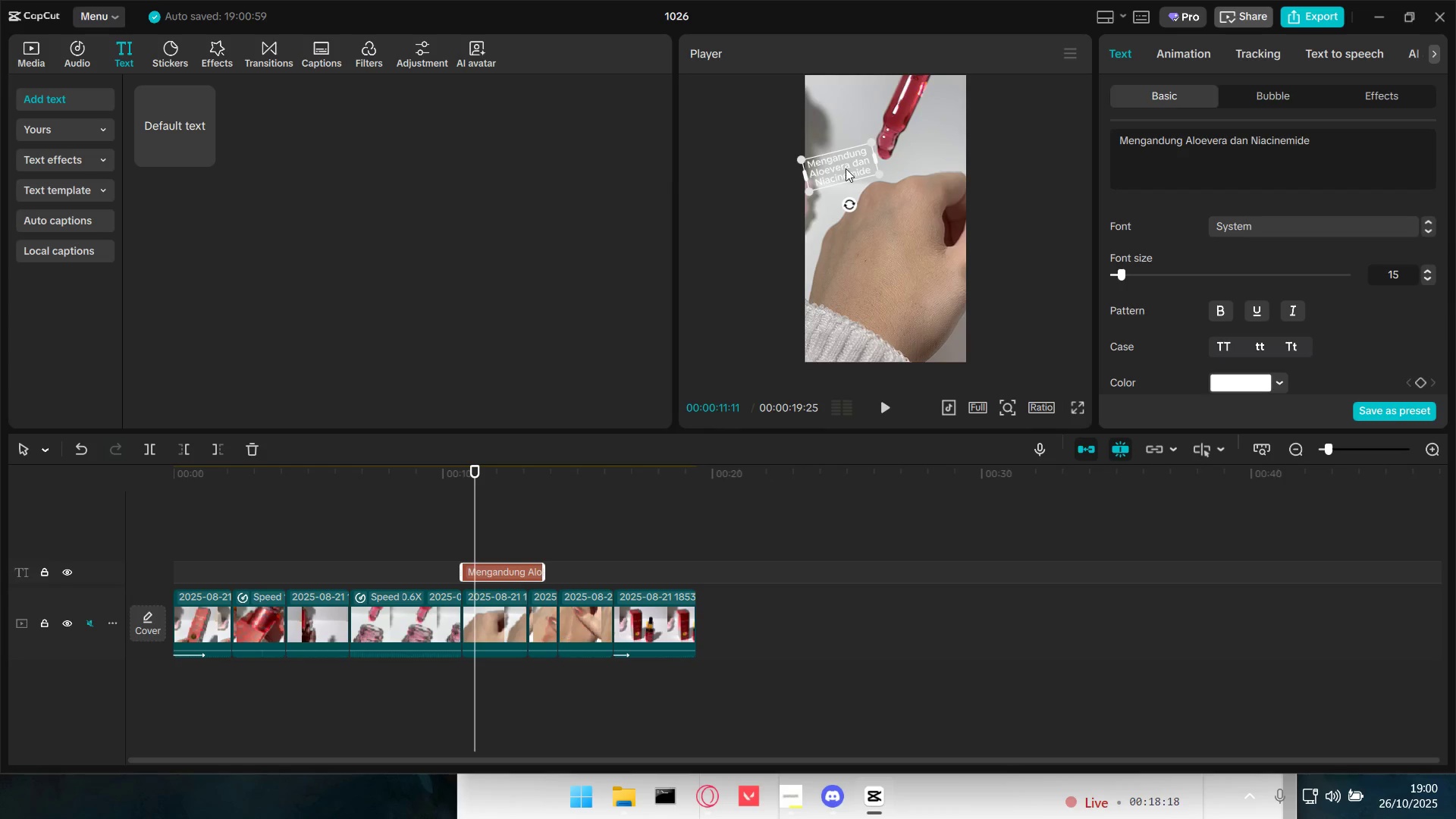 
left_click_drag(start_coordinate=[845, 168], to_coordinate=[844, 180])
 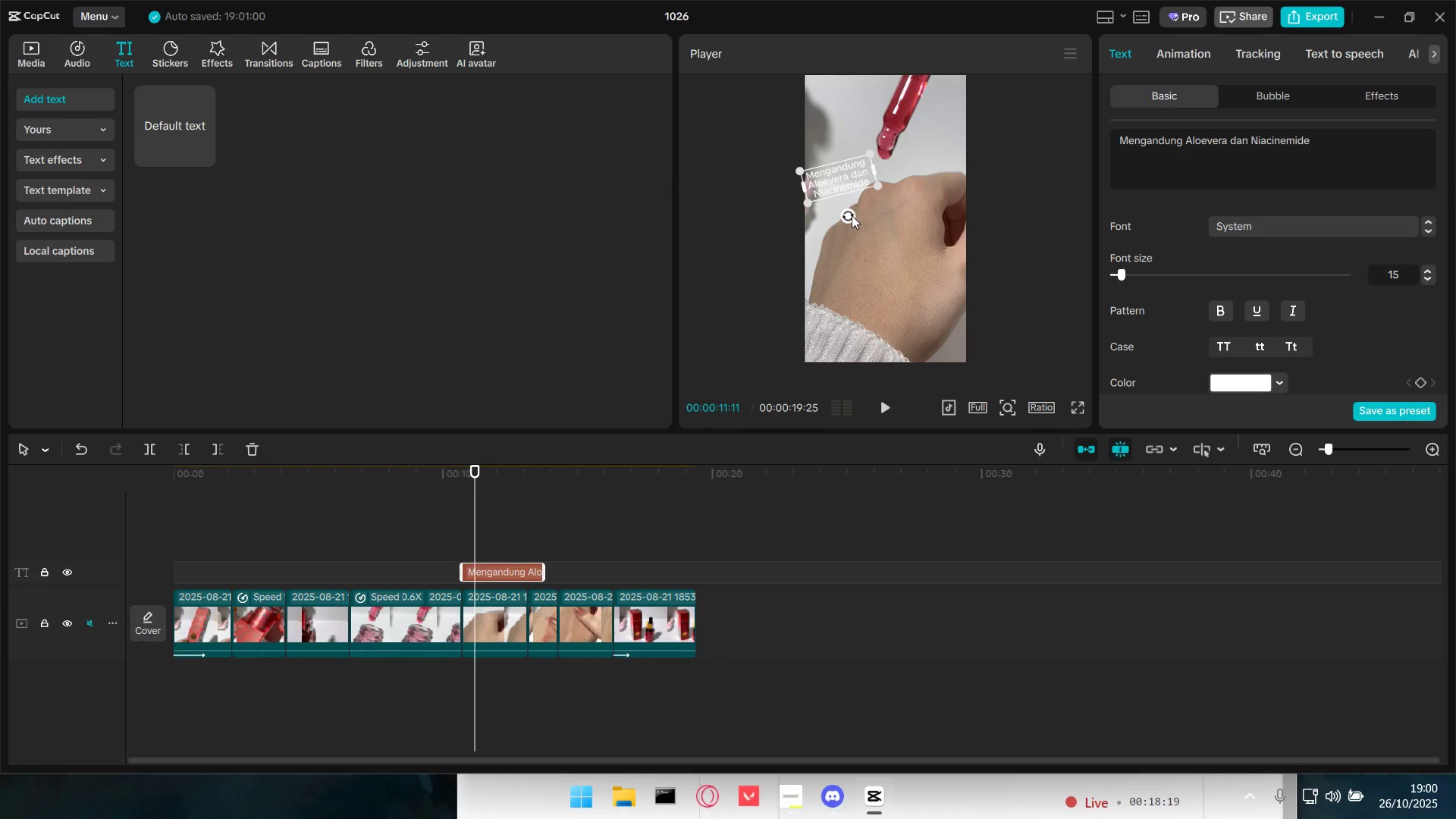 
left_click_drag(start_coordinate=[851, 215], to_coordinate=[877, 212])
 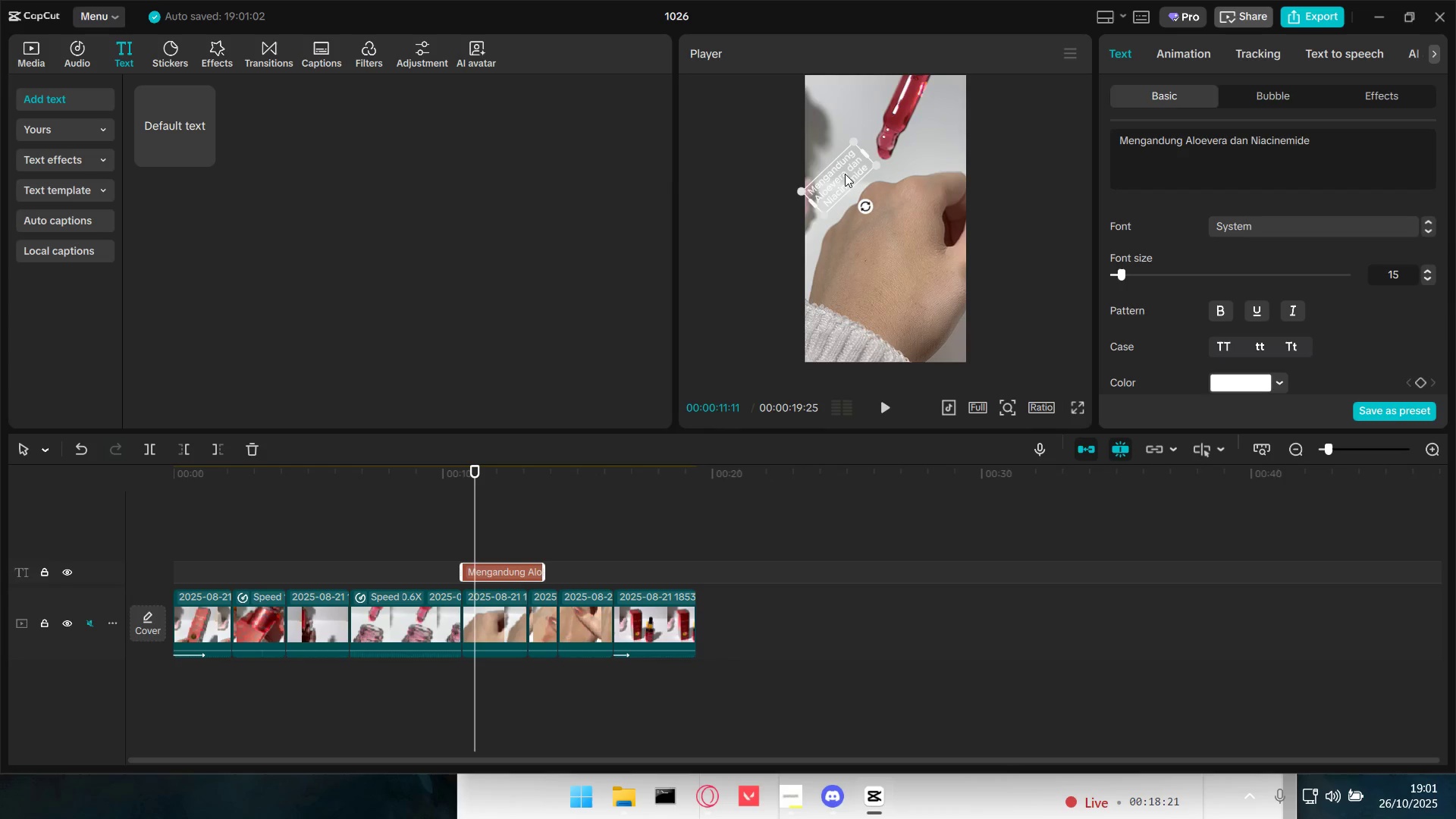 
left_click_drag(start_coordinate=[845, 174], to_coordinate=[849, 169])
 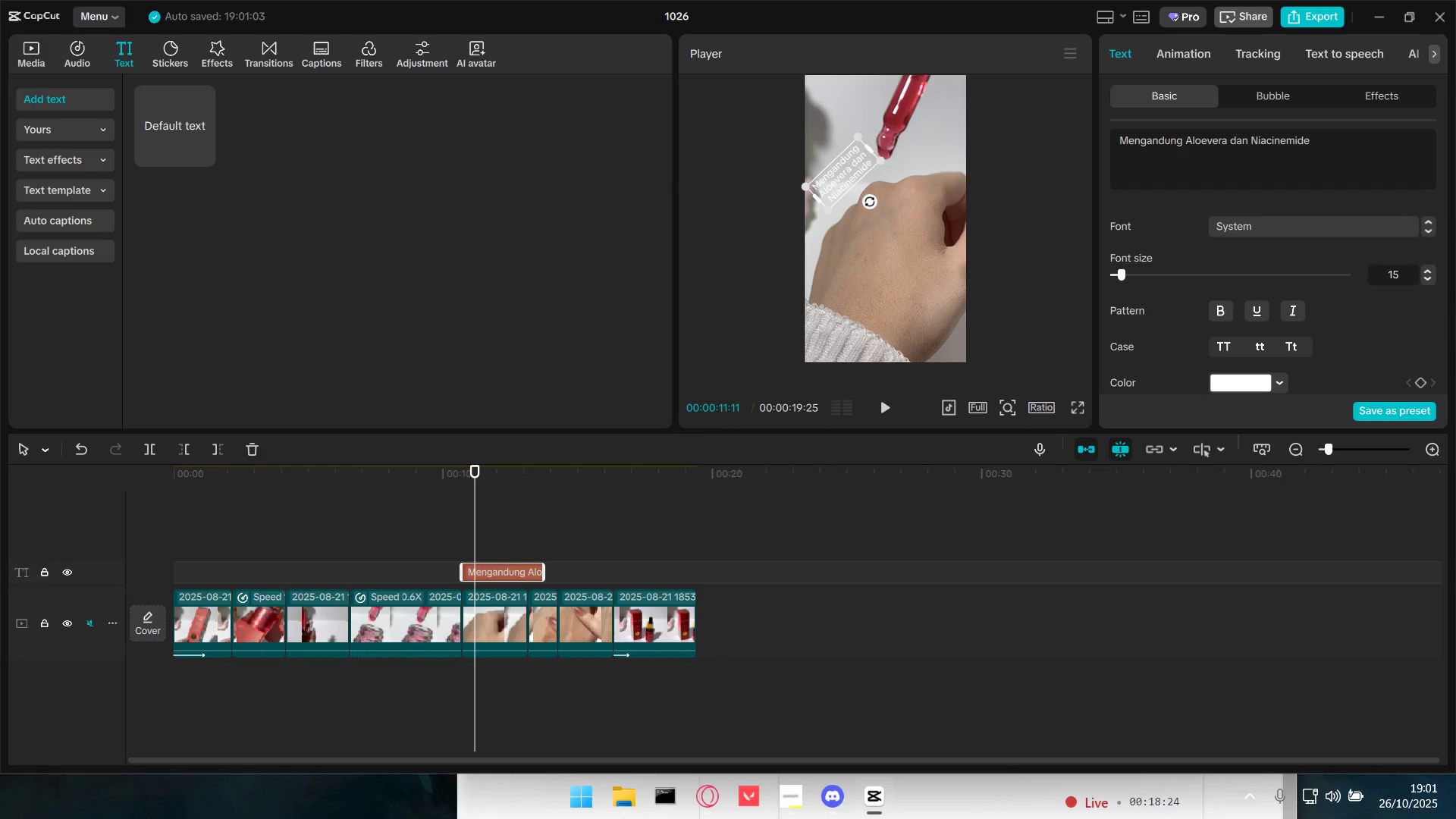 
left_click_drag(start_coordinate=[876, 158], to_coordinate=[864, 159])
 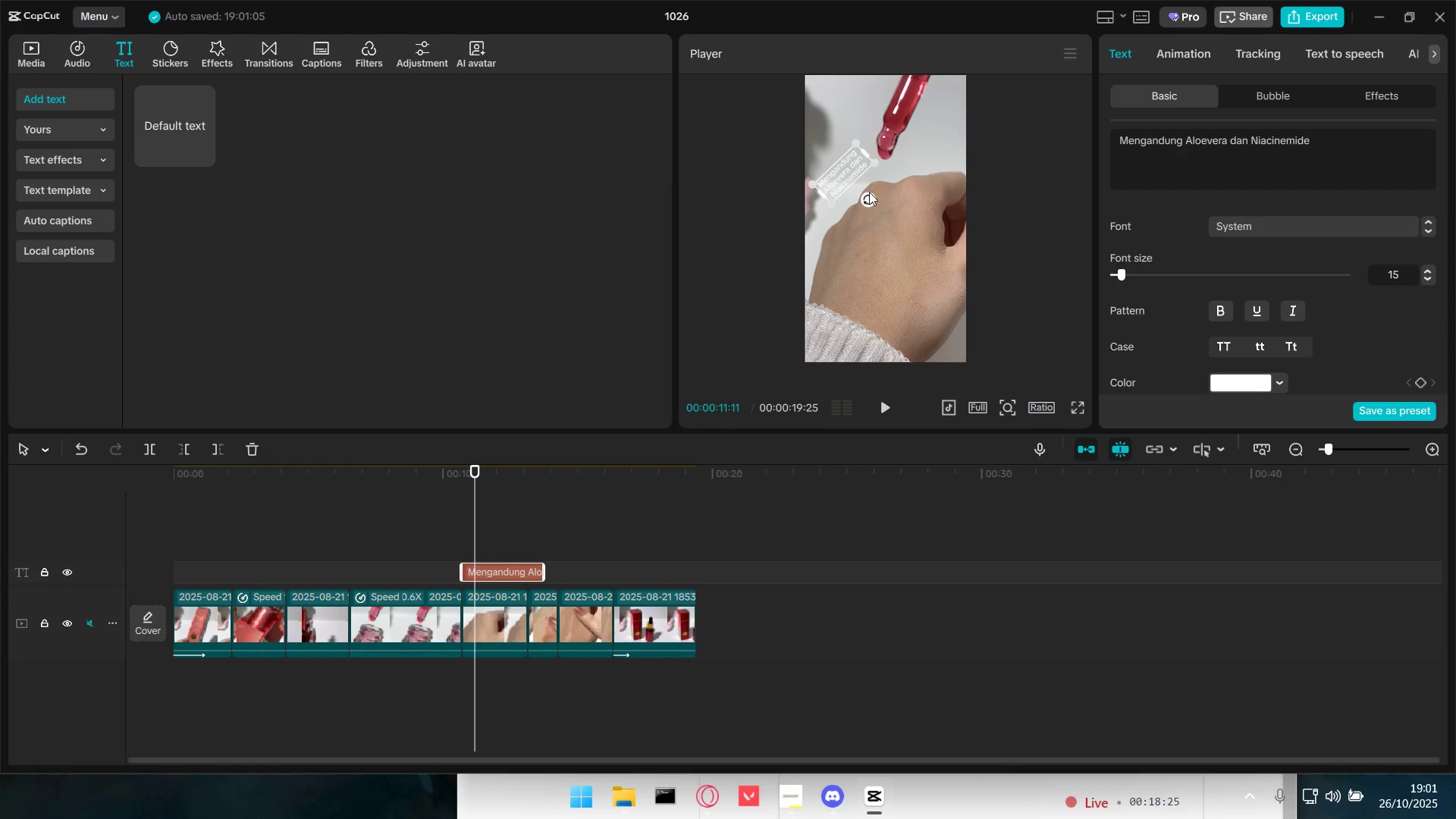 
left_click_drag(start_coordinate=[868, 201], to_coordinate=[860, 208])
 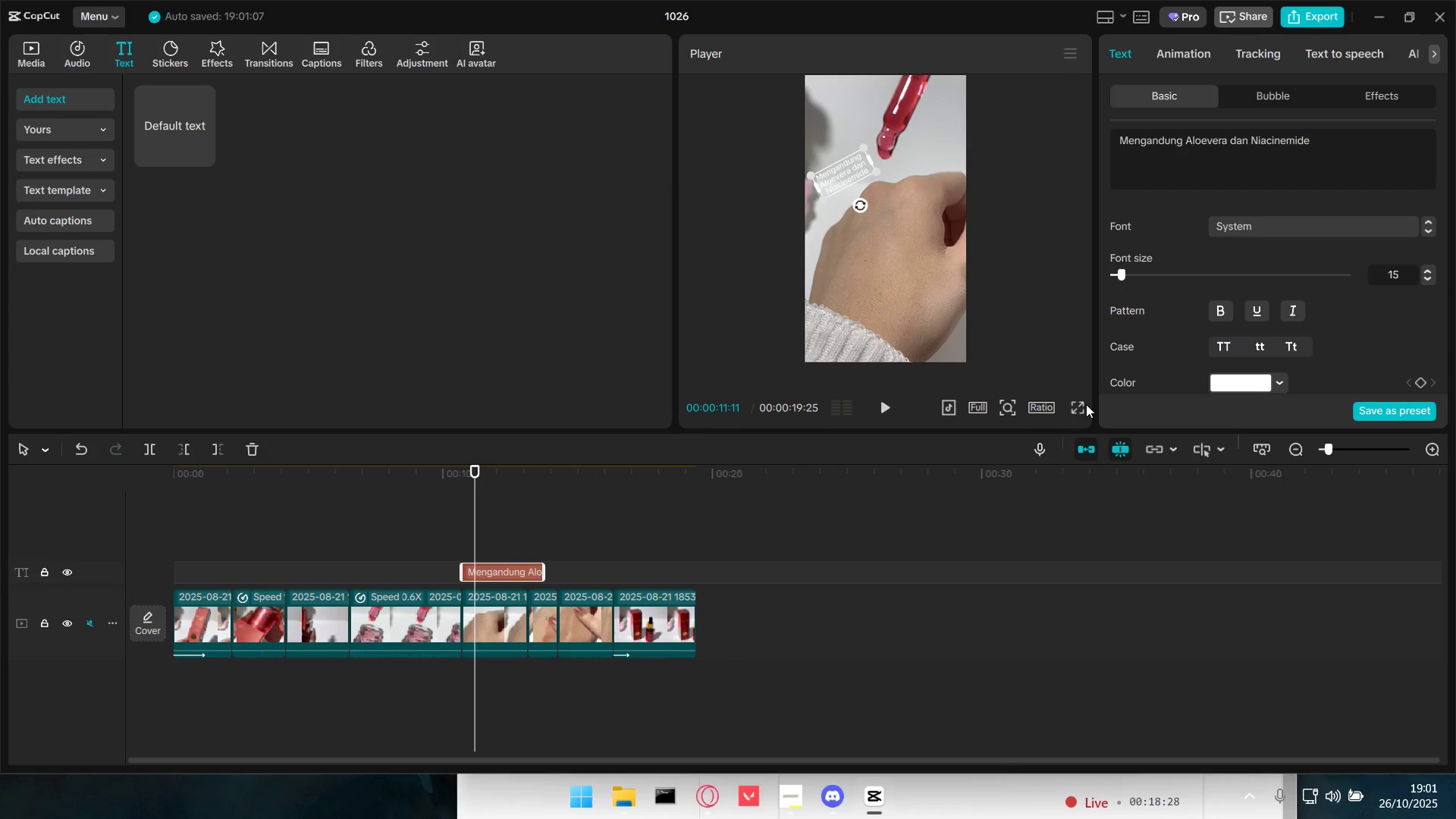 
double_click([1081, 407])
 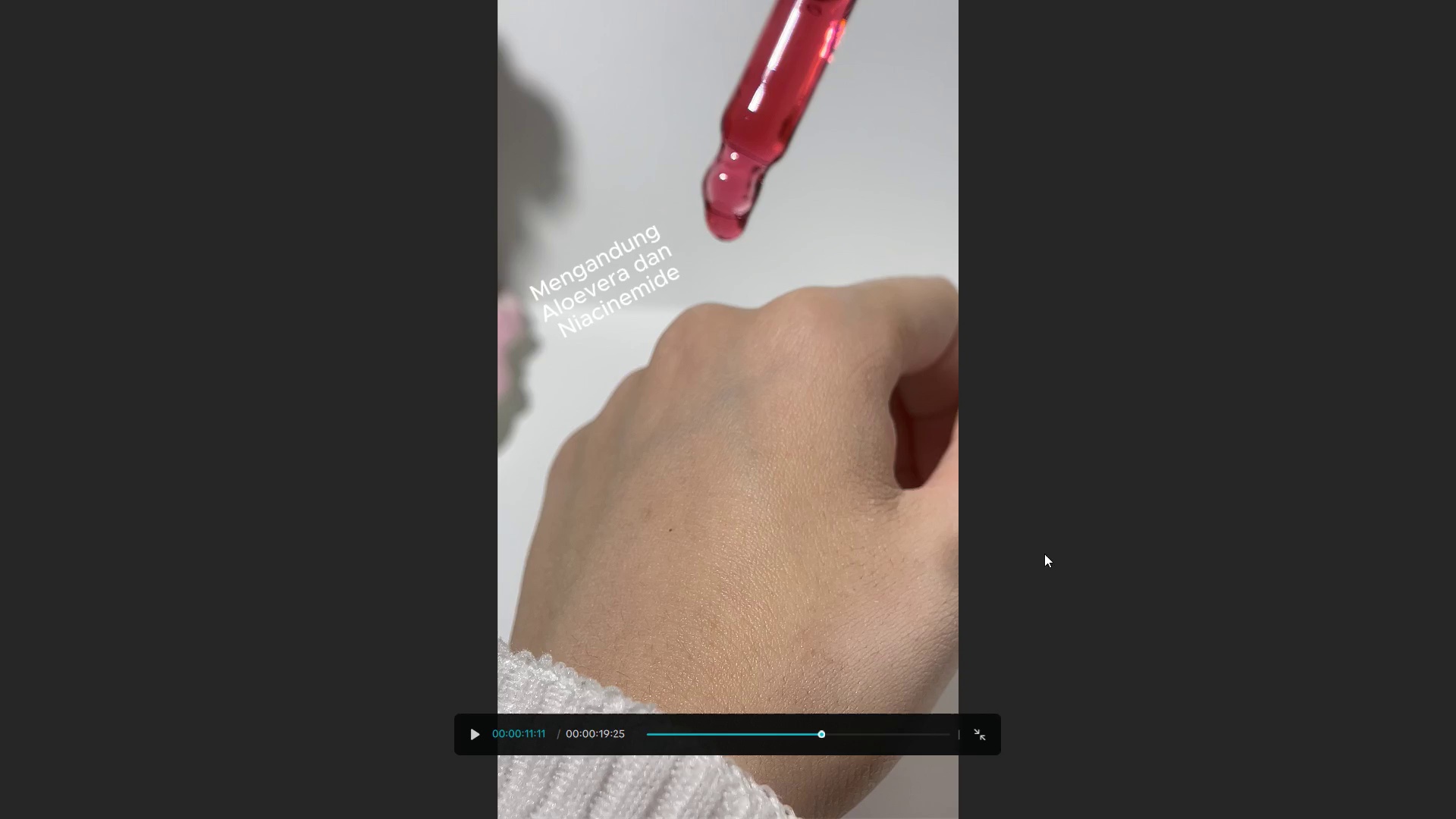 
key(Space)
 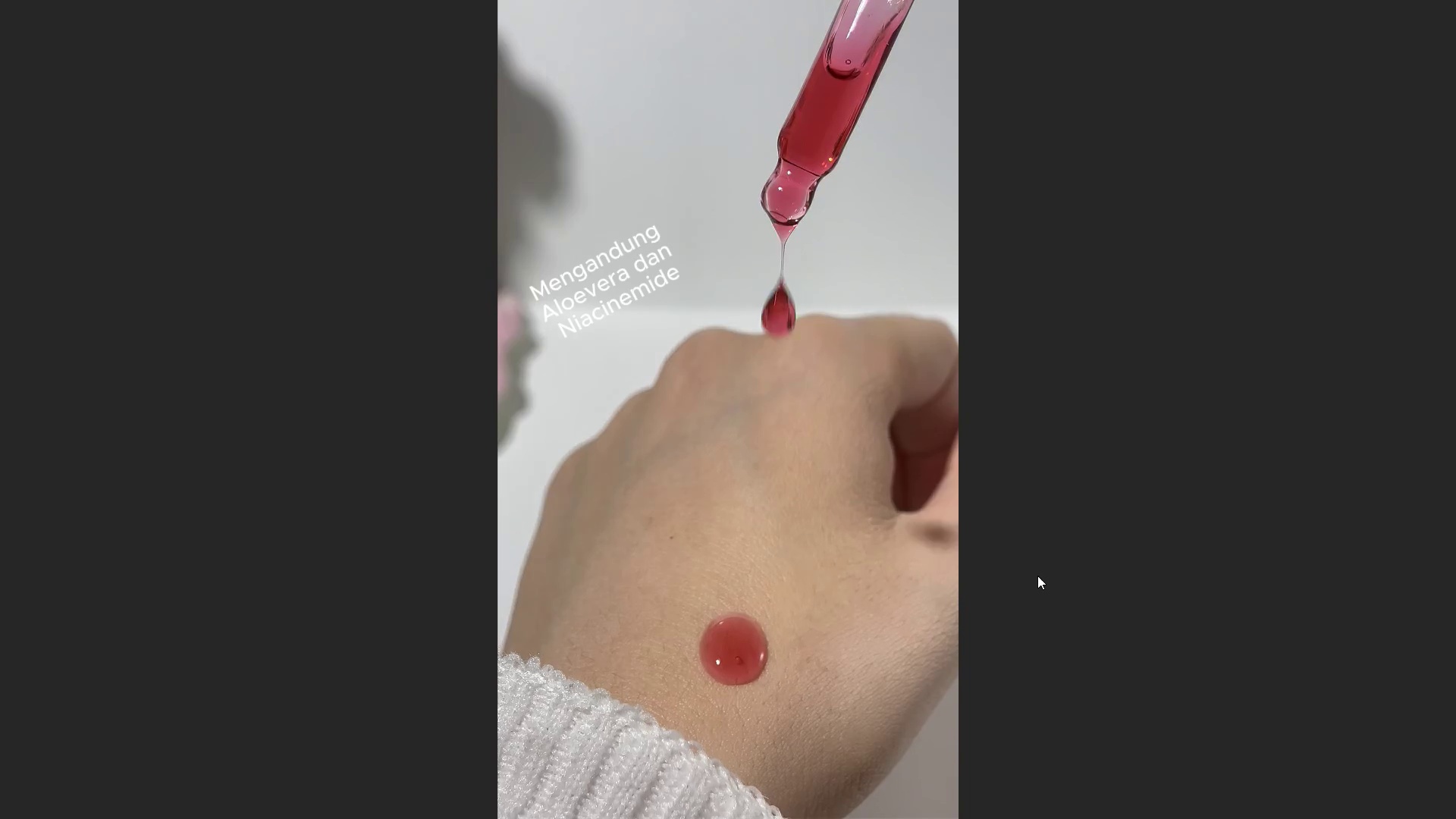 
key(Space)
 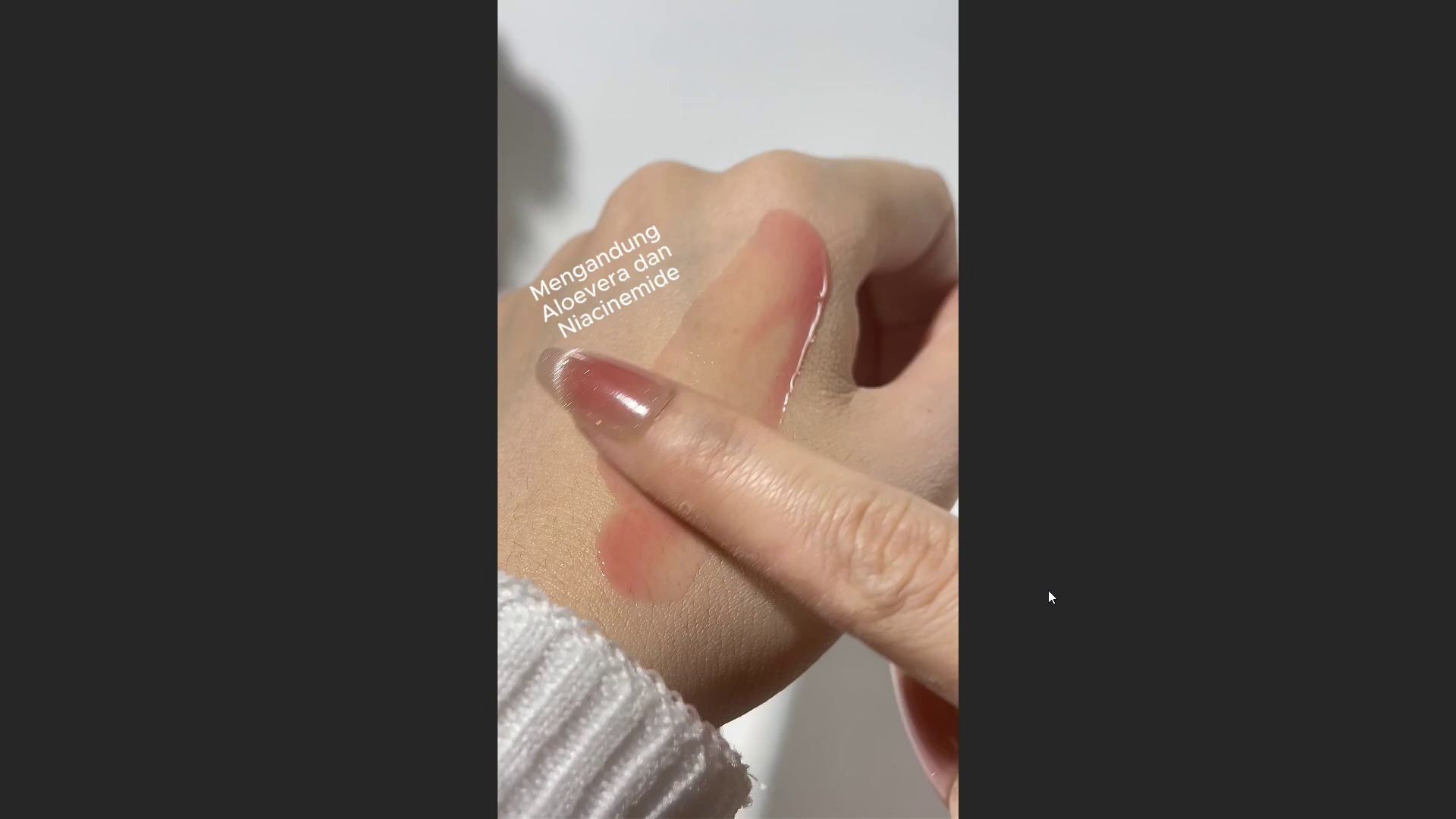 
key(Escape)
 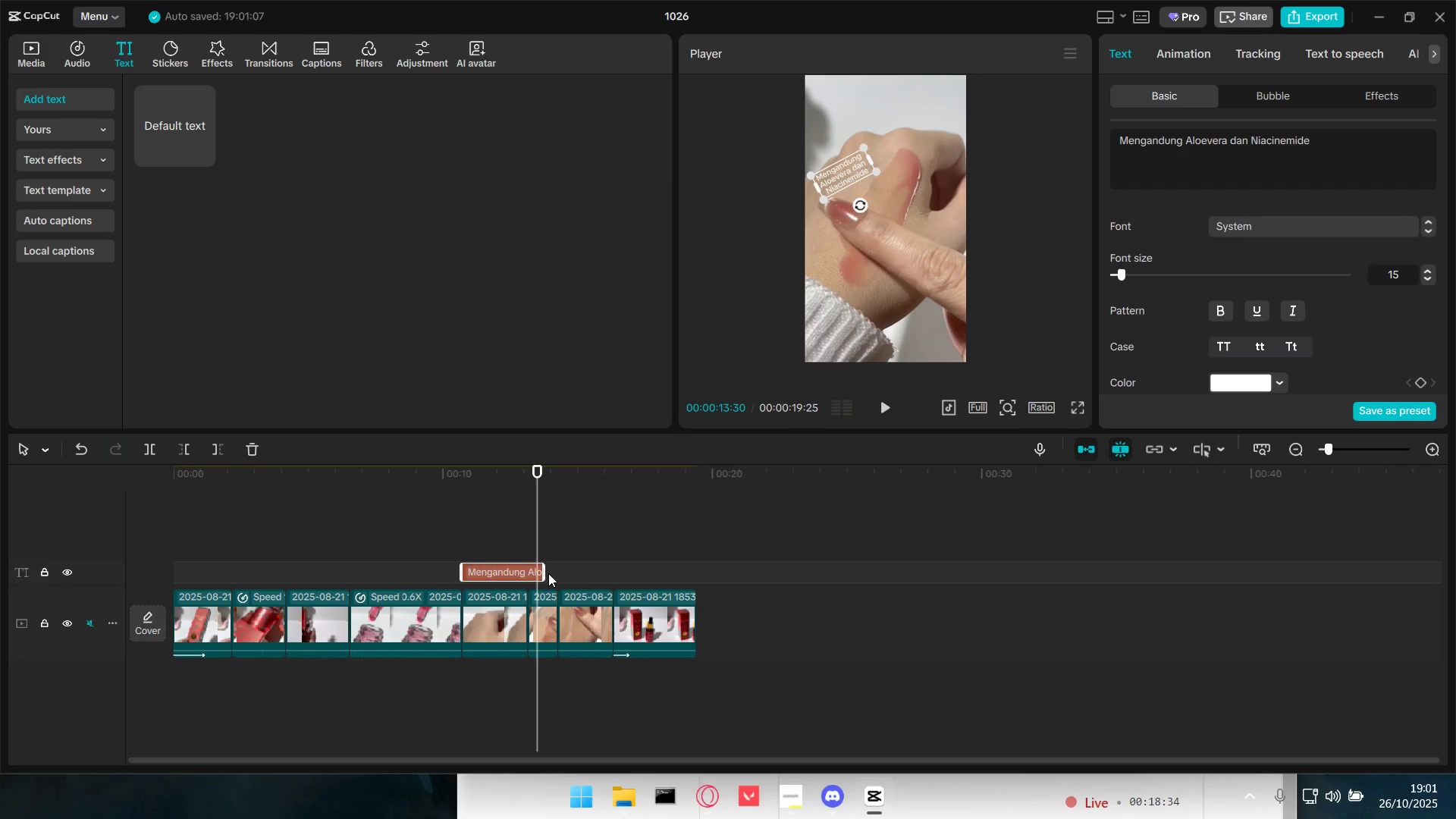 
left_click_drag(start_coordinate=[544, 572], to_coordinate=[526, 573])
 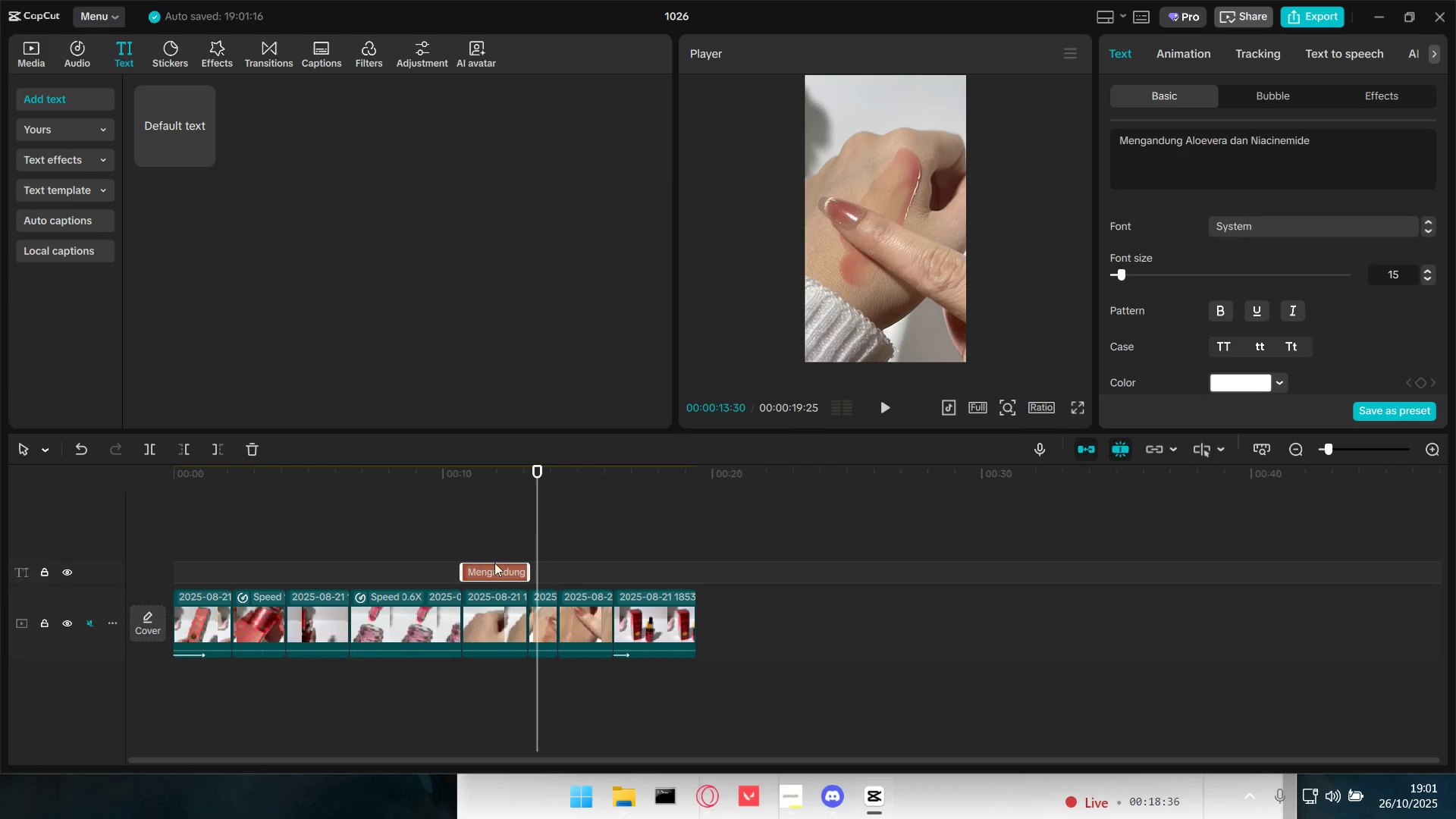 
double_click([485, 539])
 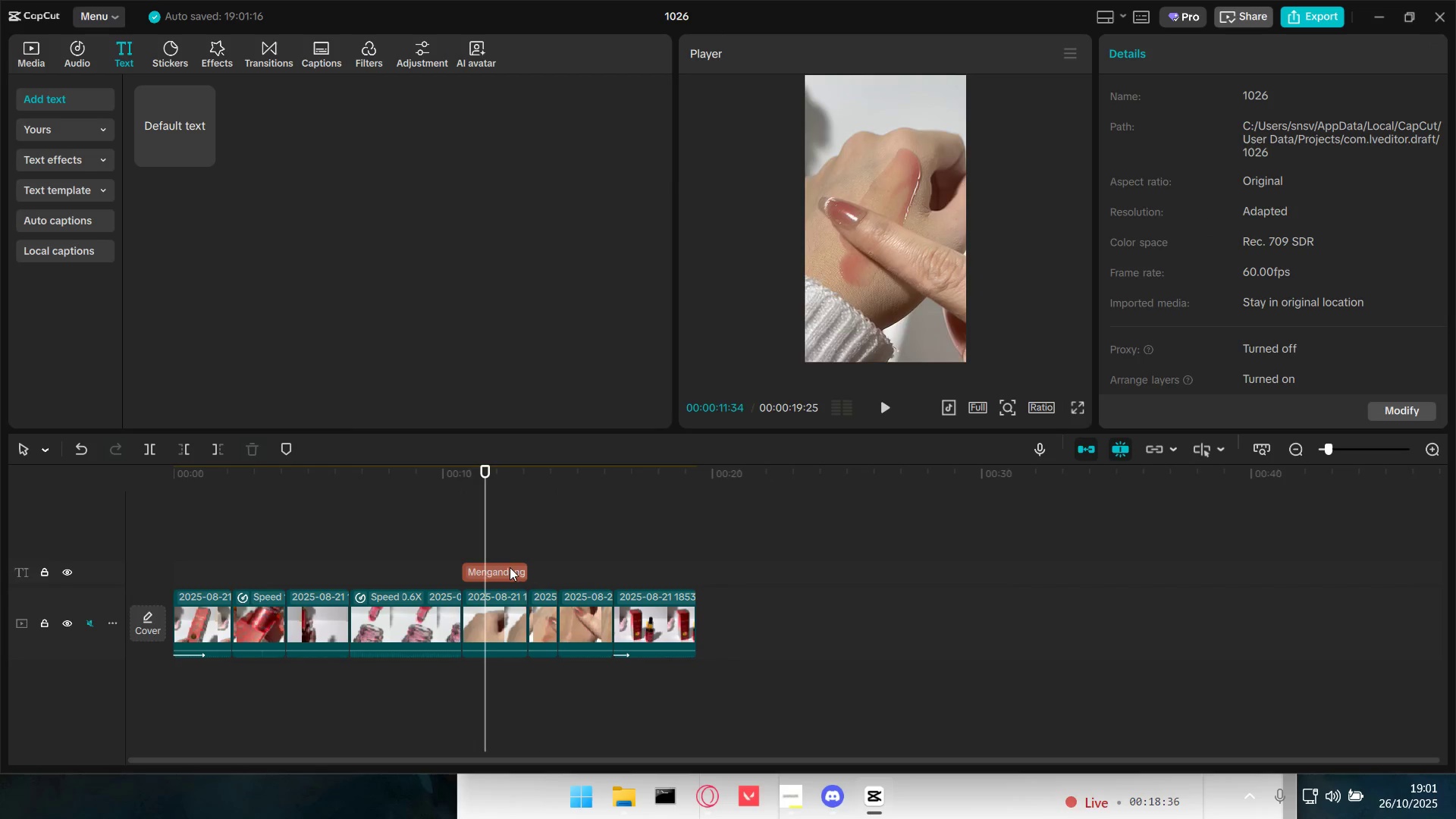 
triple_click([510, 569])
 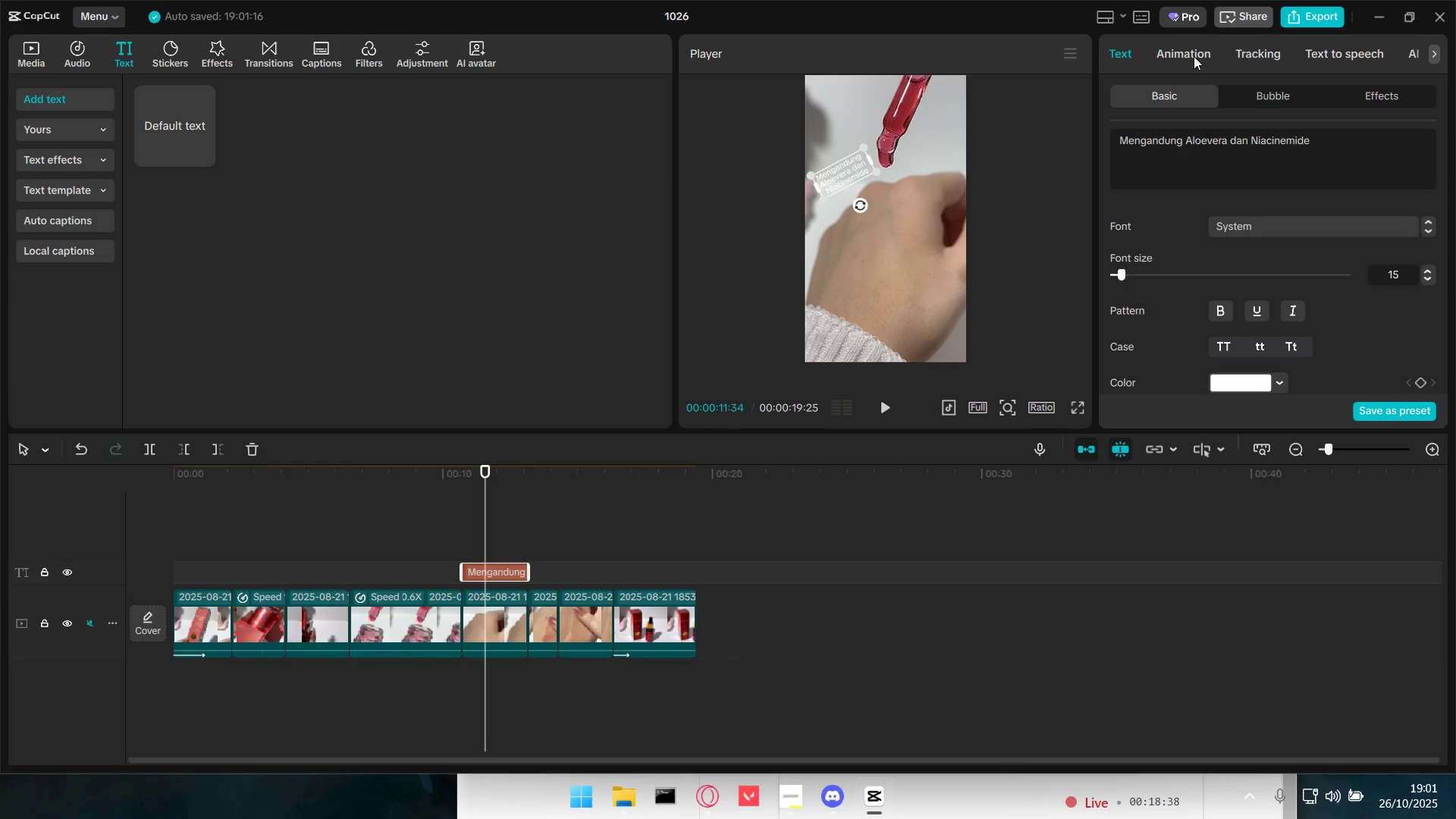 
left_click([1194, 56])
 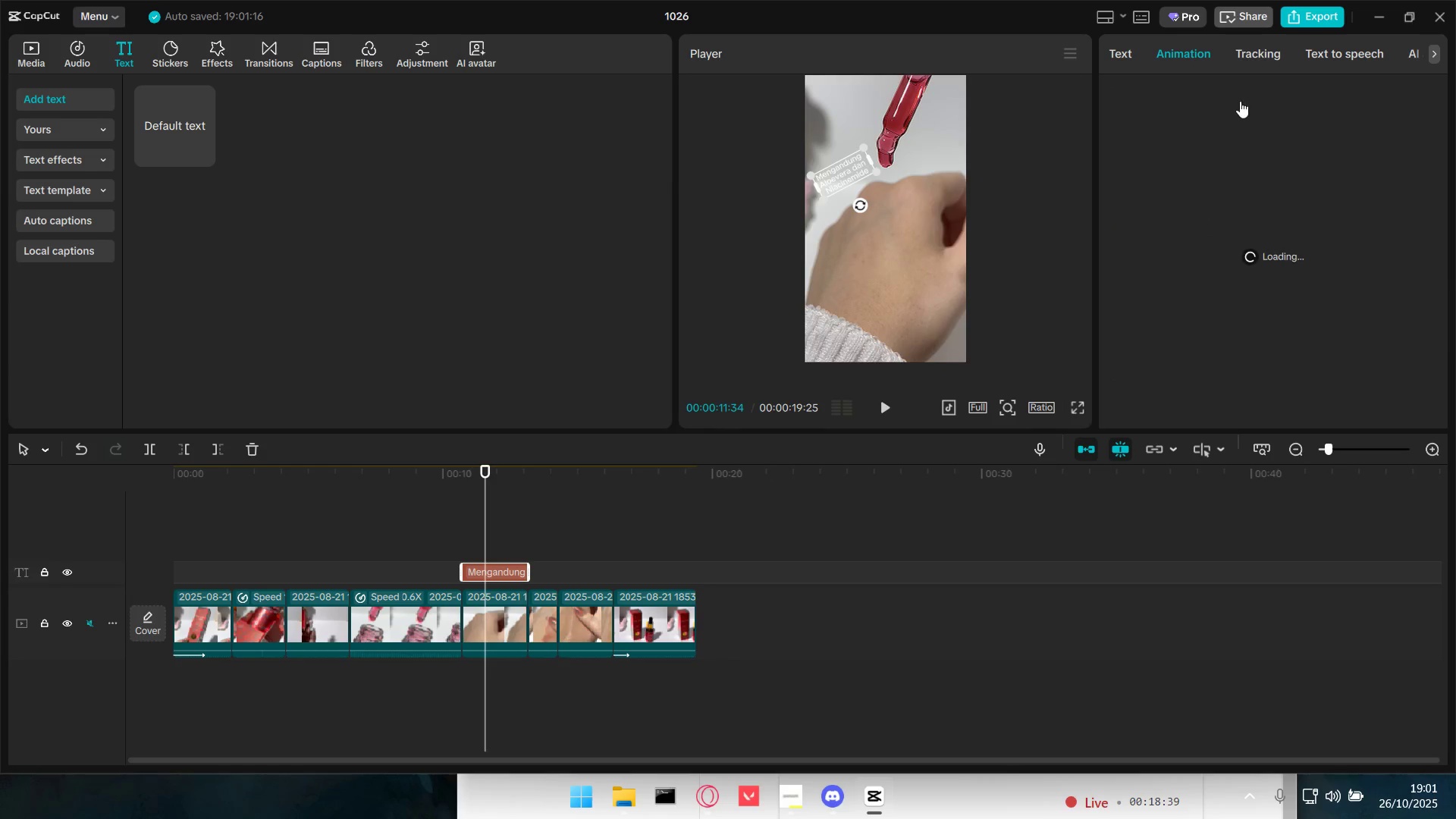 
mouse_move([1269, 117])
 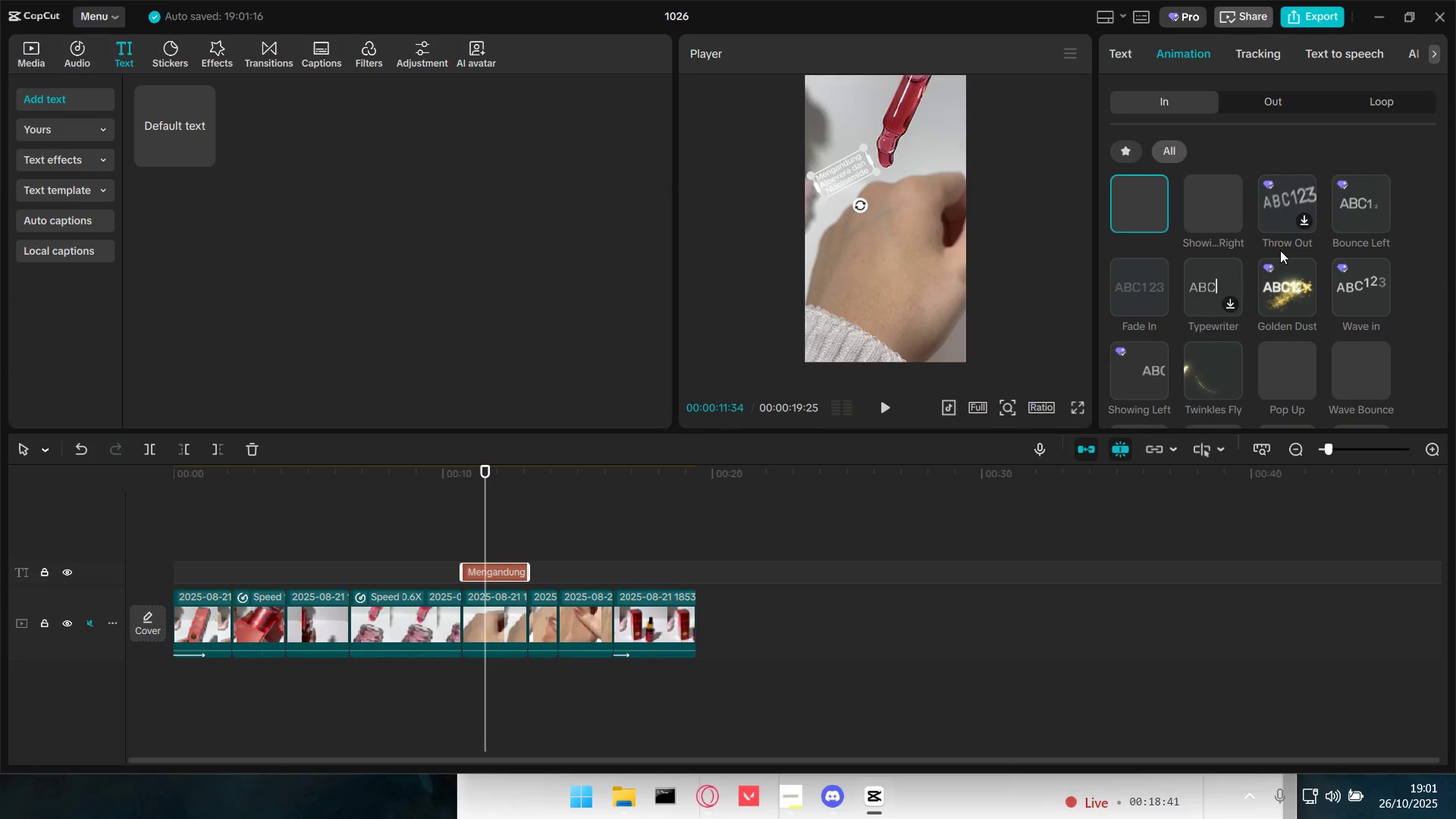 
mouse_move([1301, 282])
 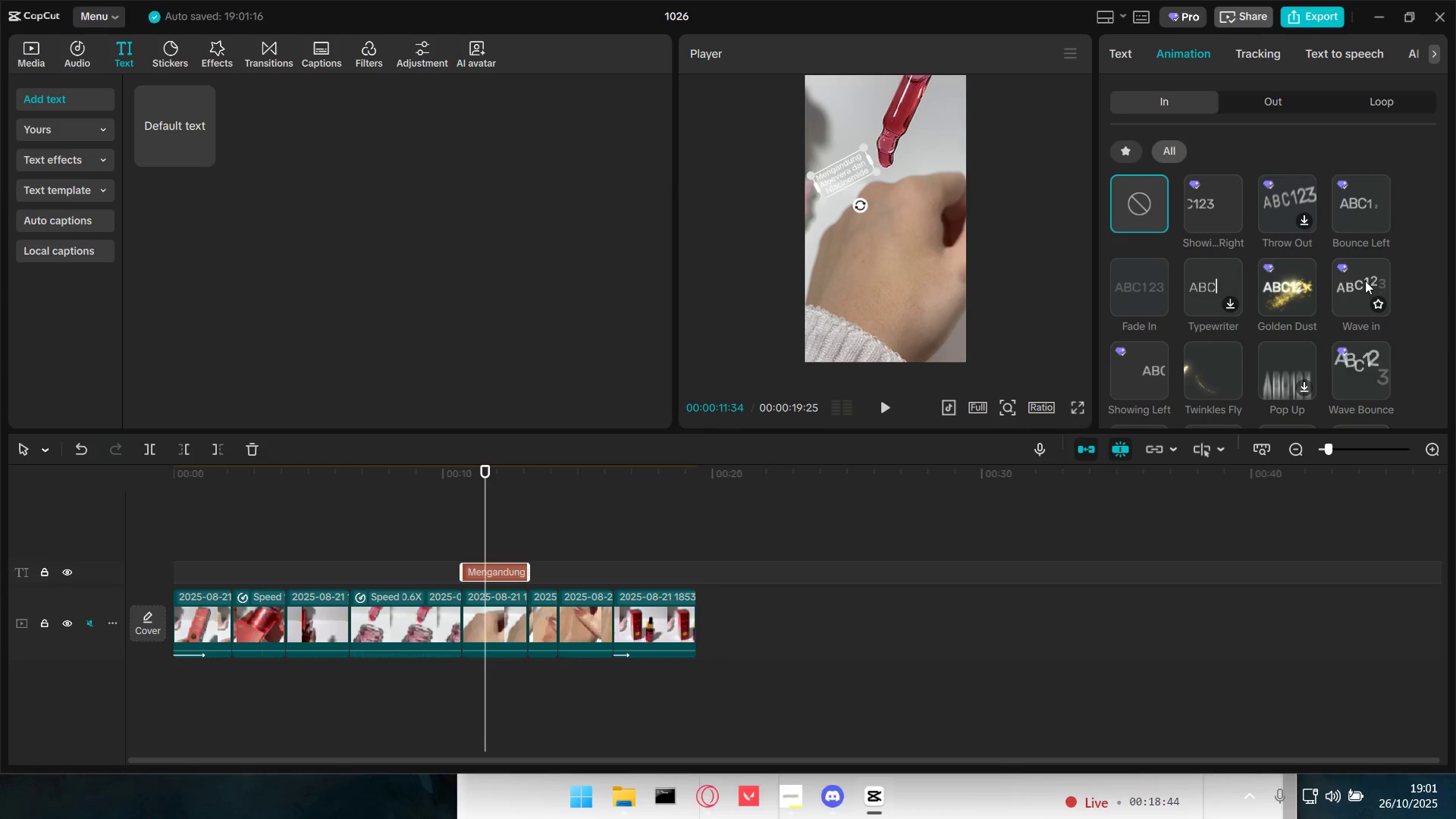 
left_click([1365, 281])
 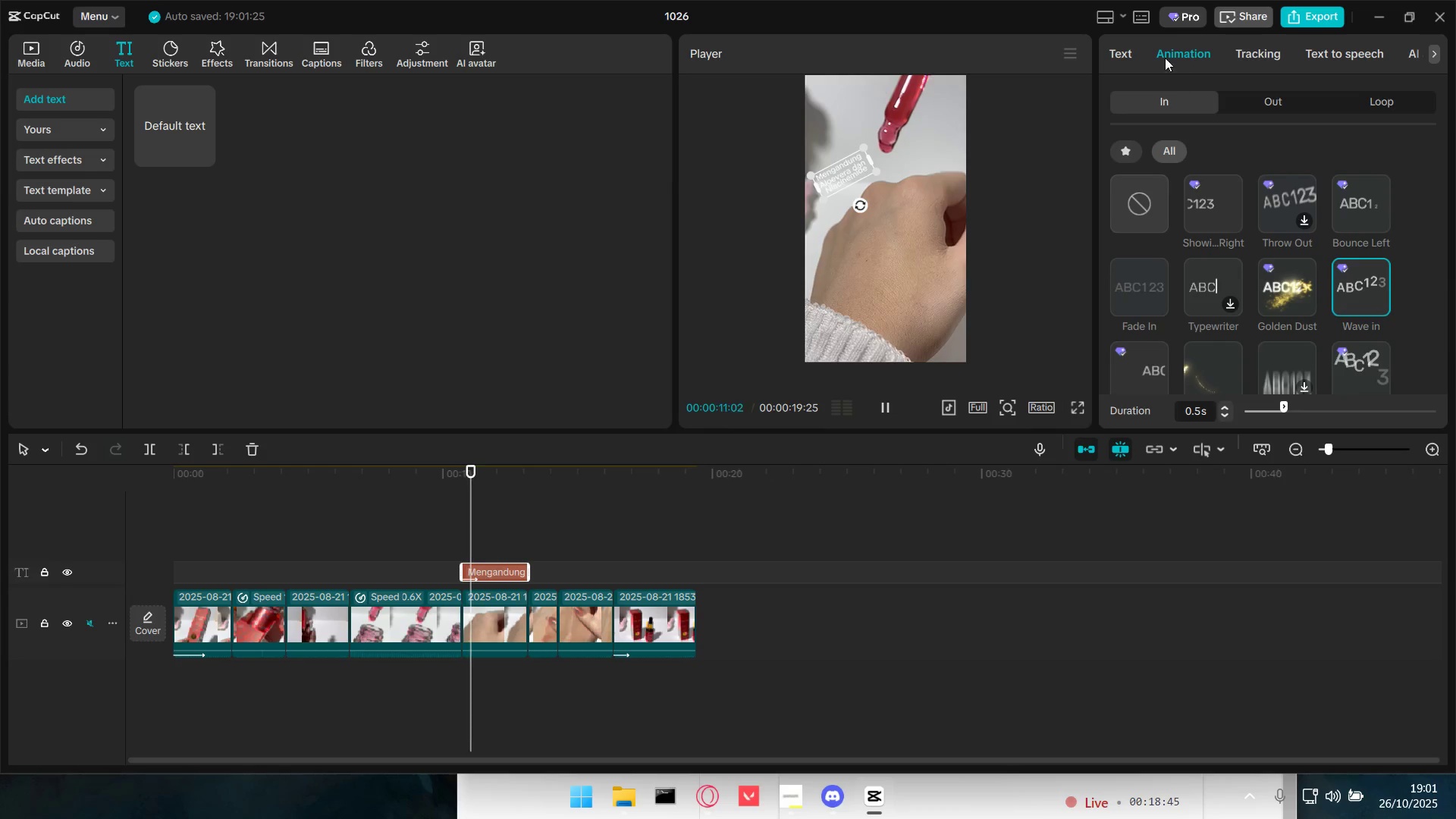 
left_click([1124, 49])
 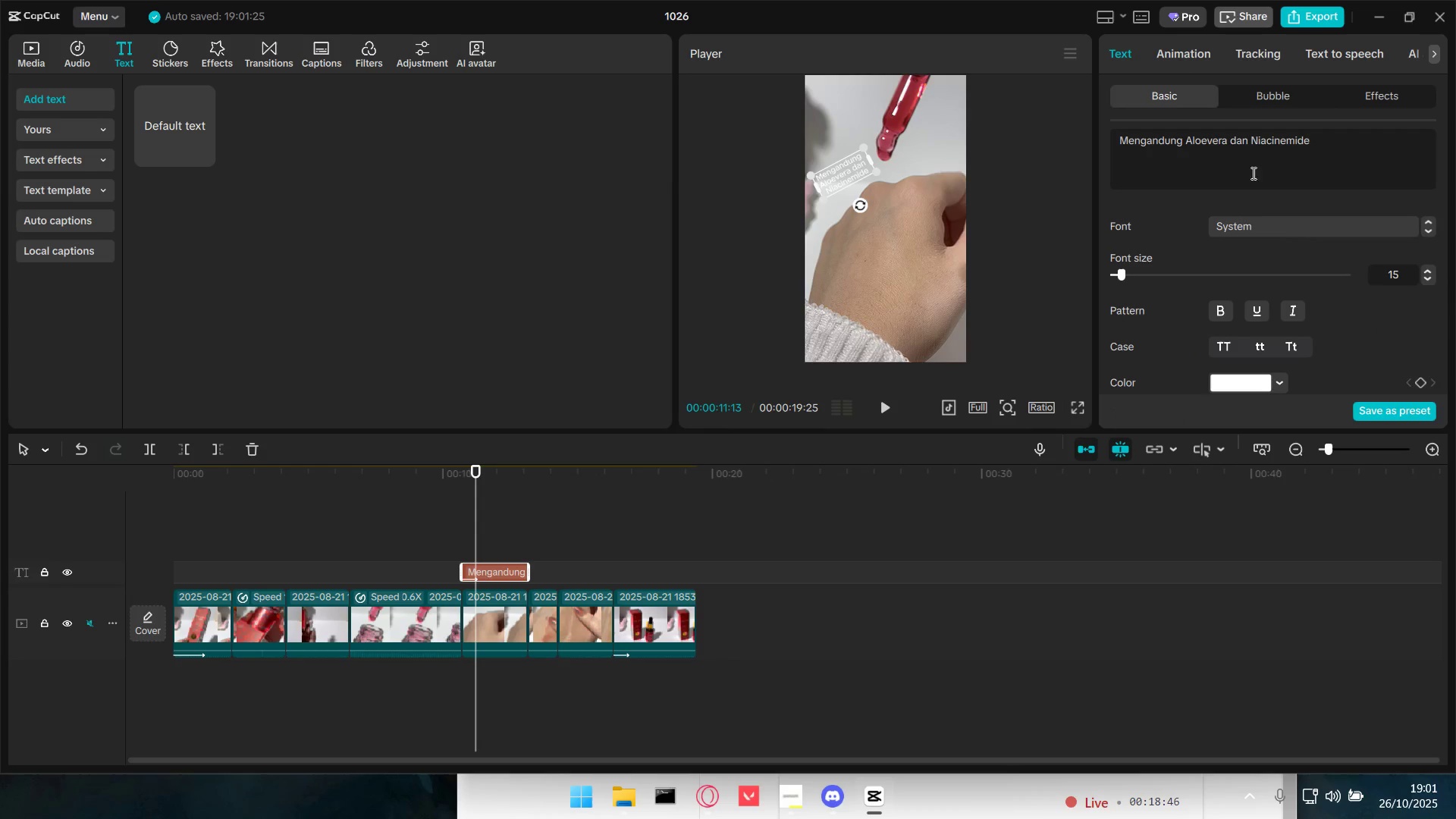 
left_click([1262, 228])
 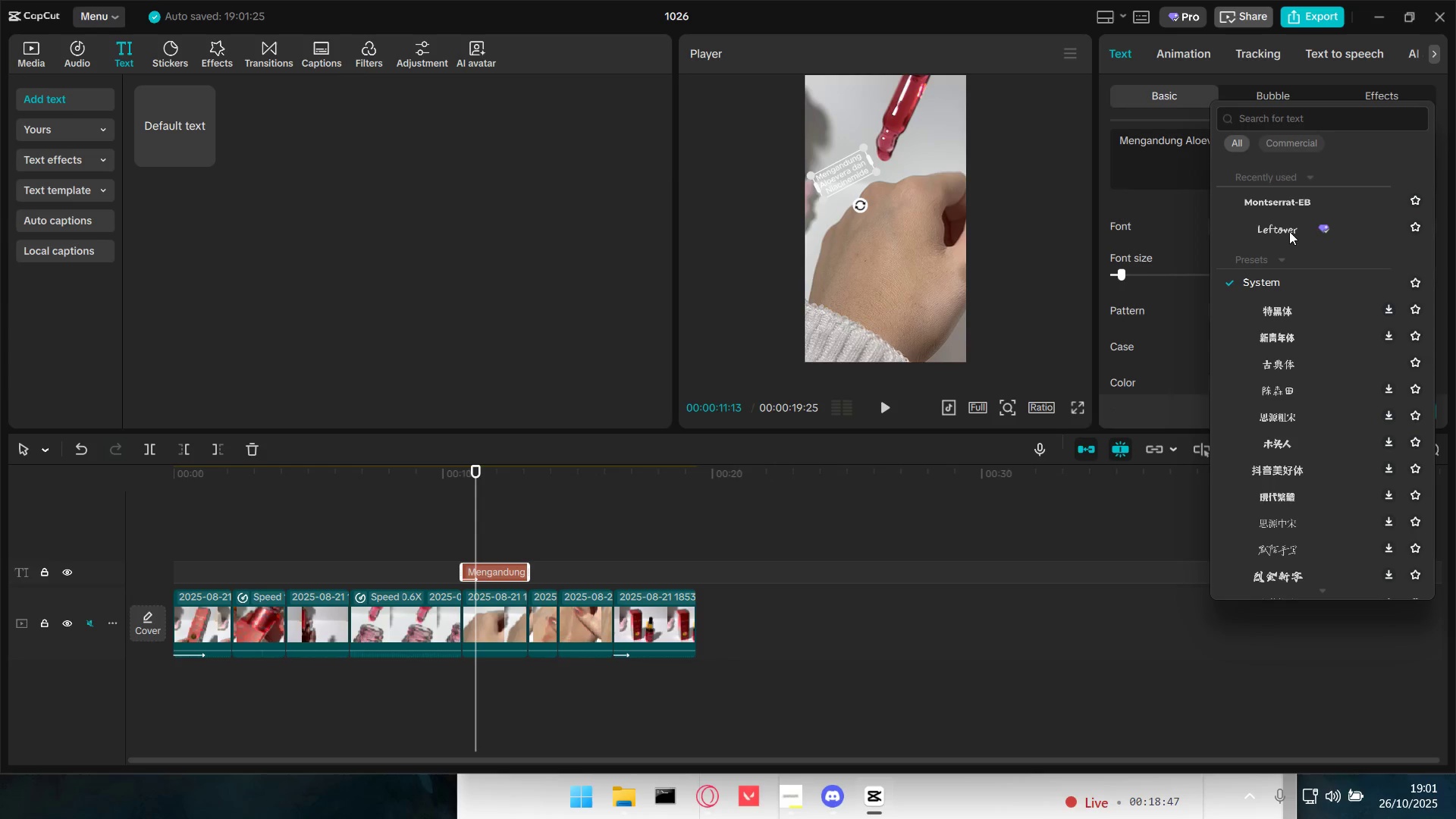 
left_click([1291, 204])
 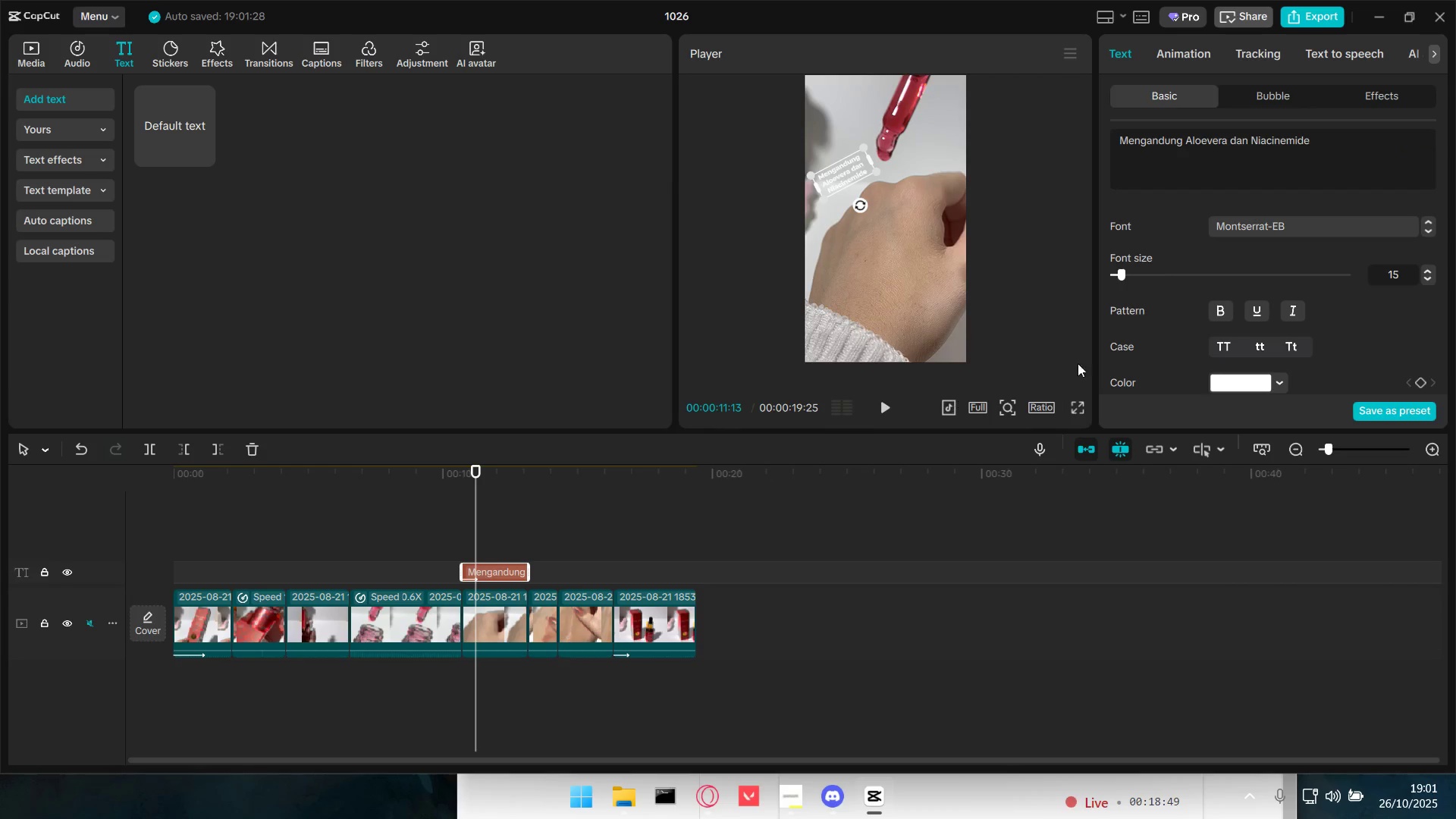 
scroll: coordinate [1135, 334], scroll_direction: down, amount: 14.0
 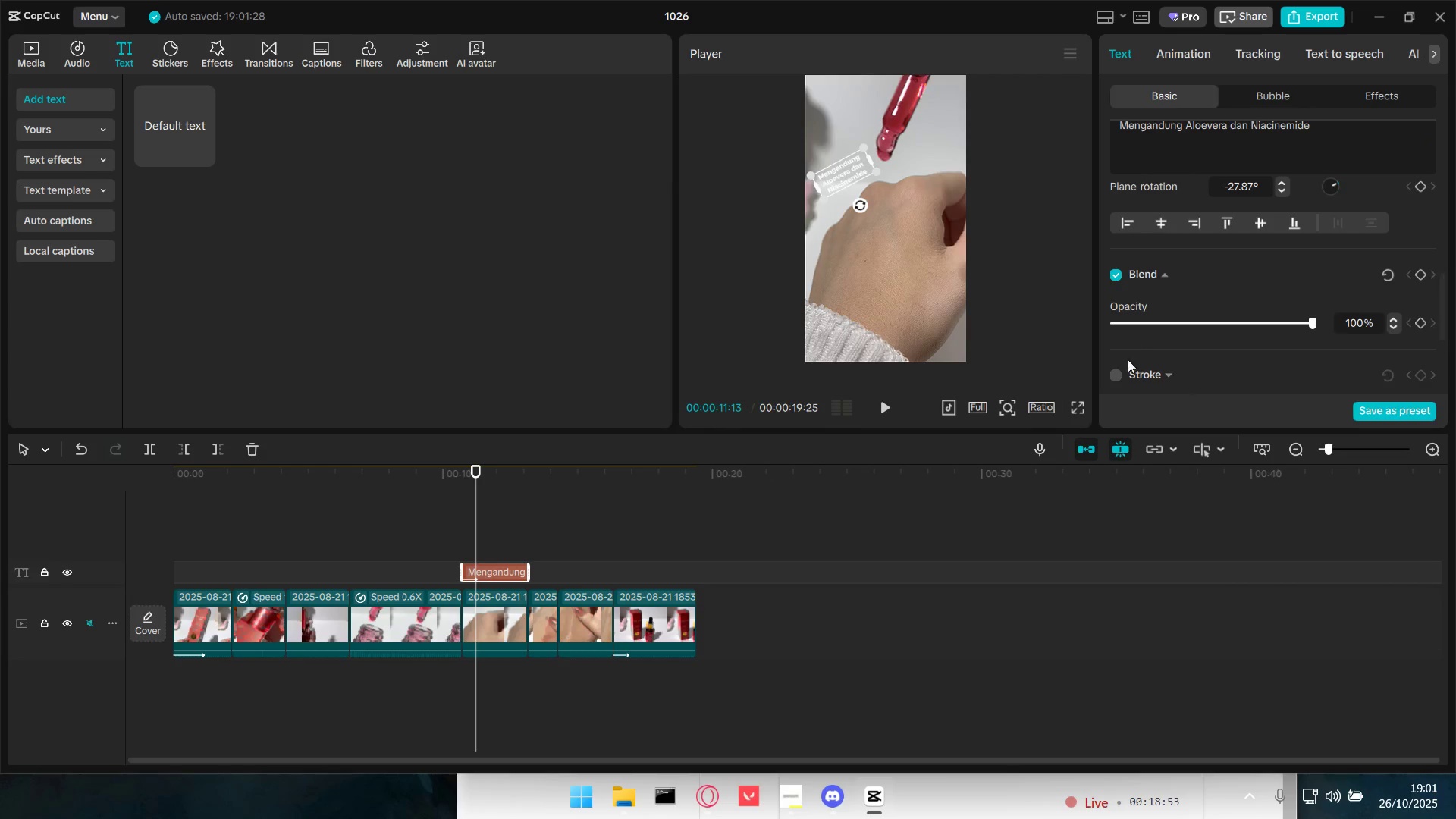 
left_click([1120, 372])
 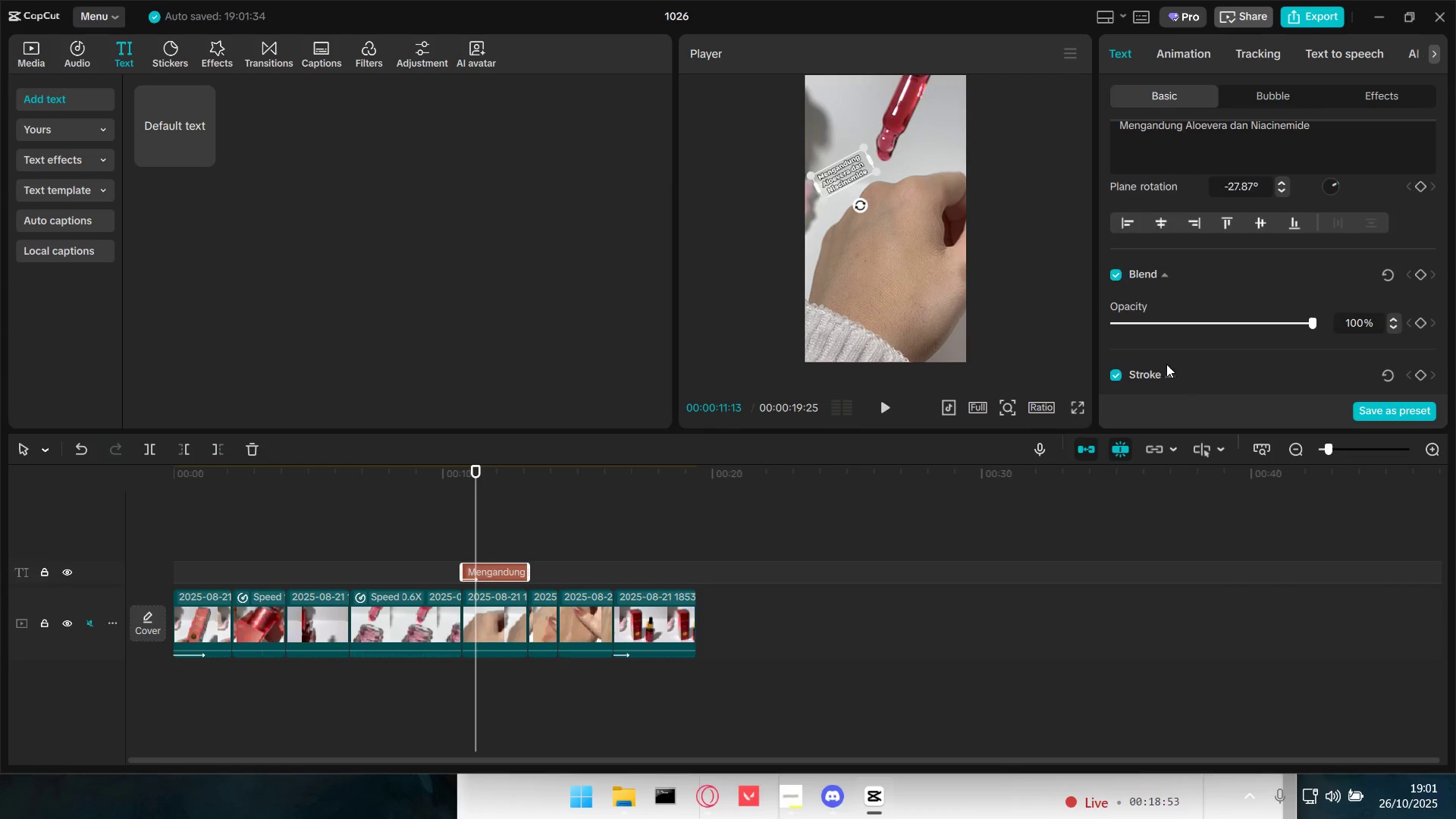 
scroll: coordinate [1169, 364], scroll_direction: down, amount: 3.0
 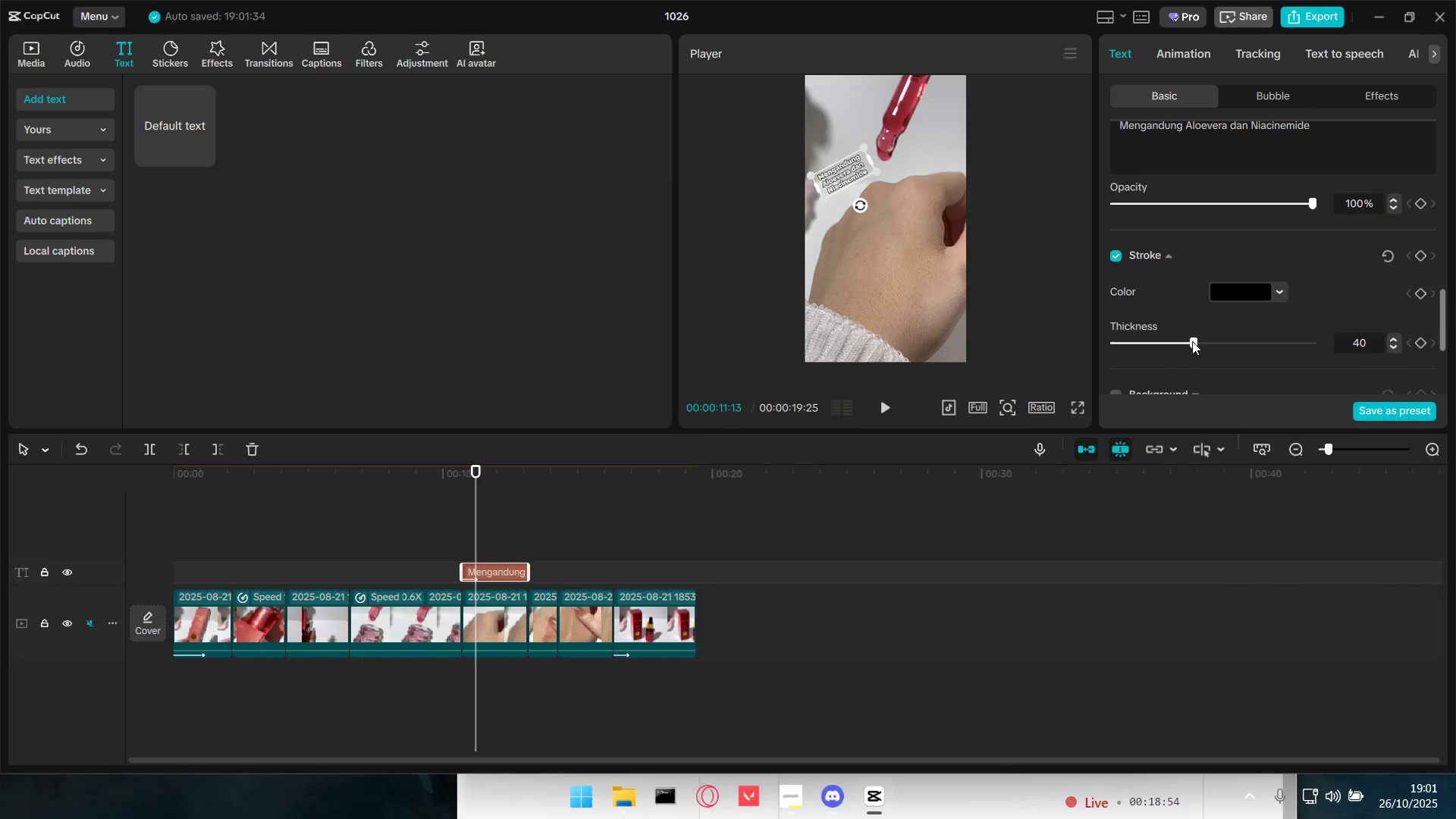 
left_click_drag(start_coordinate=[1196, 341], to_coordinate=[1141, 351])
 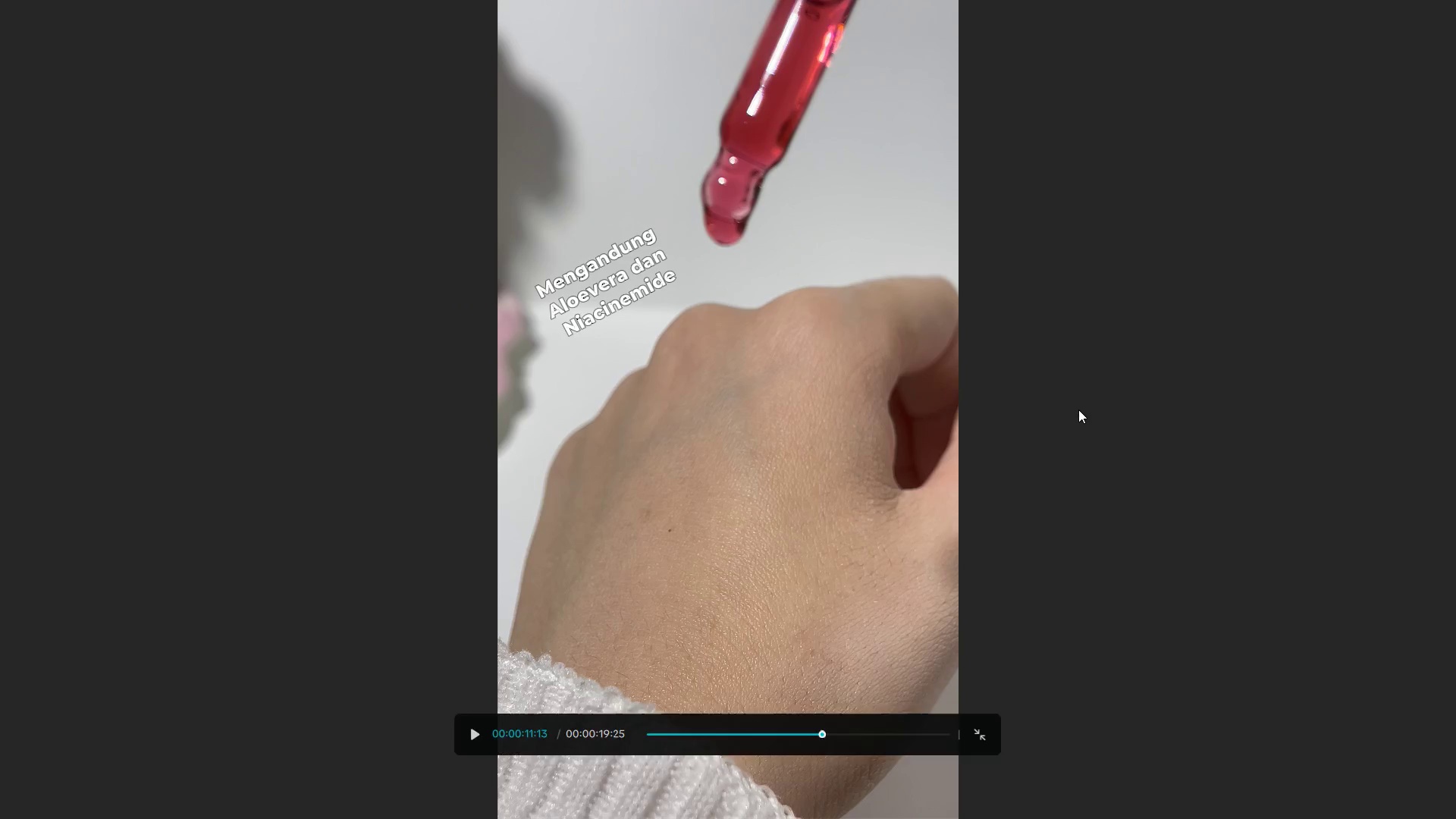 
key(Space)
 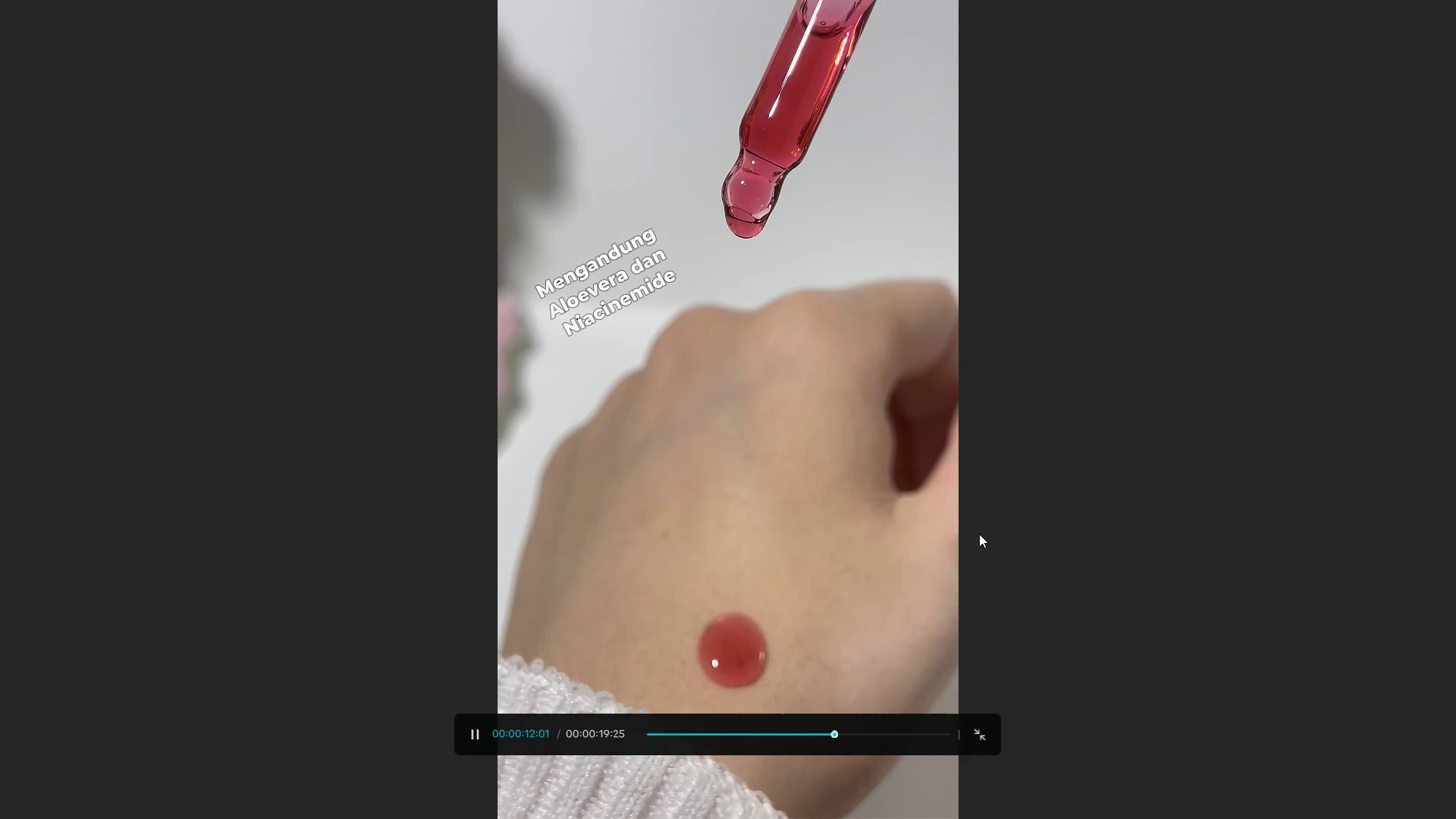 
key(Space)
 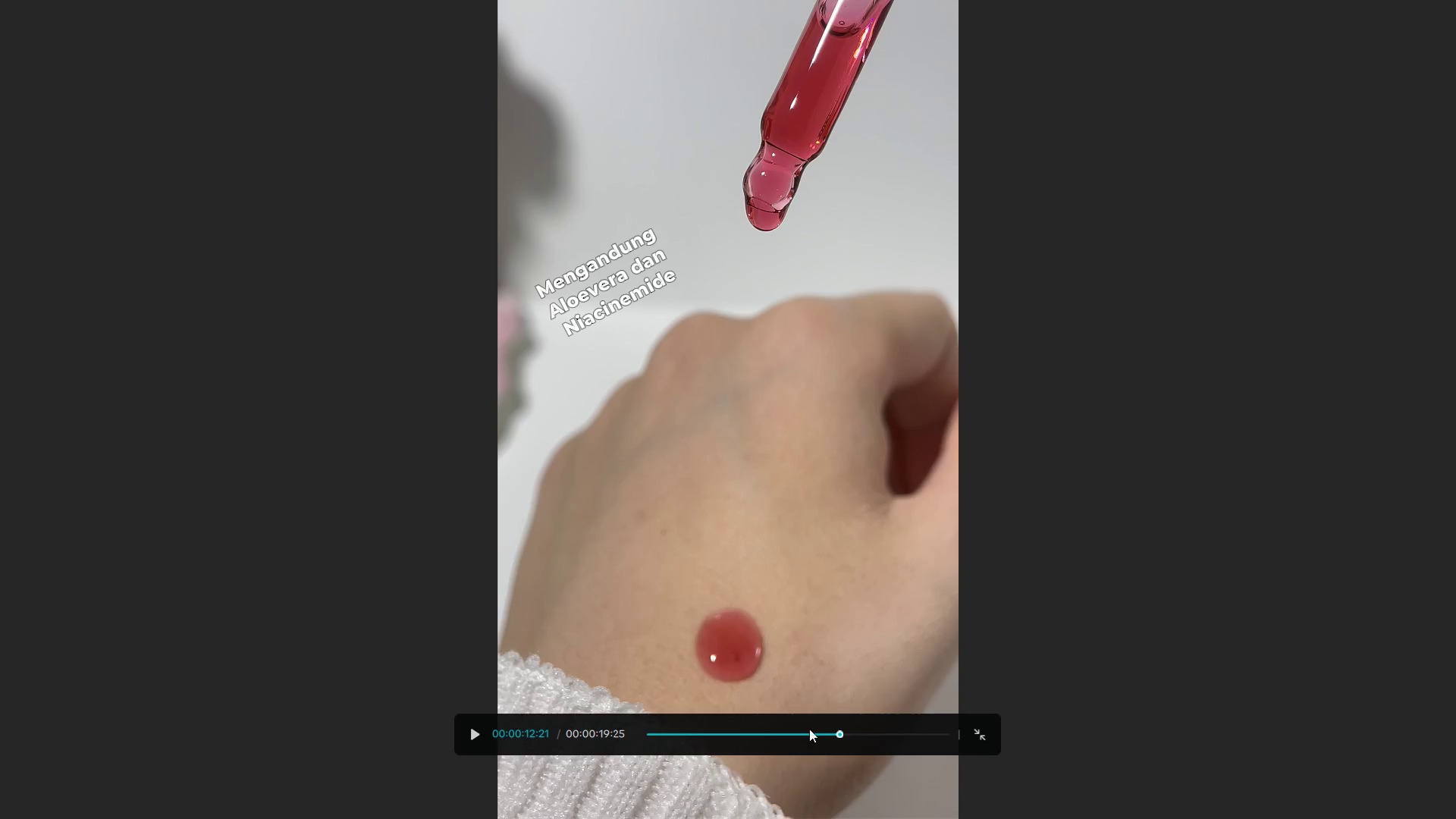 
left_click([818, 732])
 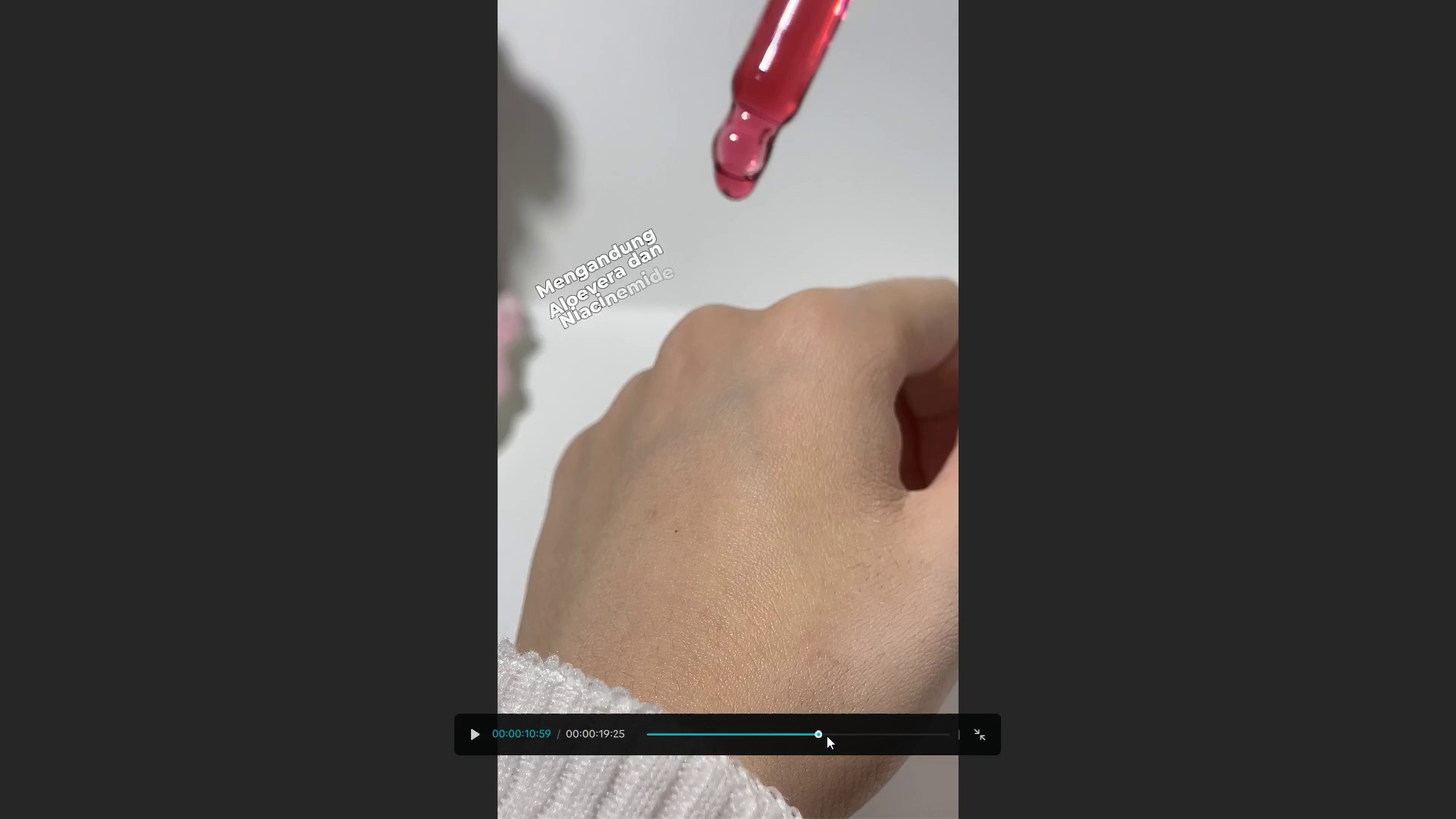 
key(Space)
 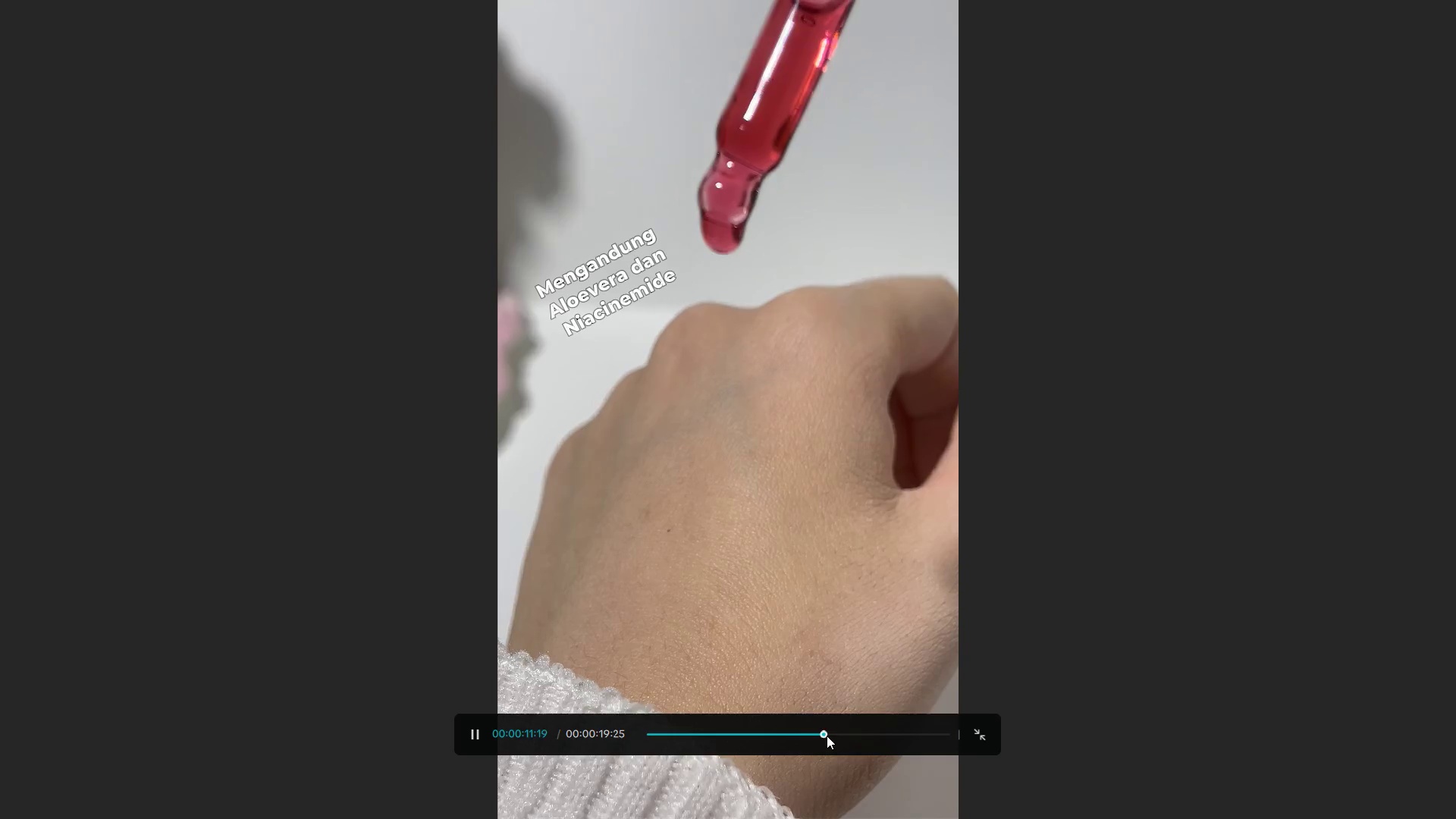 
key(Space)
 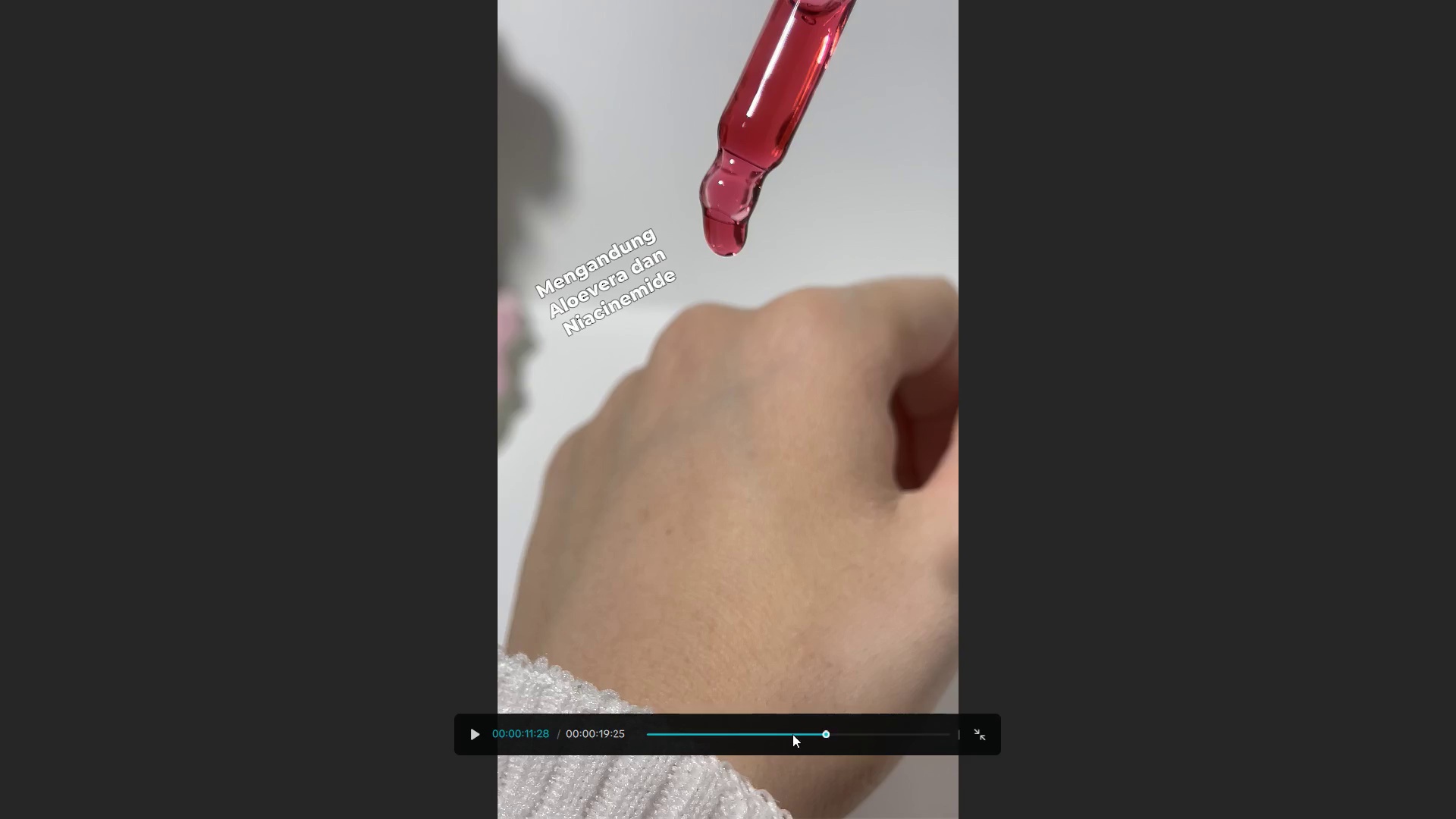 
left_click([792, 734])
 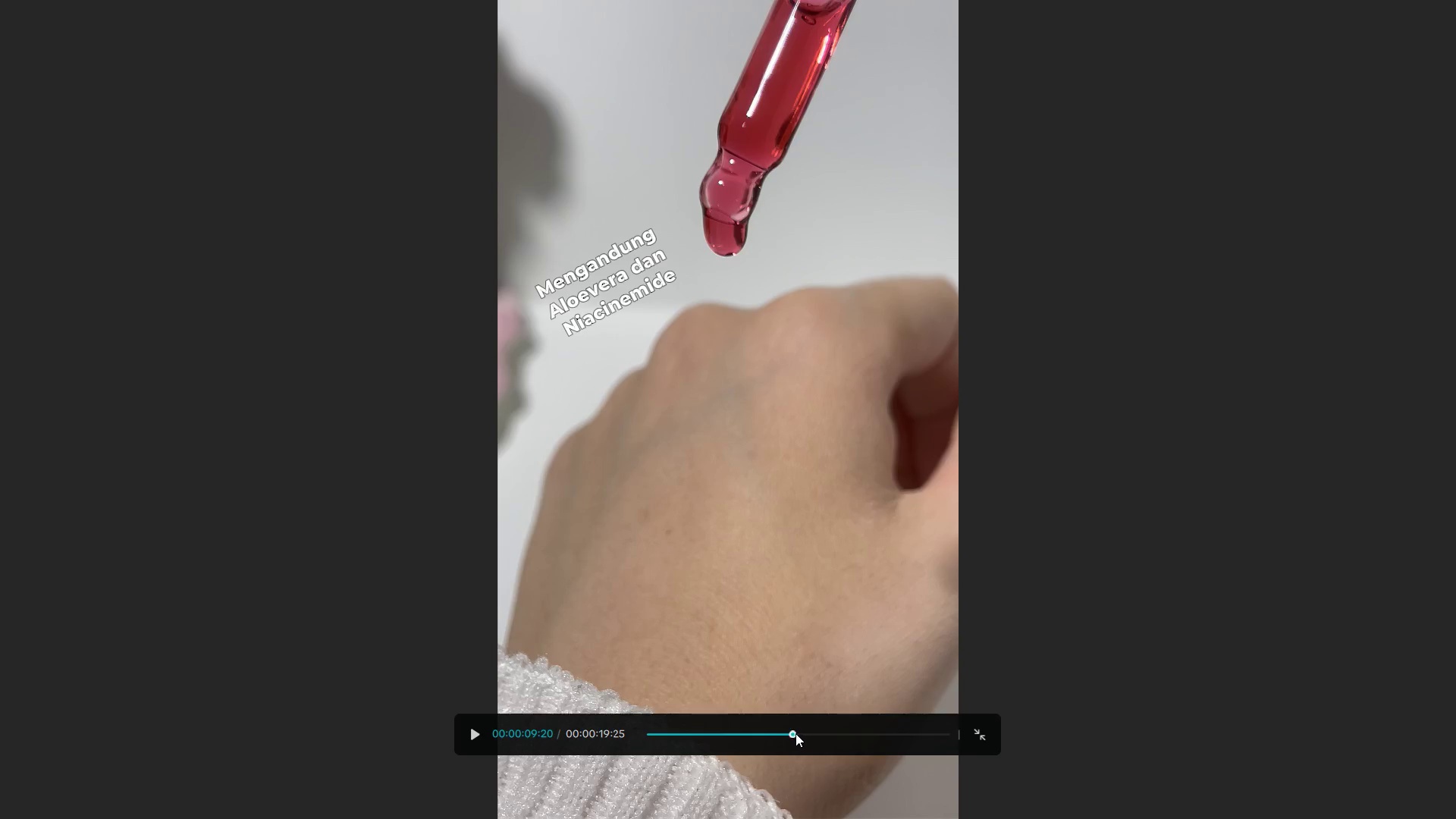 
key(Space)
 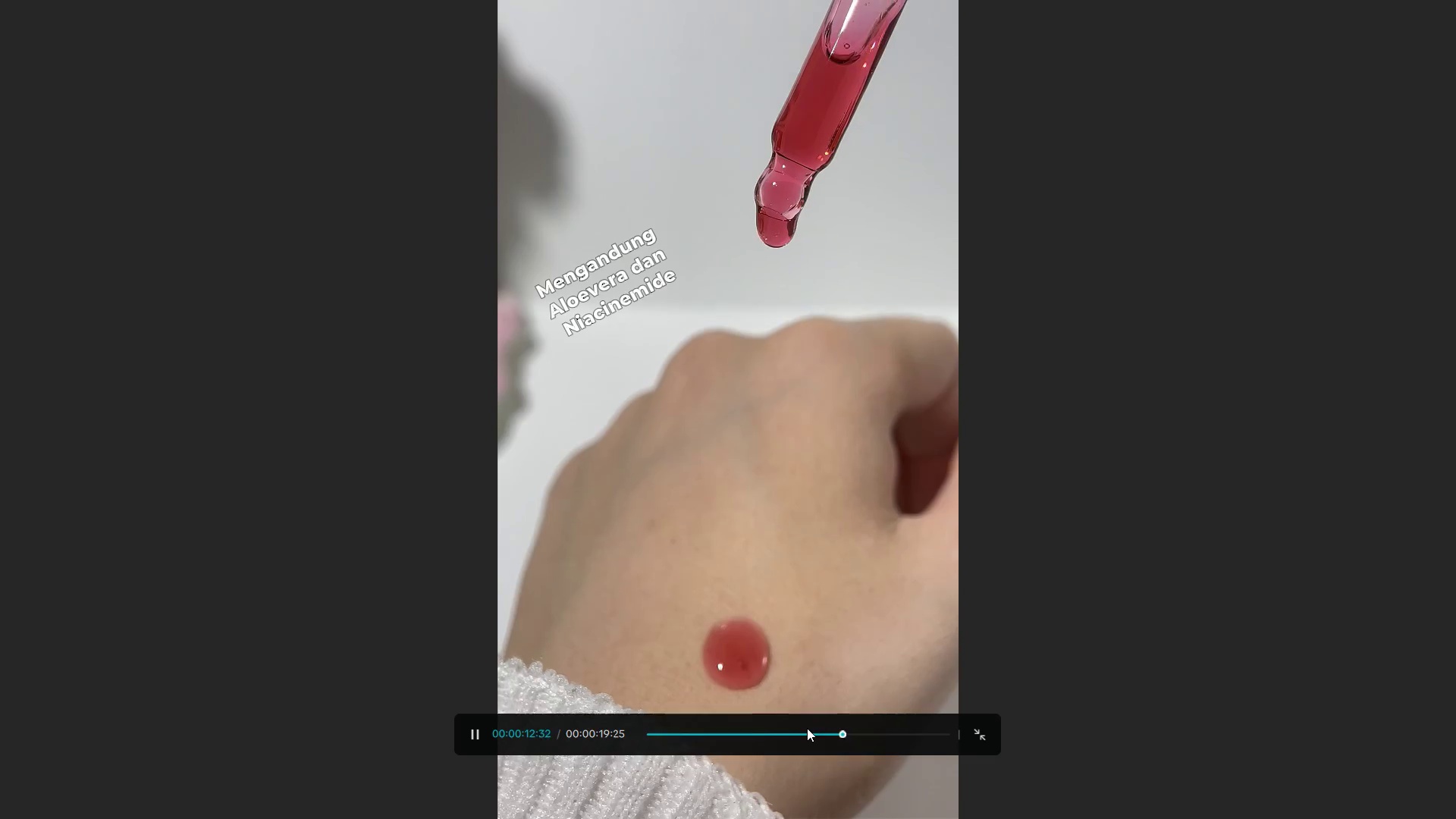 
wait(8.45)
 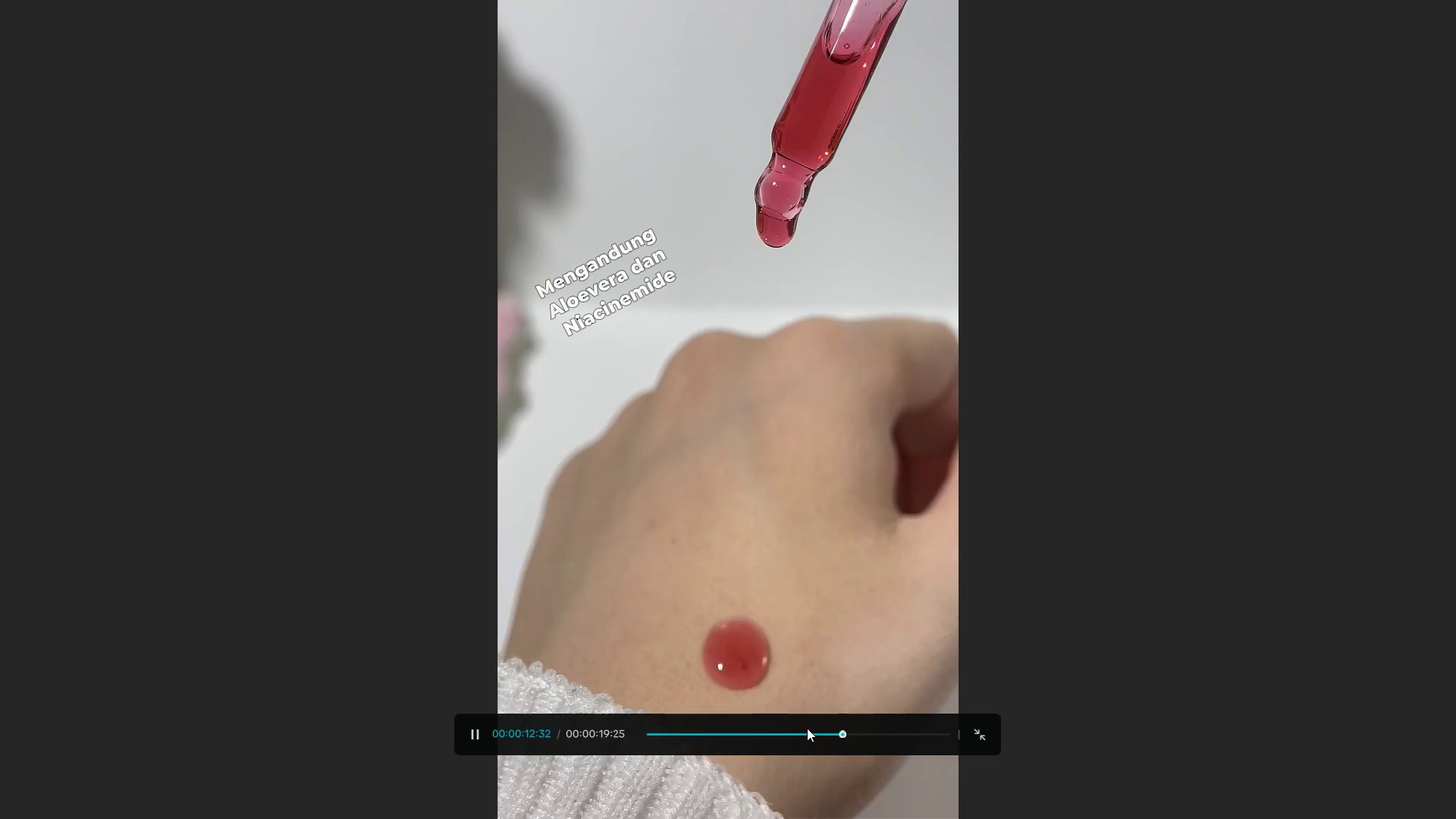 
left_click([980, 736])
 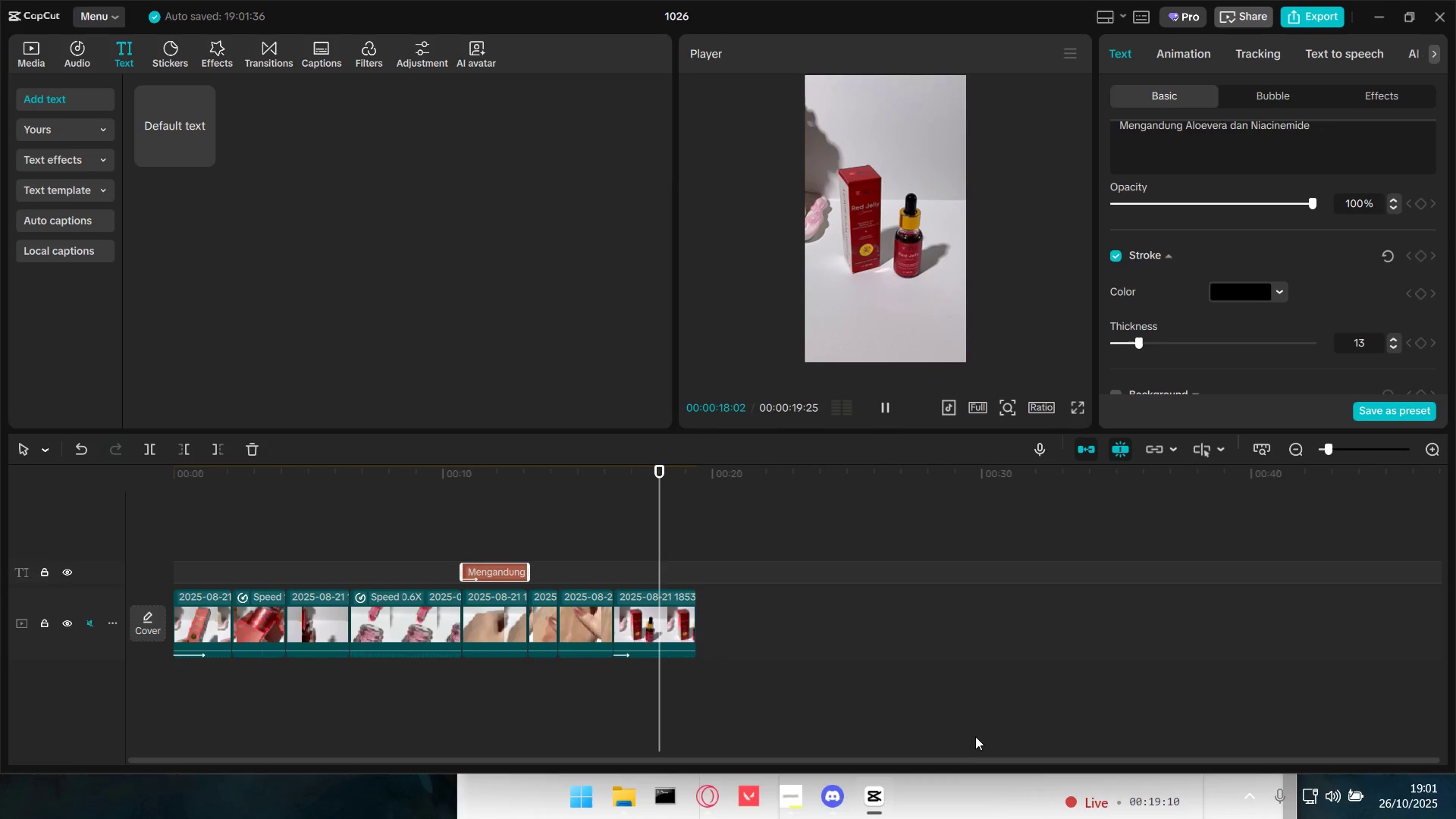 
key(Space)
 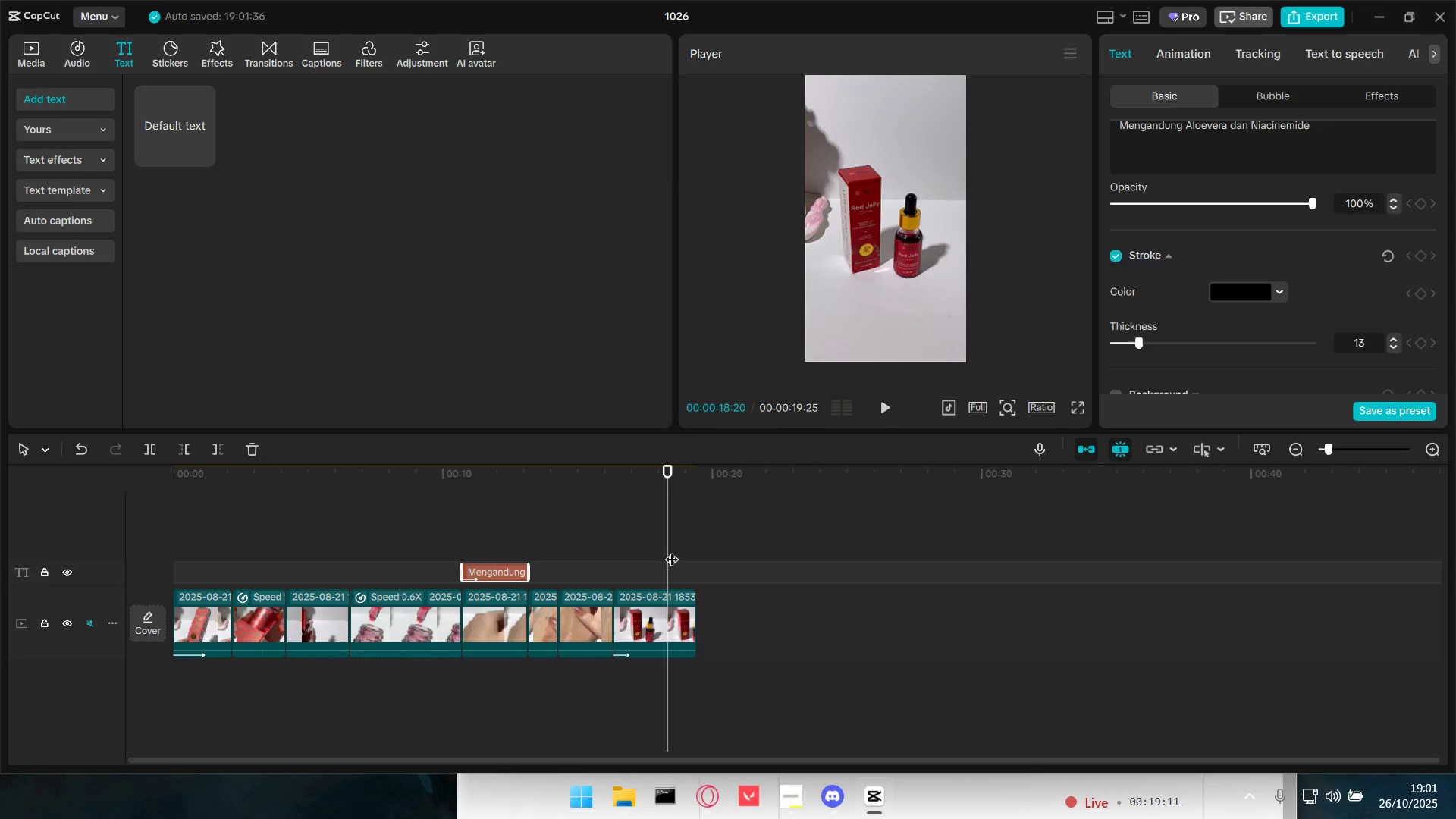 
key(Space)
 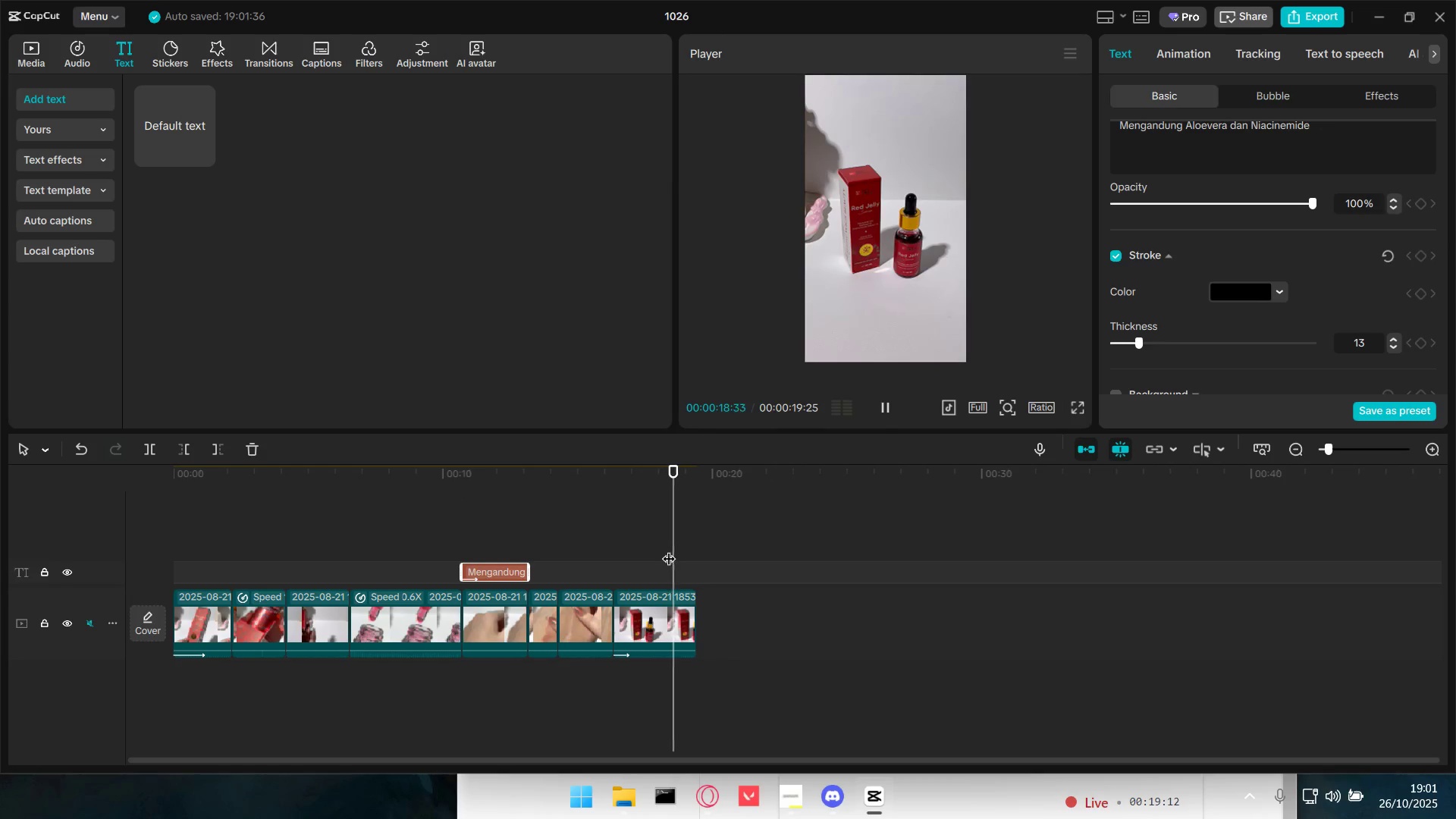 
key(Space)
 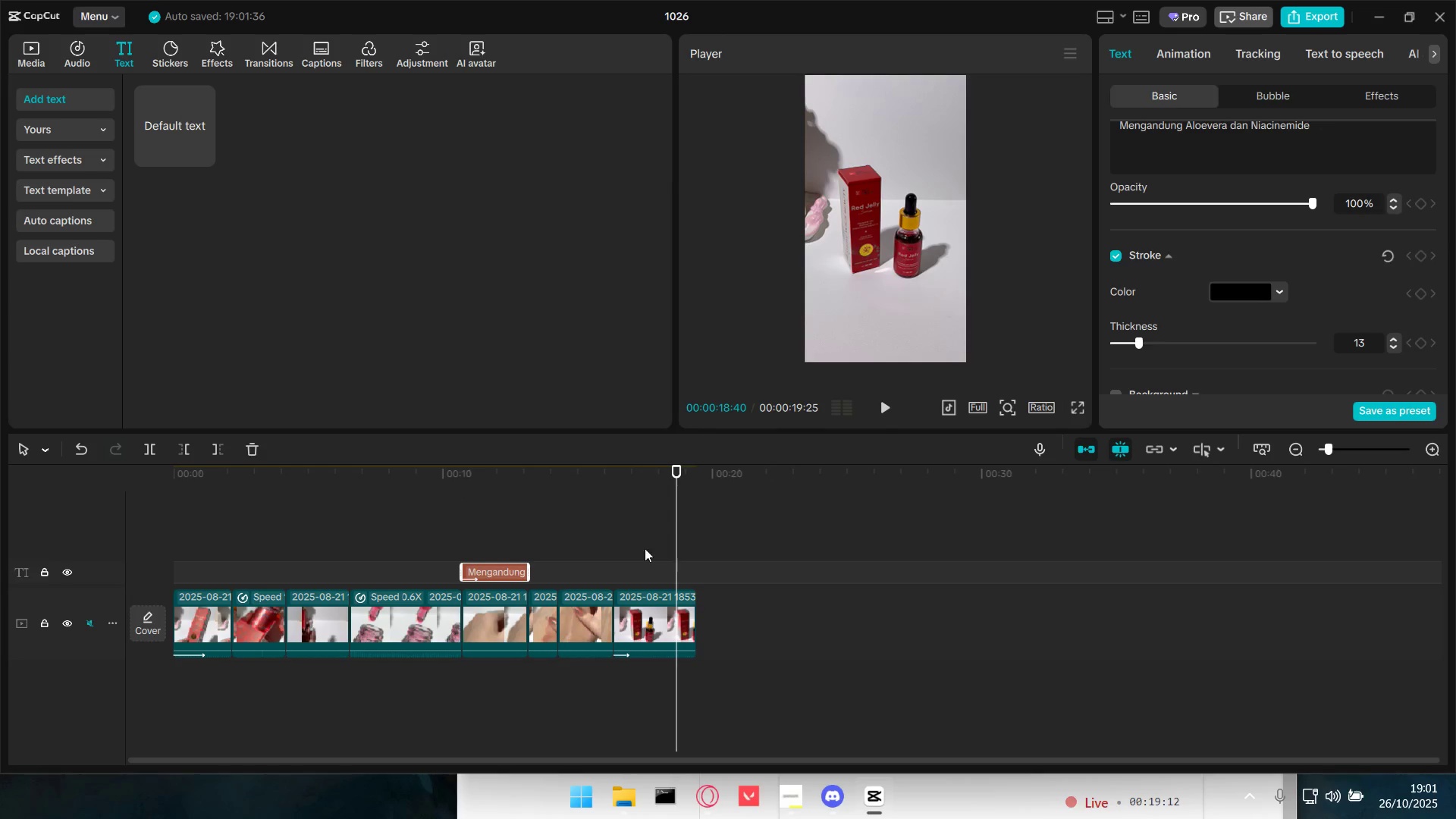 
left_click([635, 548])
 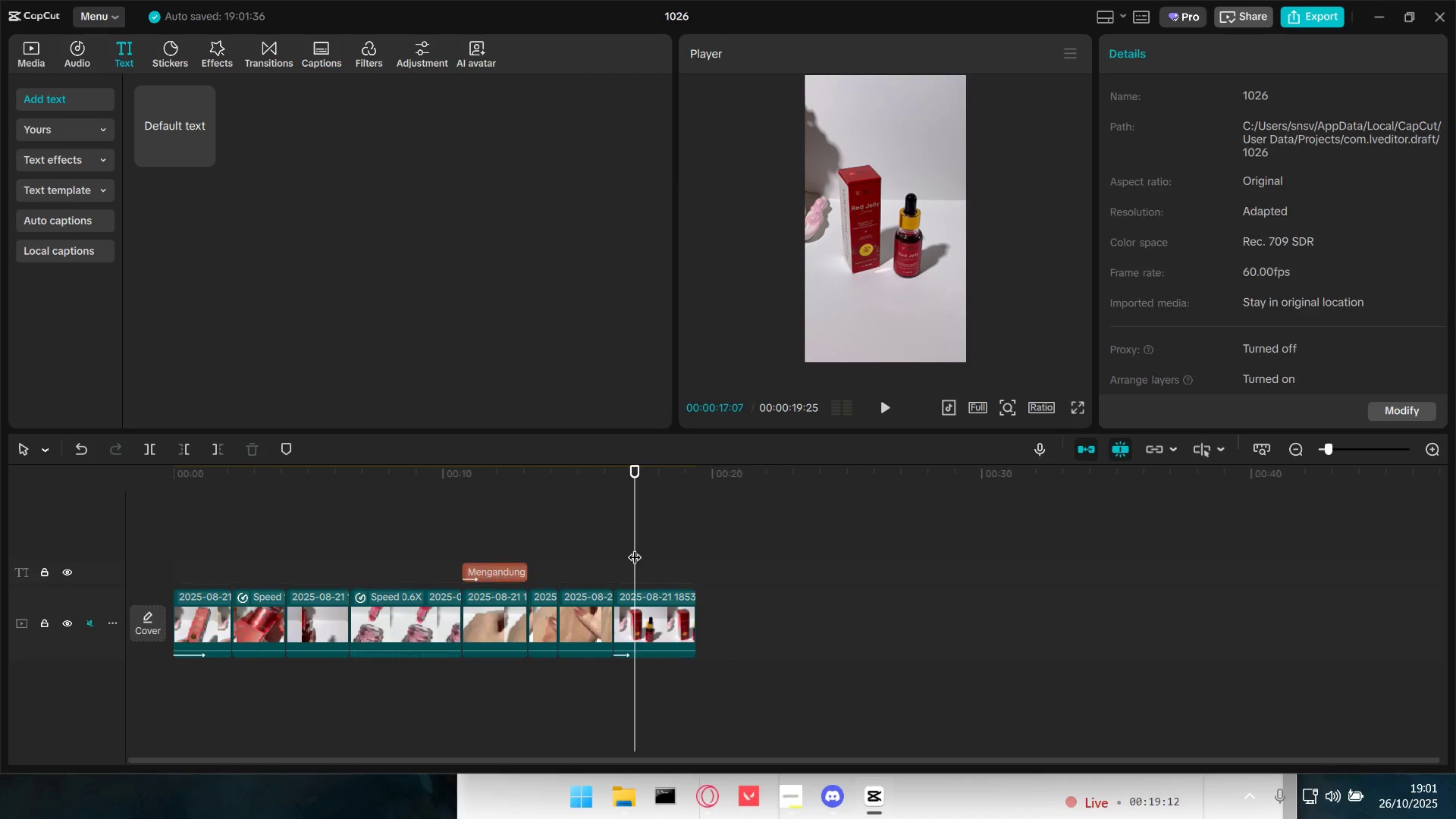 
key(Space)
 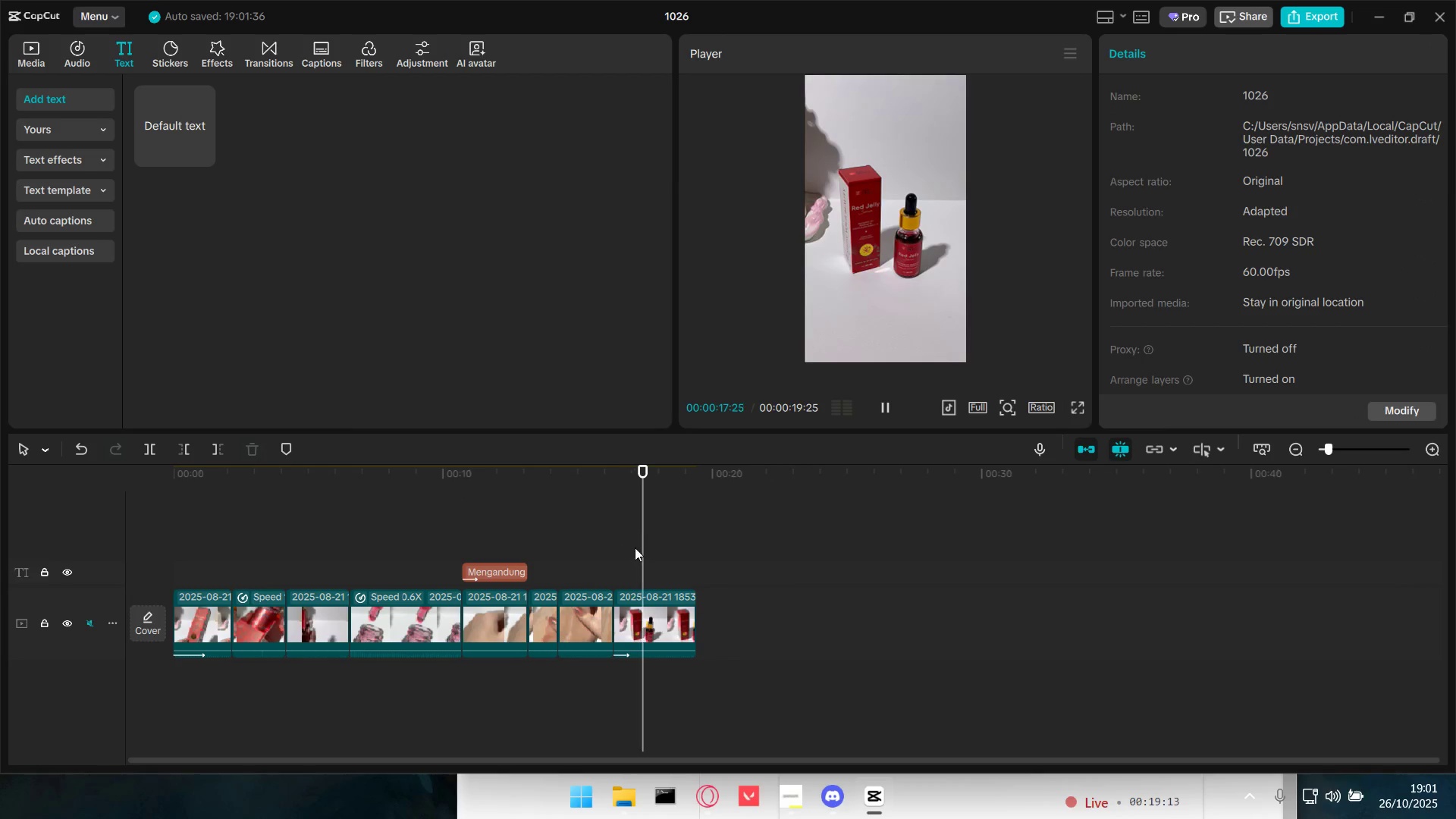 
double_click([632, 548])
 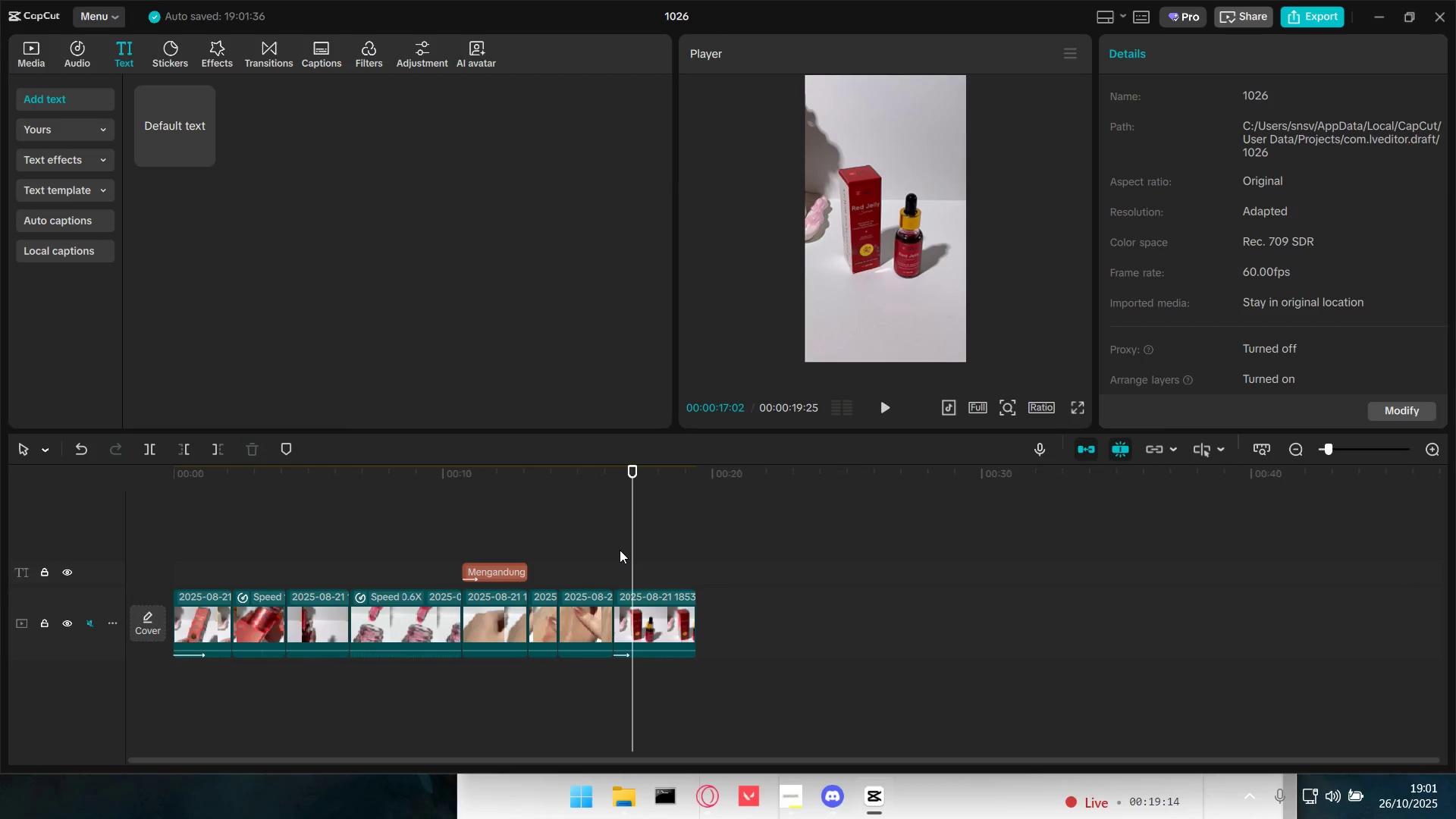 
triple_click([620, 550])
 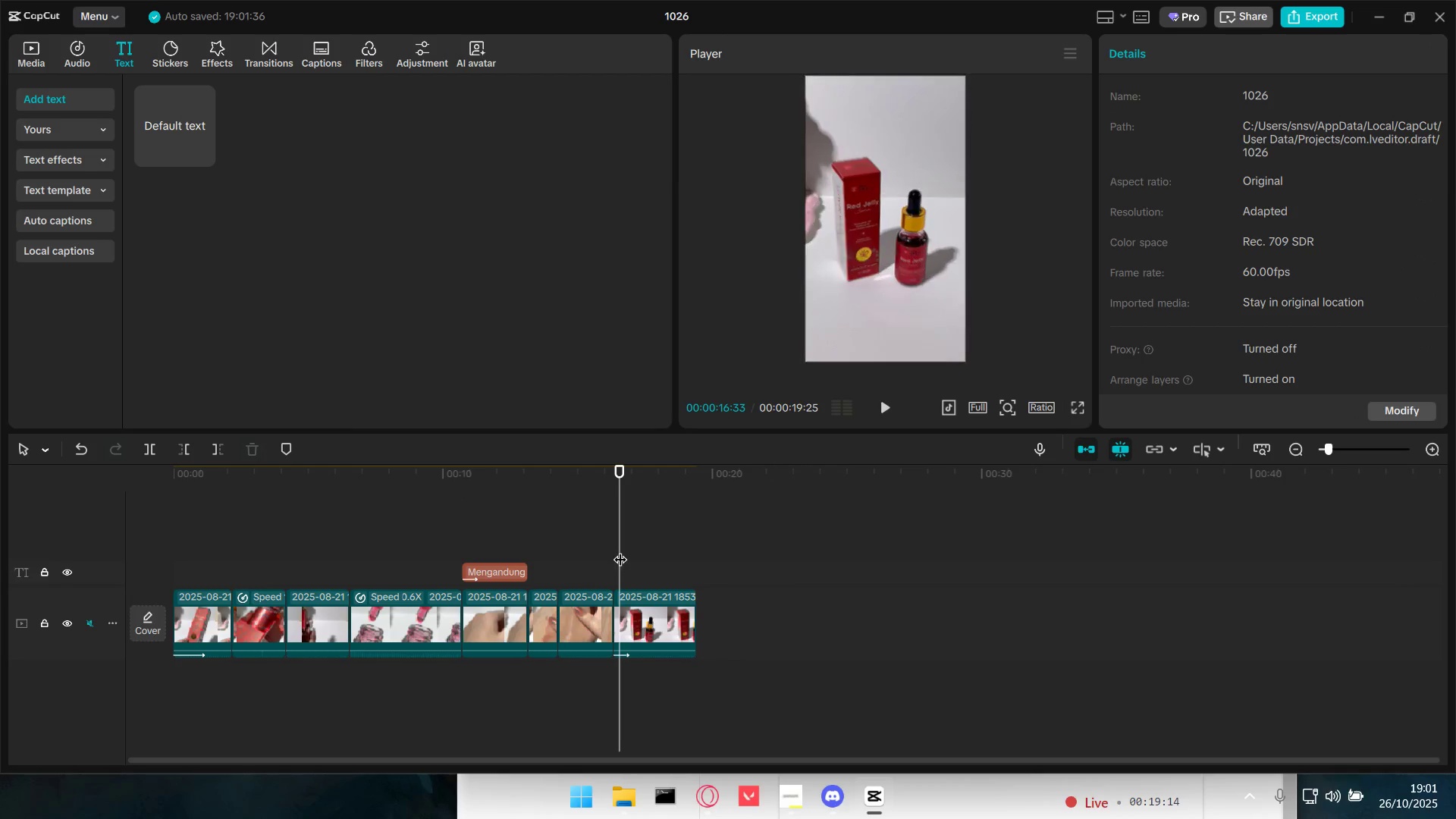 
key(Space)
 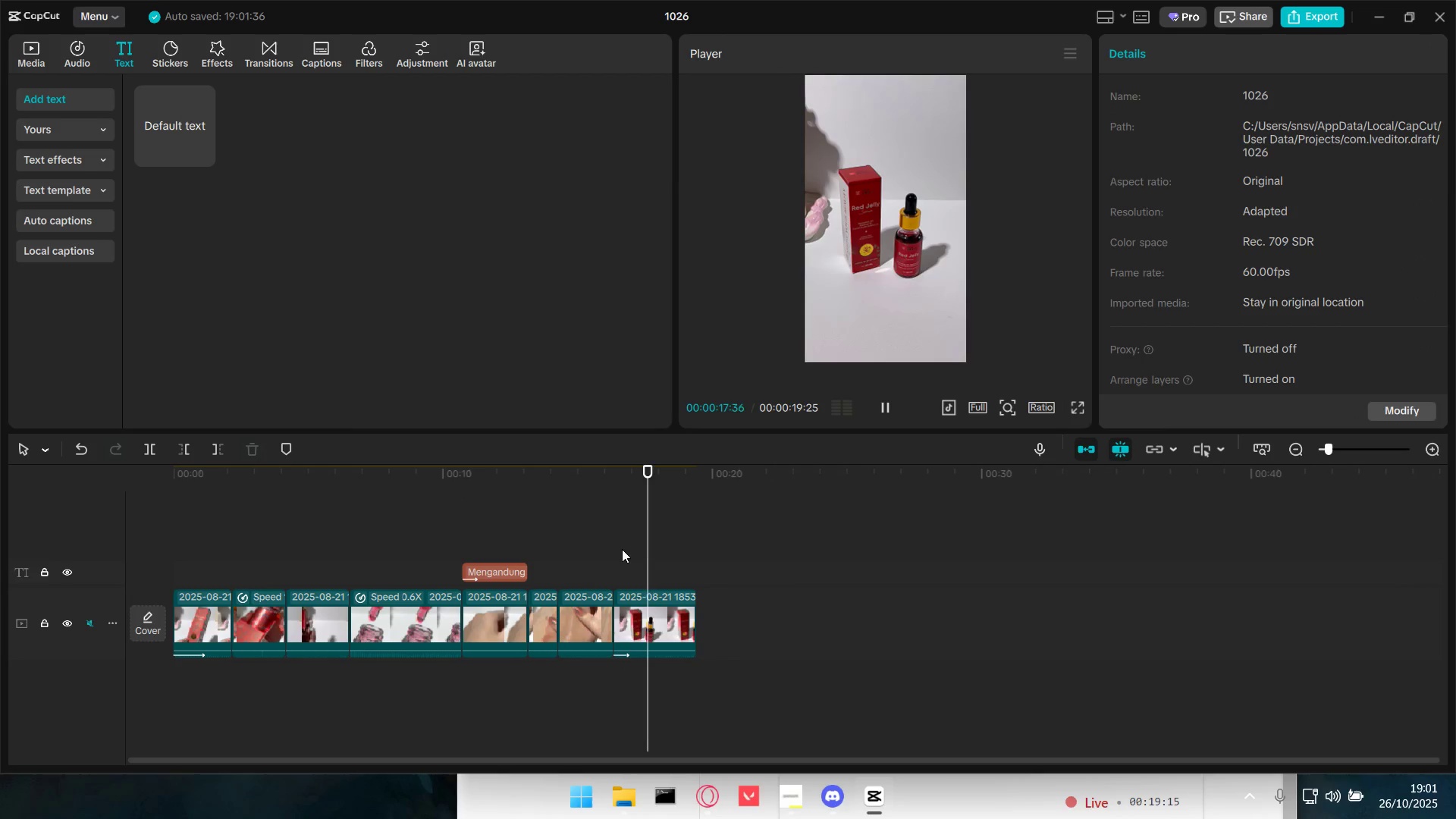 
key(Space)
 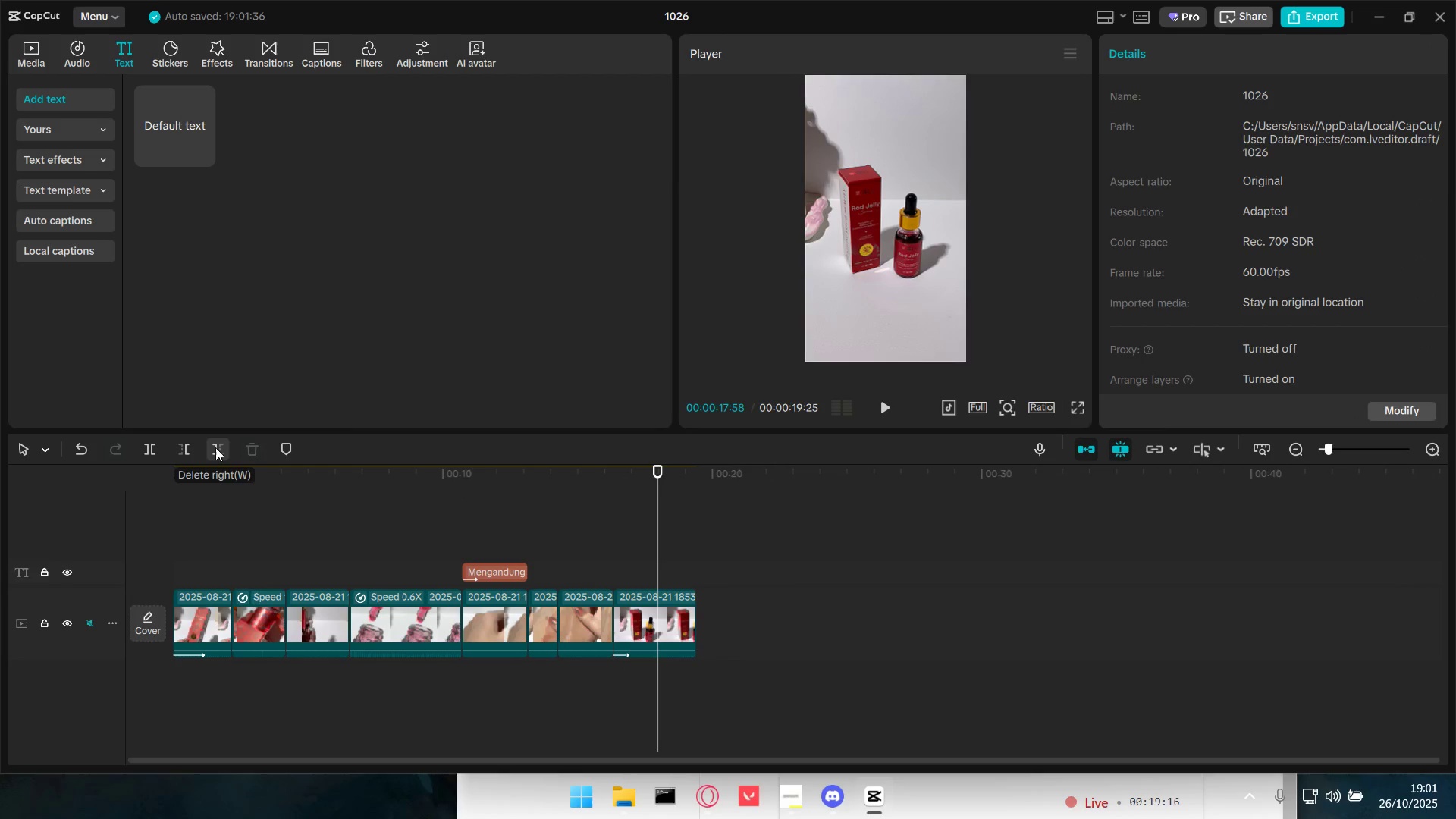 
left_click([215, 447])
 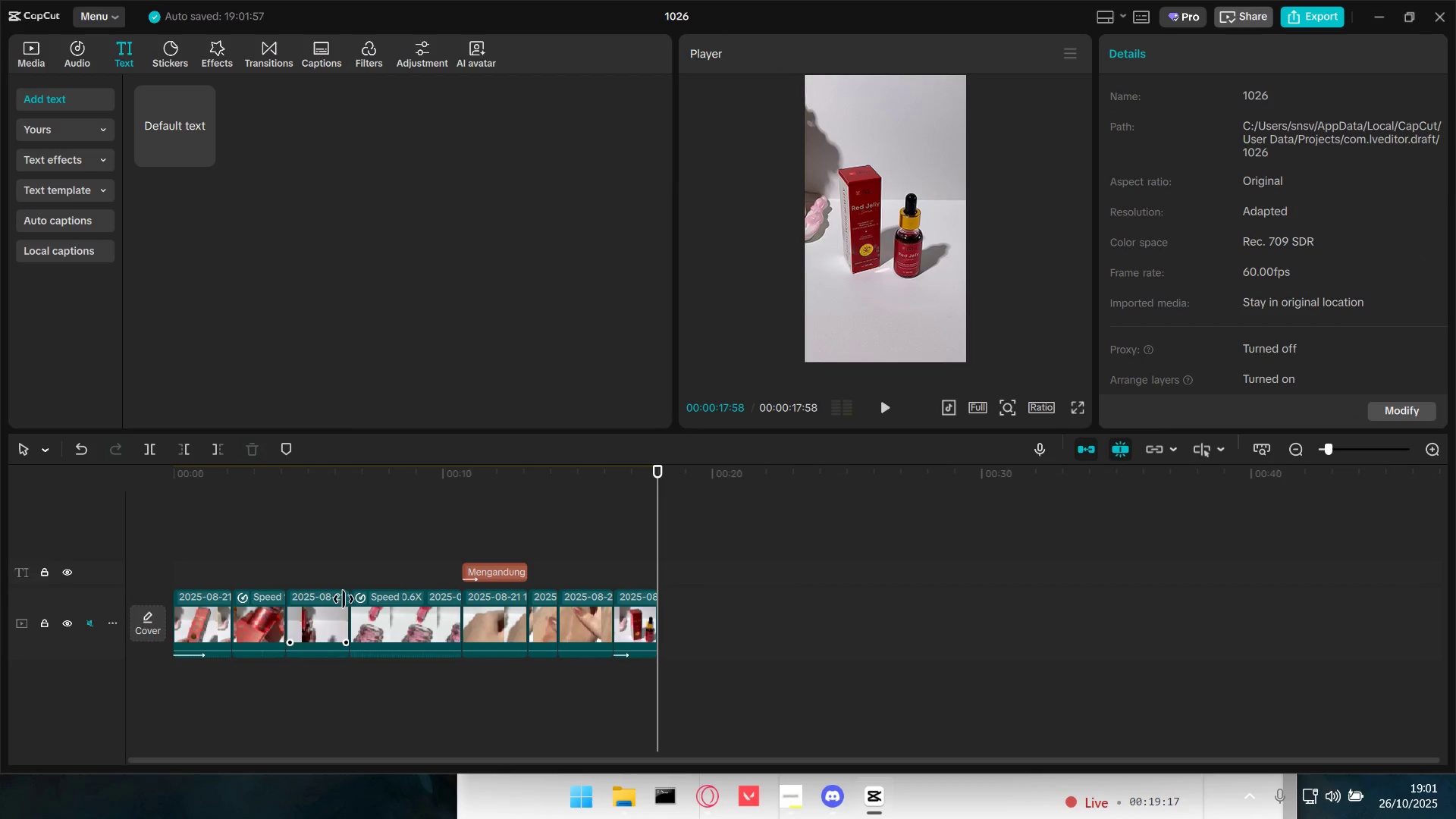 
left_click([247, 548])
 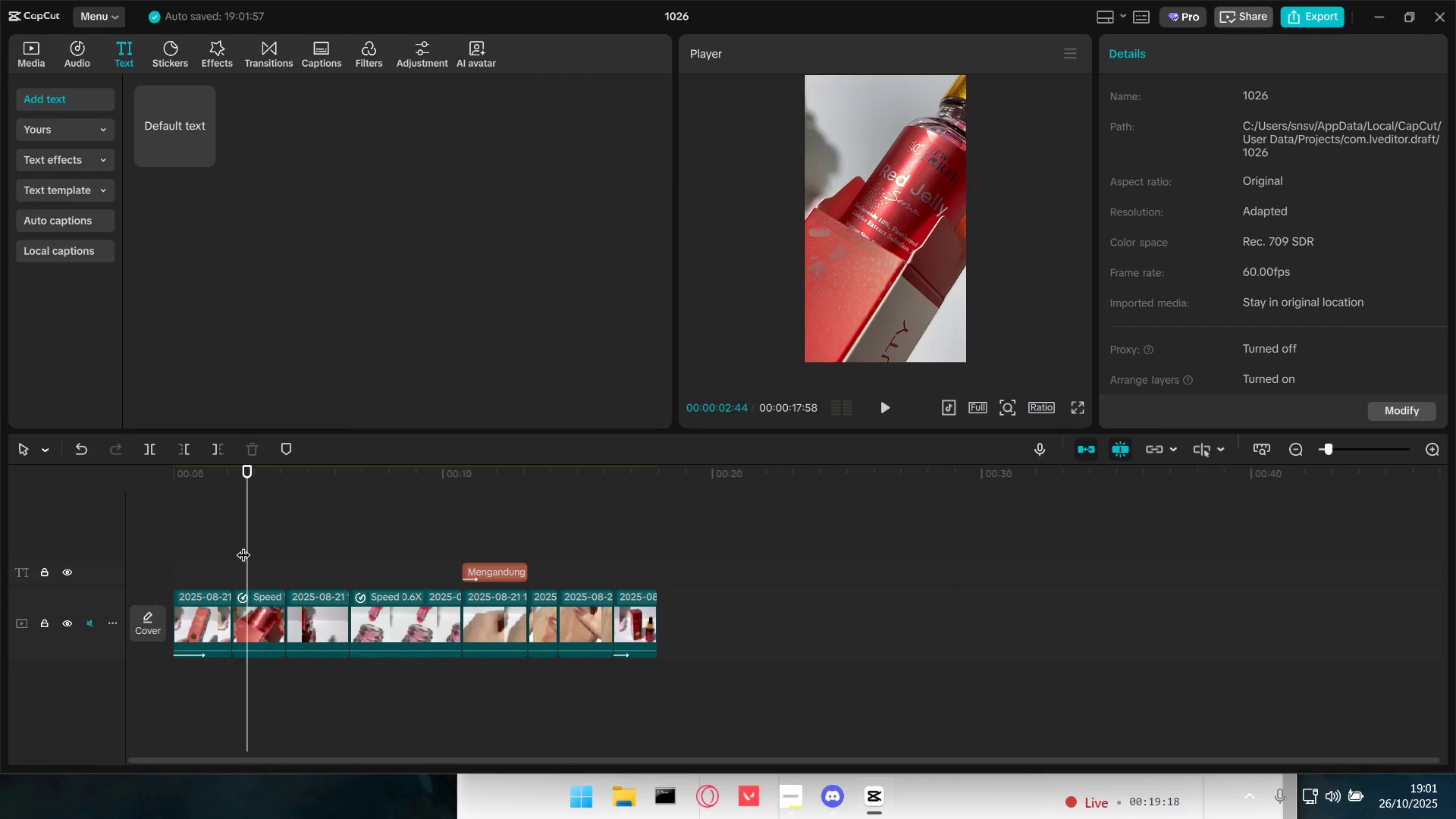 
left_click_drag(start_coordinate=[243, 545], to_coordinate=[61, 544])
 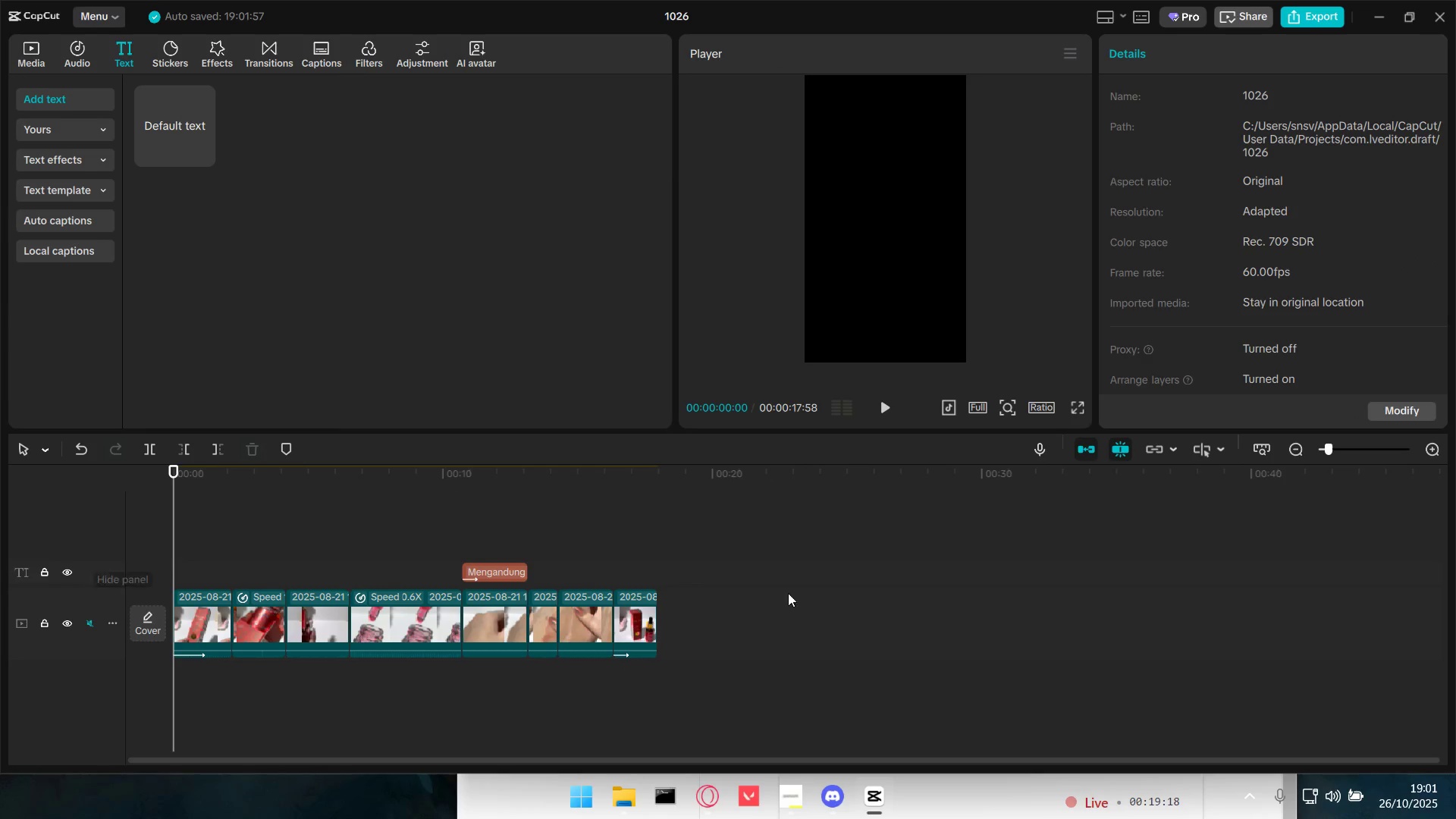 
key(Space)
 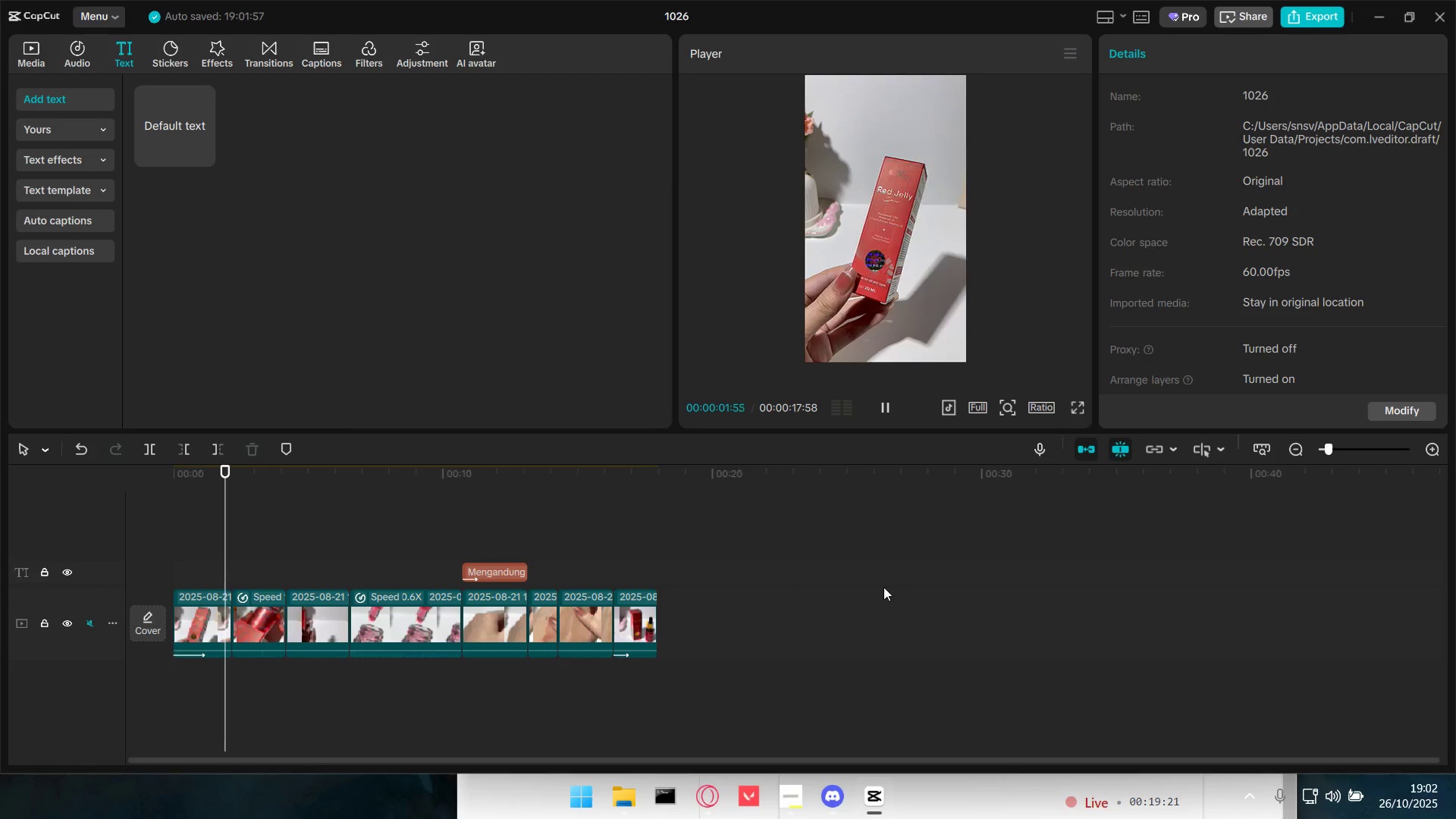 
key(Space)
 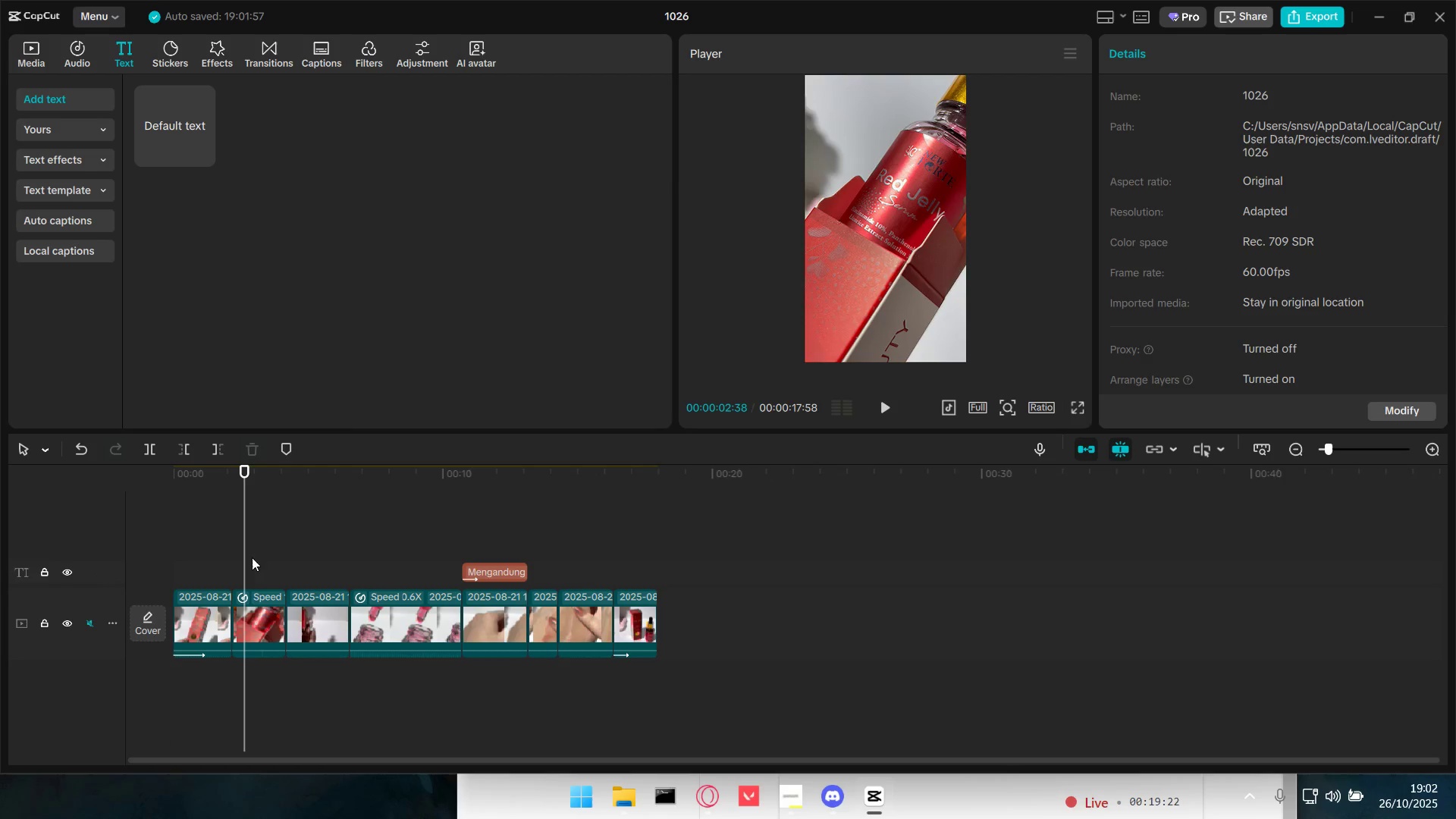 
left_click([197, 550])
 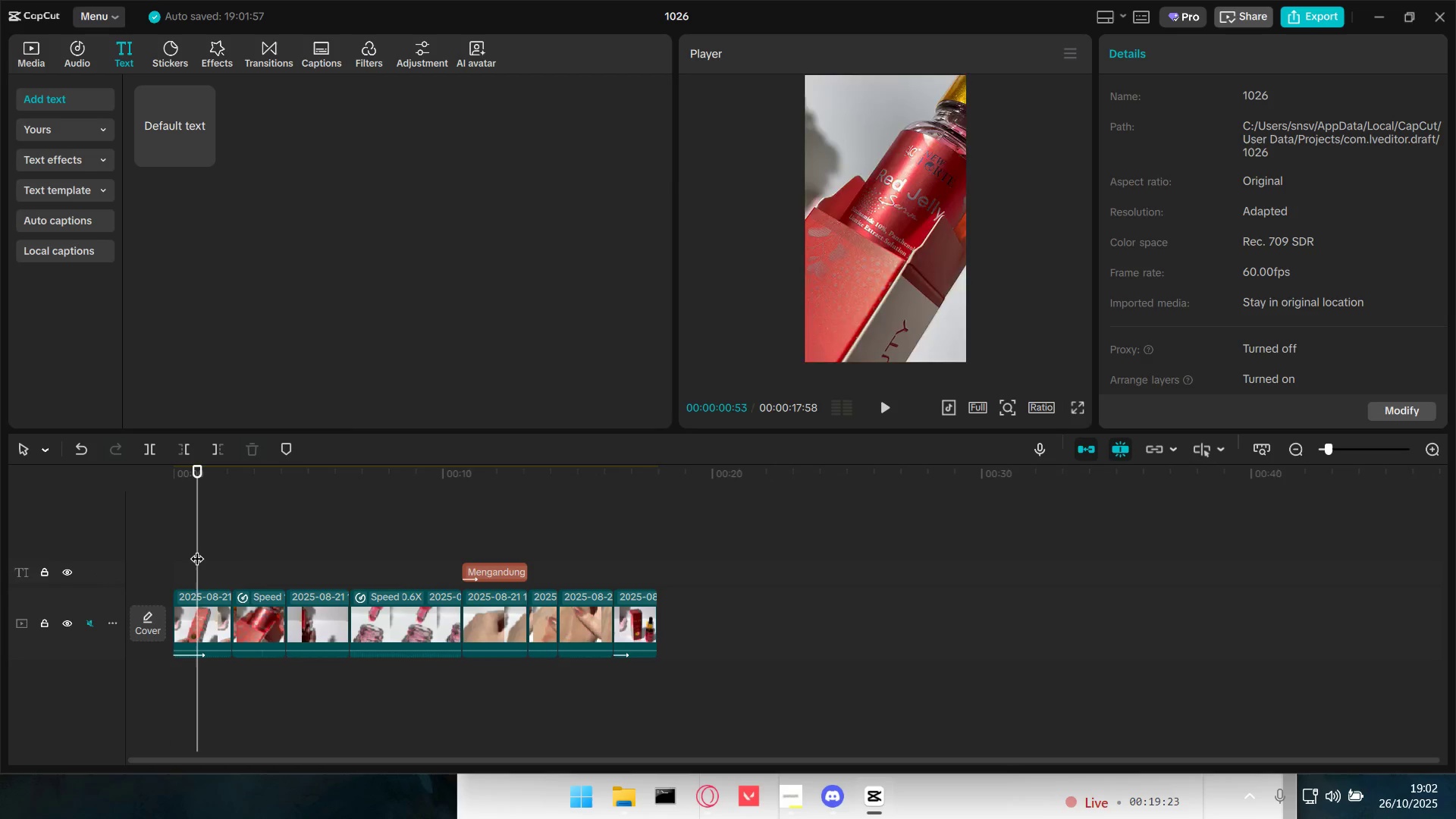 
key(Space)
 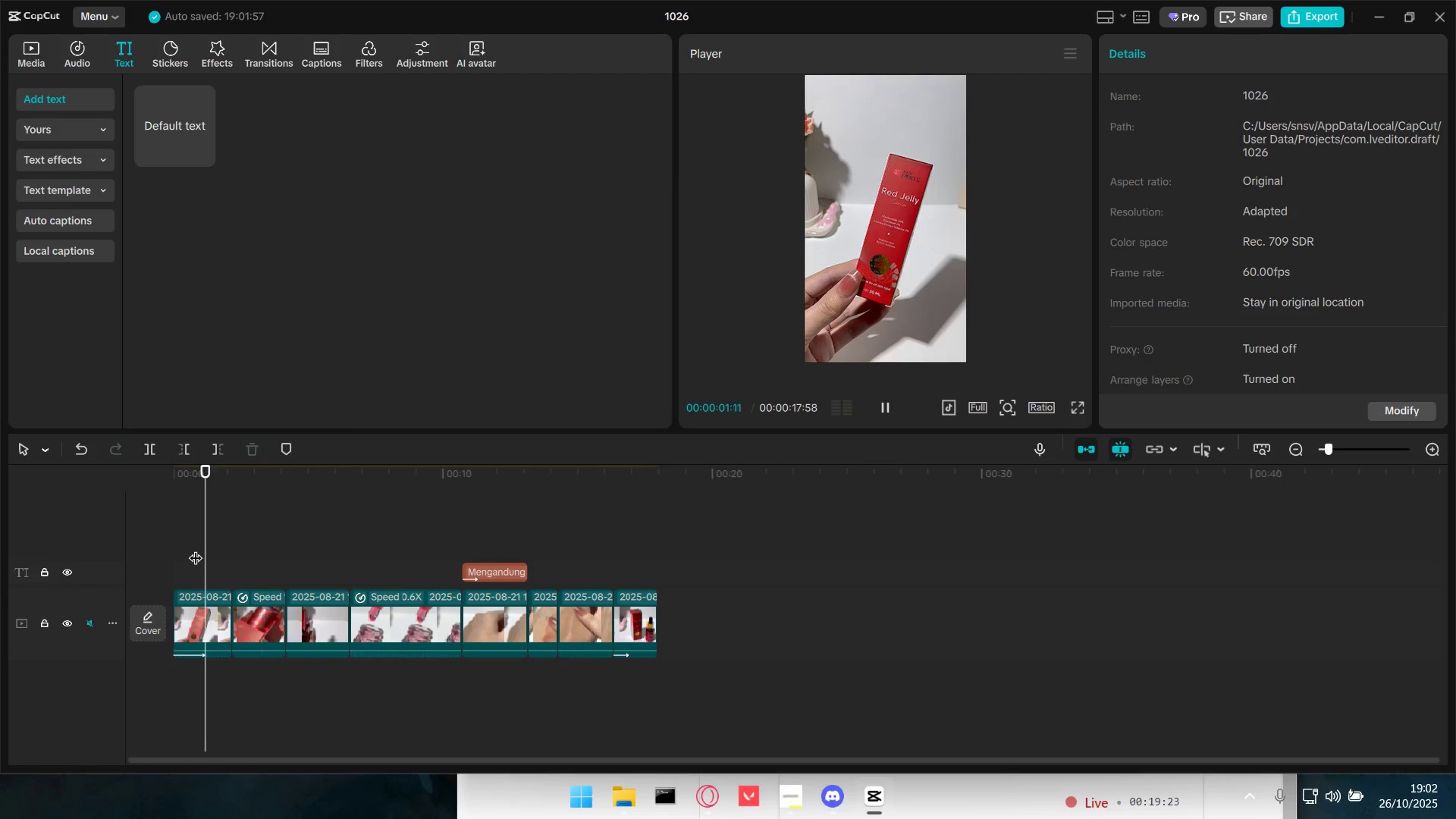 
key(Space)
 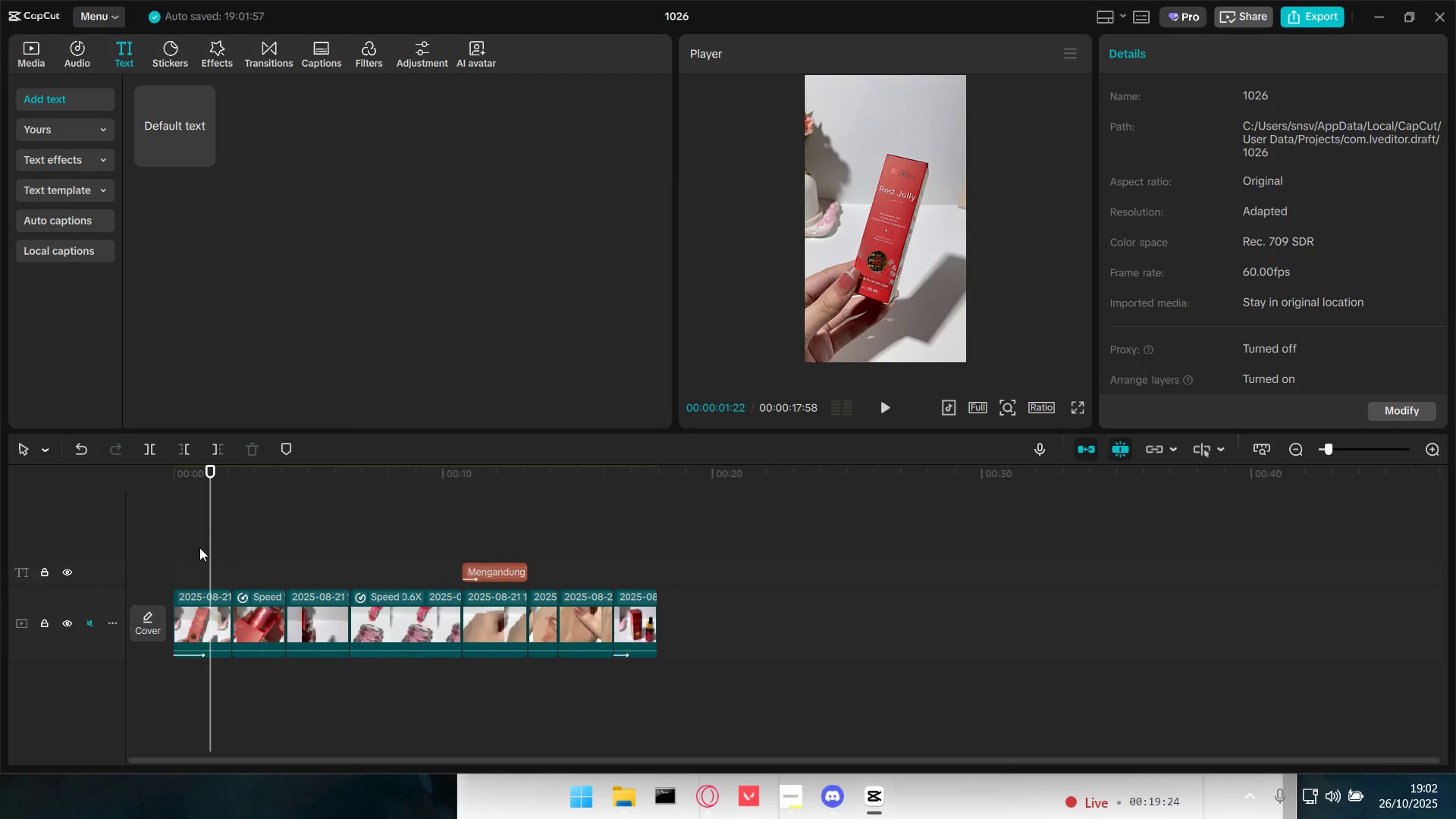 
key(Space)
 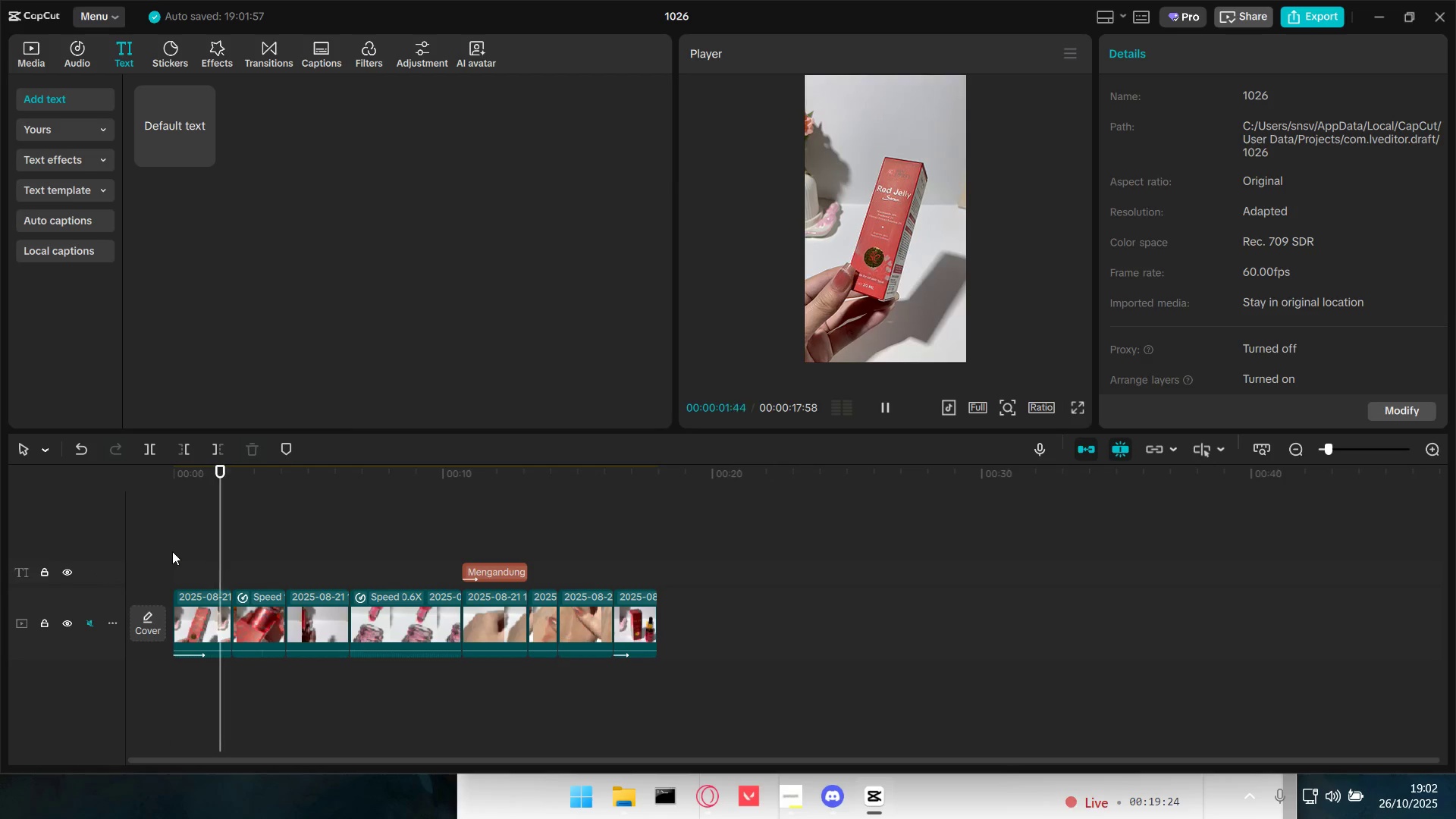 
left_click([173, 551])
 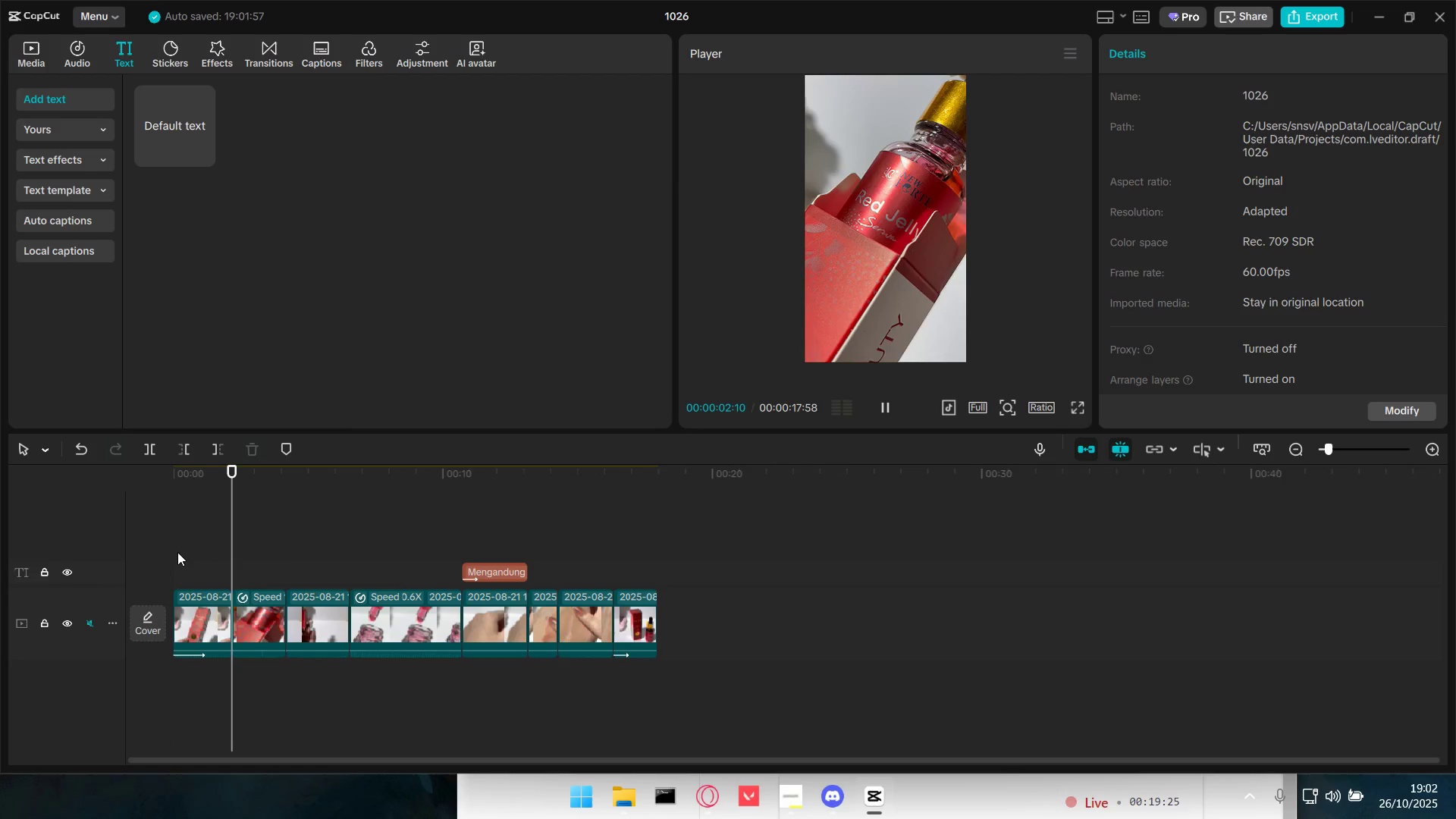 
key(Space)
 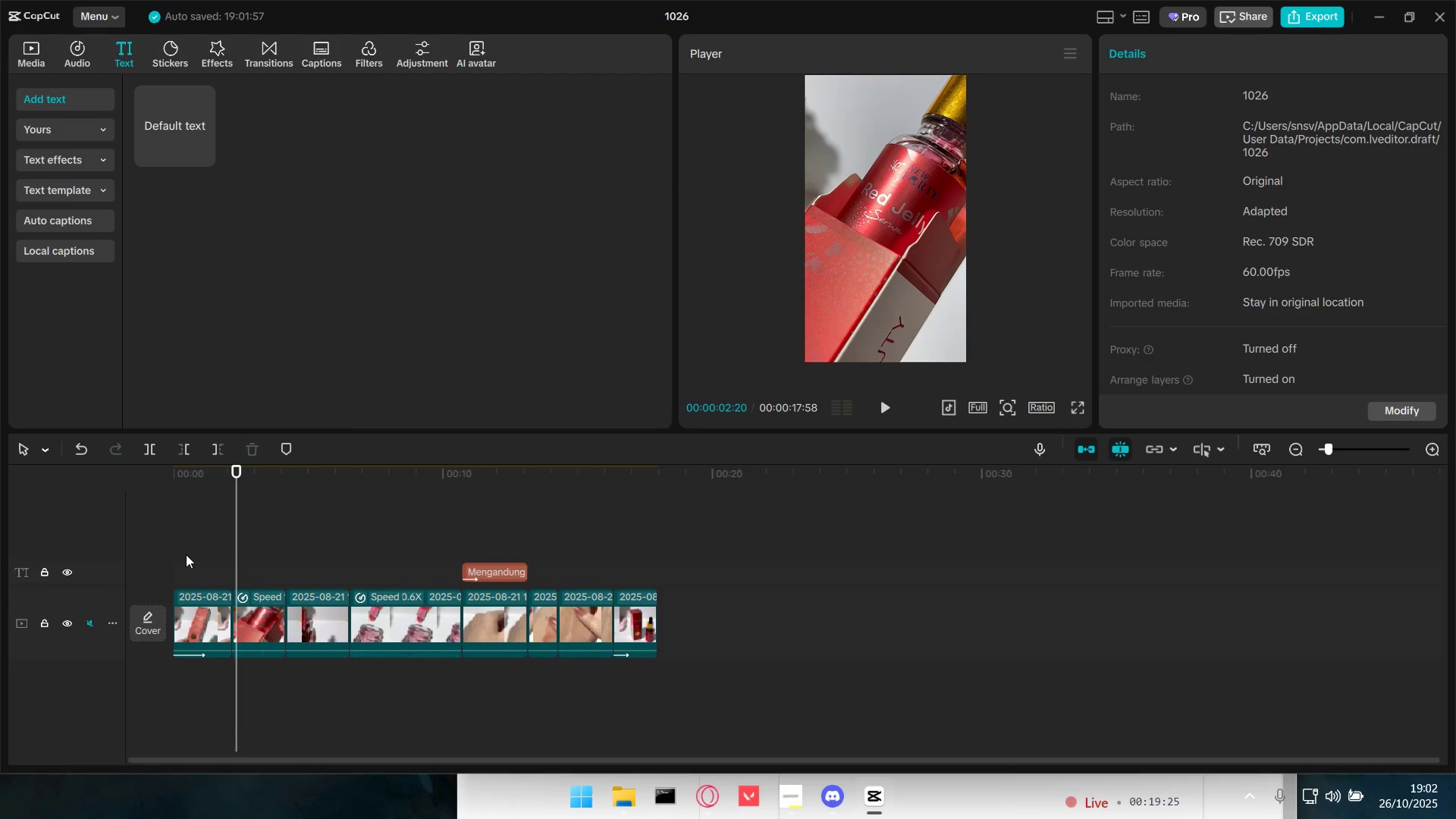 
double_click([186, 554])
 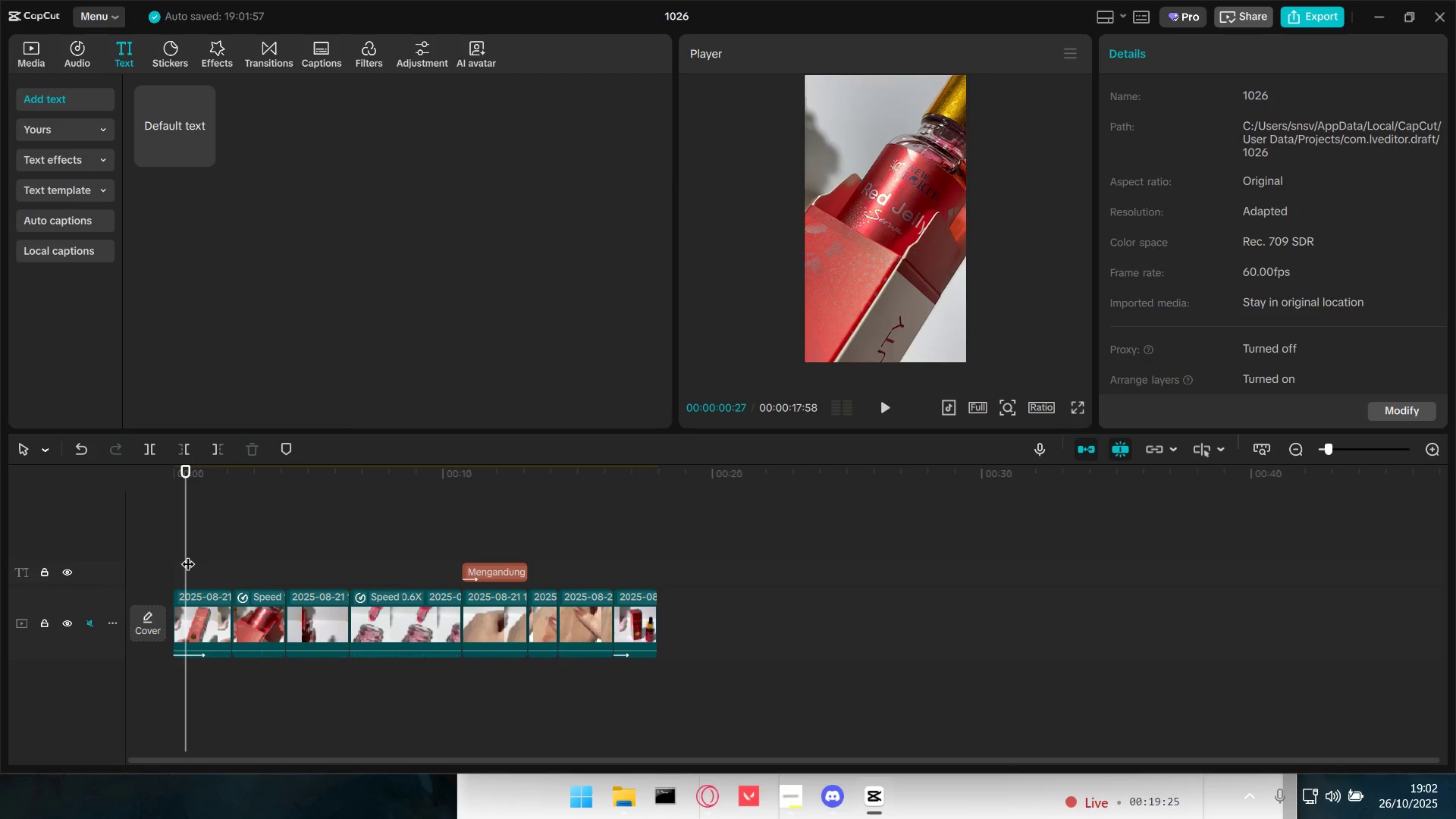 
left_click_drag(start_coordinate=[188, 554], to_coordinate=[202, 557])
 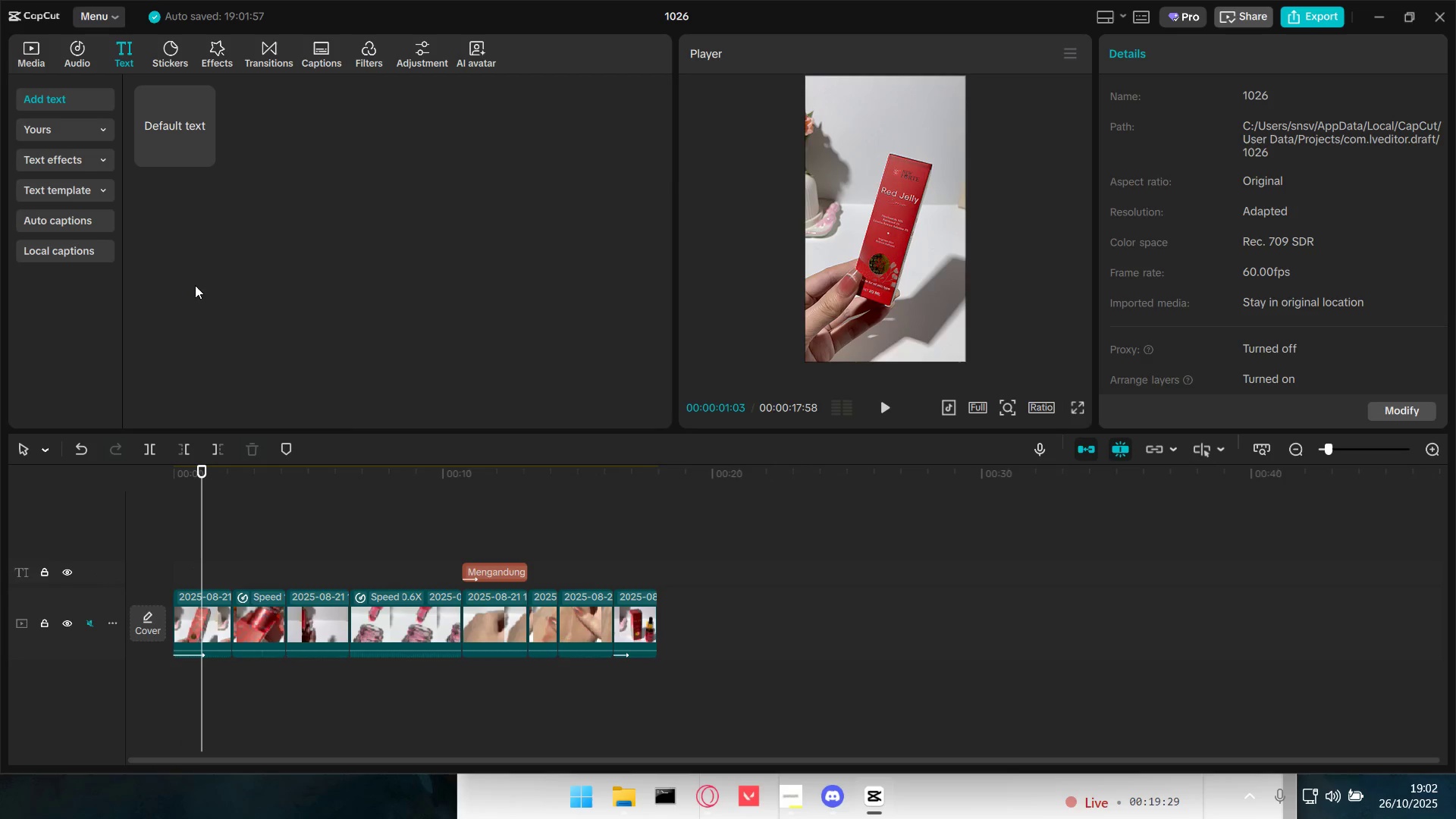 
left_click_drag(start_coordinate=[174, 143], to_coordinate=[205, 582])
 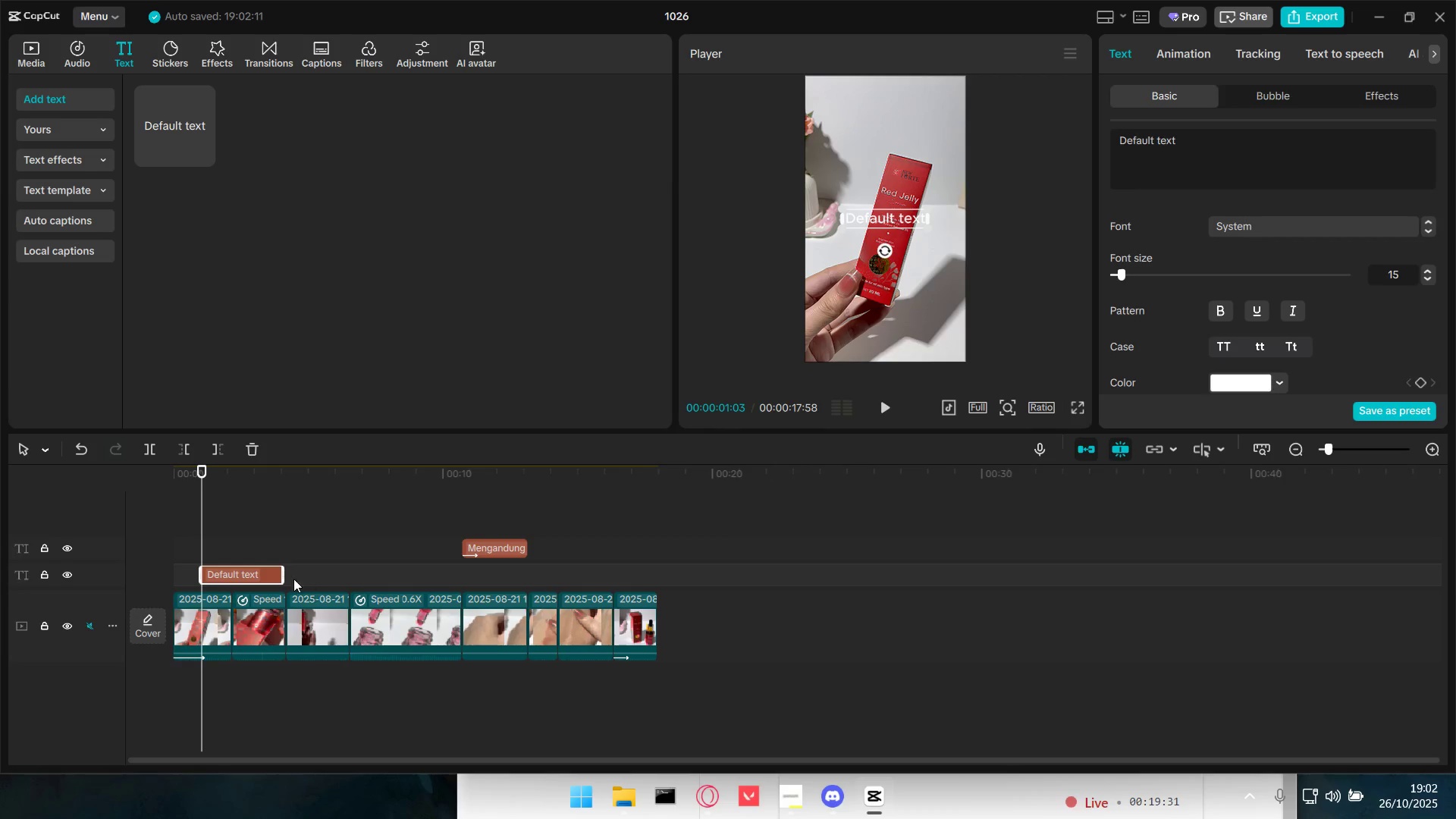 
left_click_drag(start_coordinate=[282, 577], to_coordinate=[229, 577])
 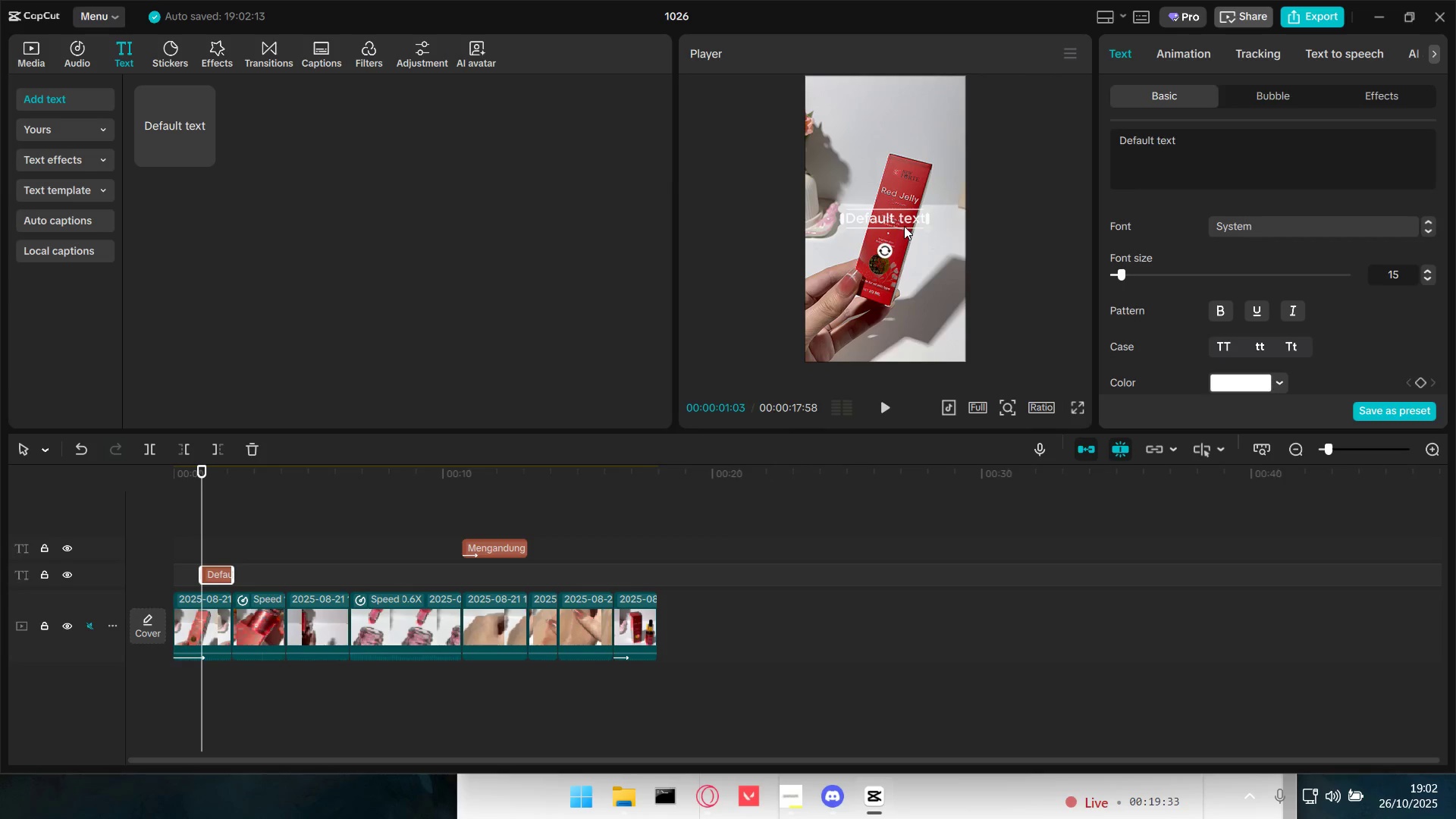 
left_click([905, 216])
 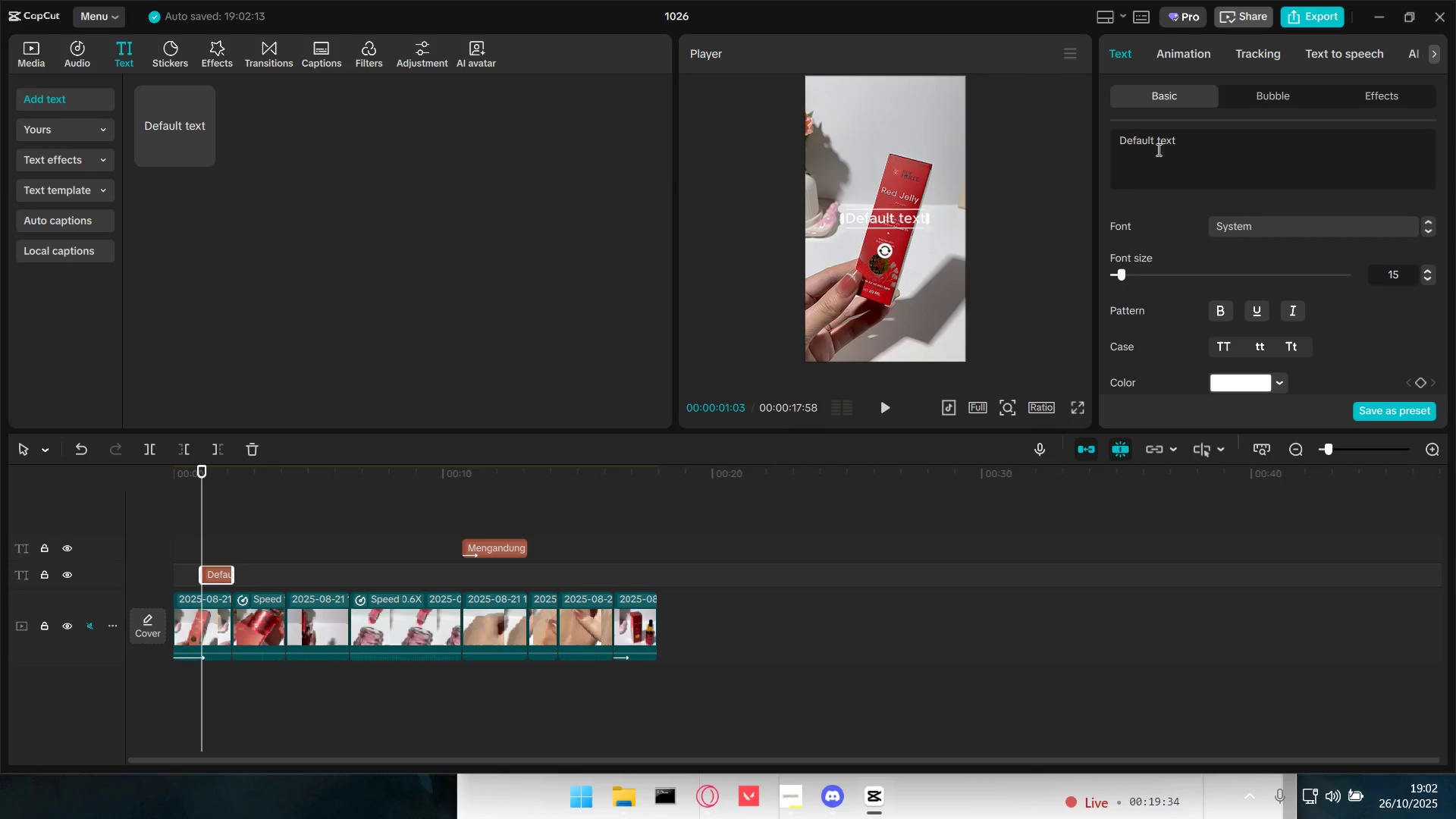 
left_click_drag(start_coordinate=[1223, 133], to_coordinate=[1021, 135])
 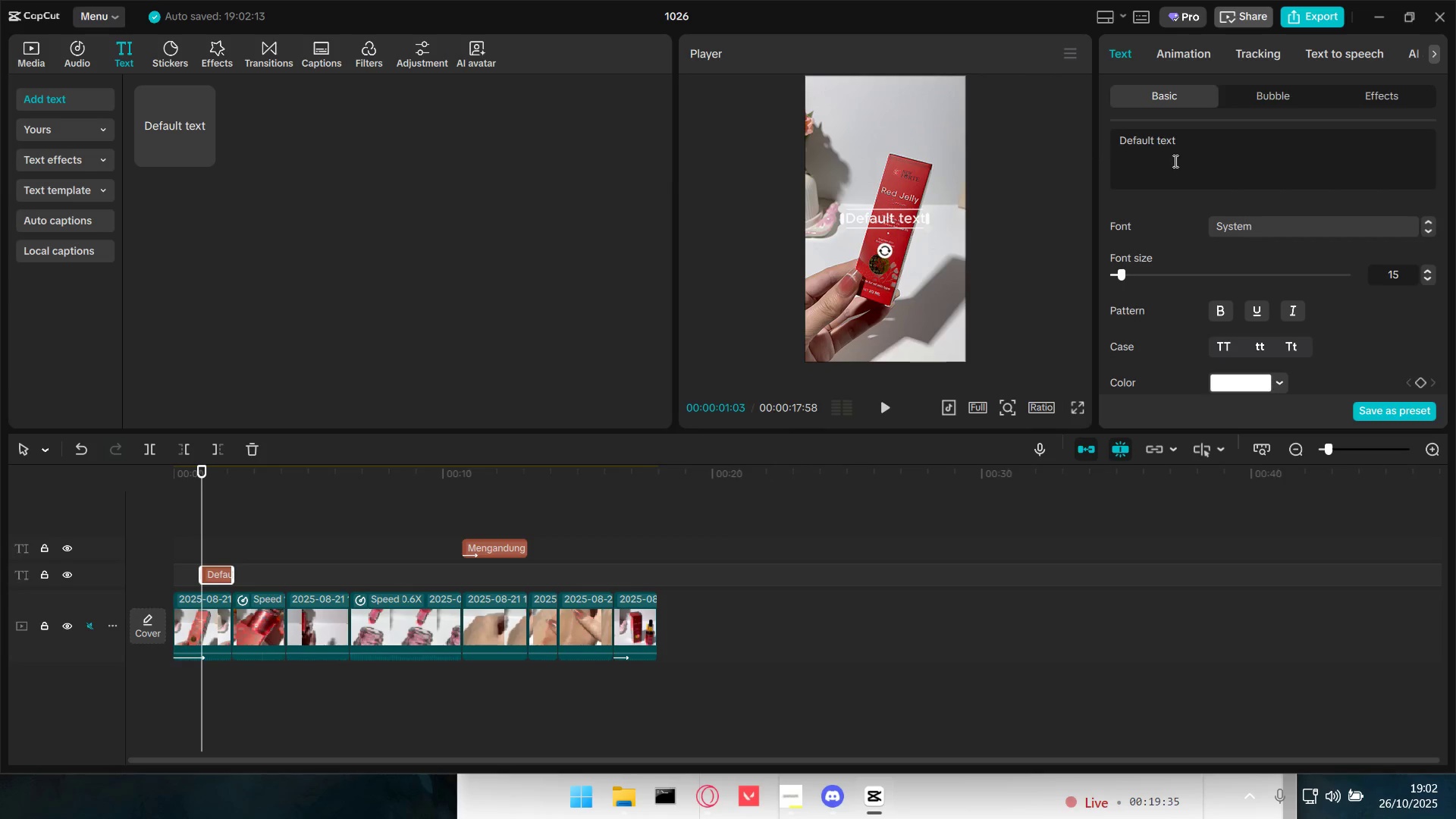 
left_click_drag(start_coordinate=[1194, 147], to_coordinate=[1050, 139])
 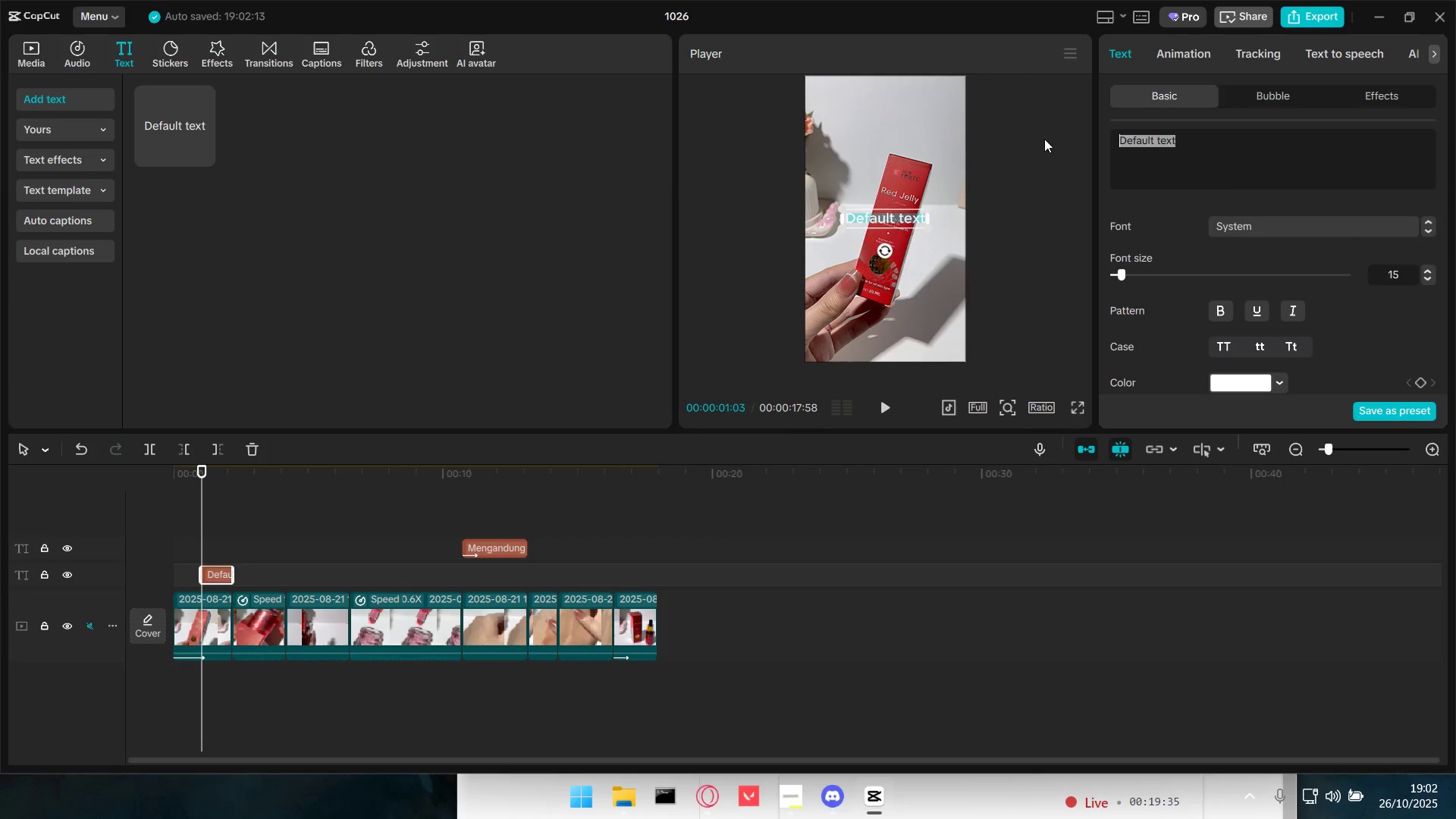 
type(SYB Forte RedJ)
key(Backspace)
type( Jelly)
 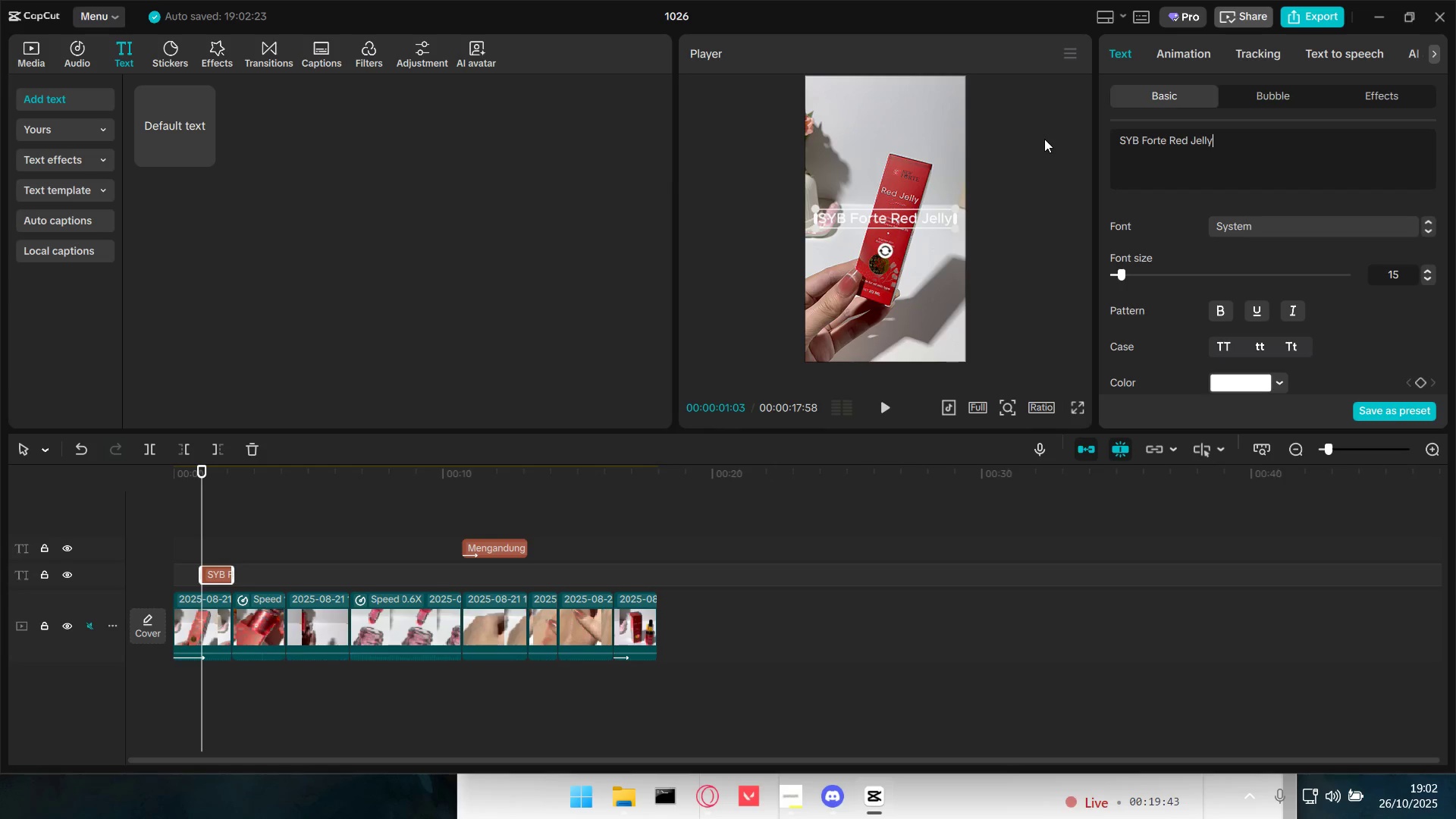 
left_click_drag(start_coordinate=[955, 221], to_coordinate=[895, 229])
 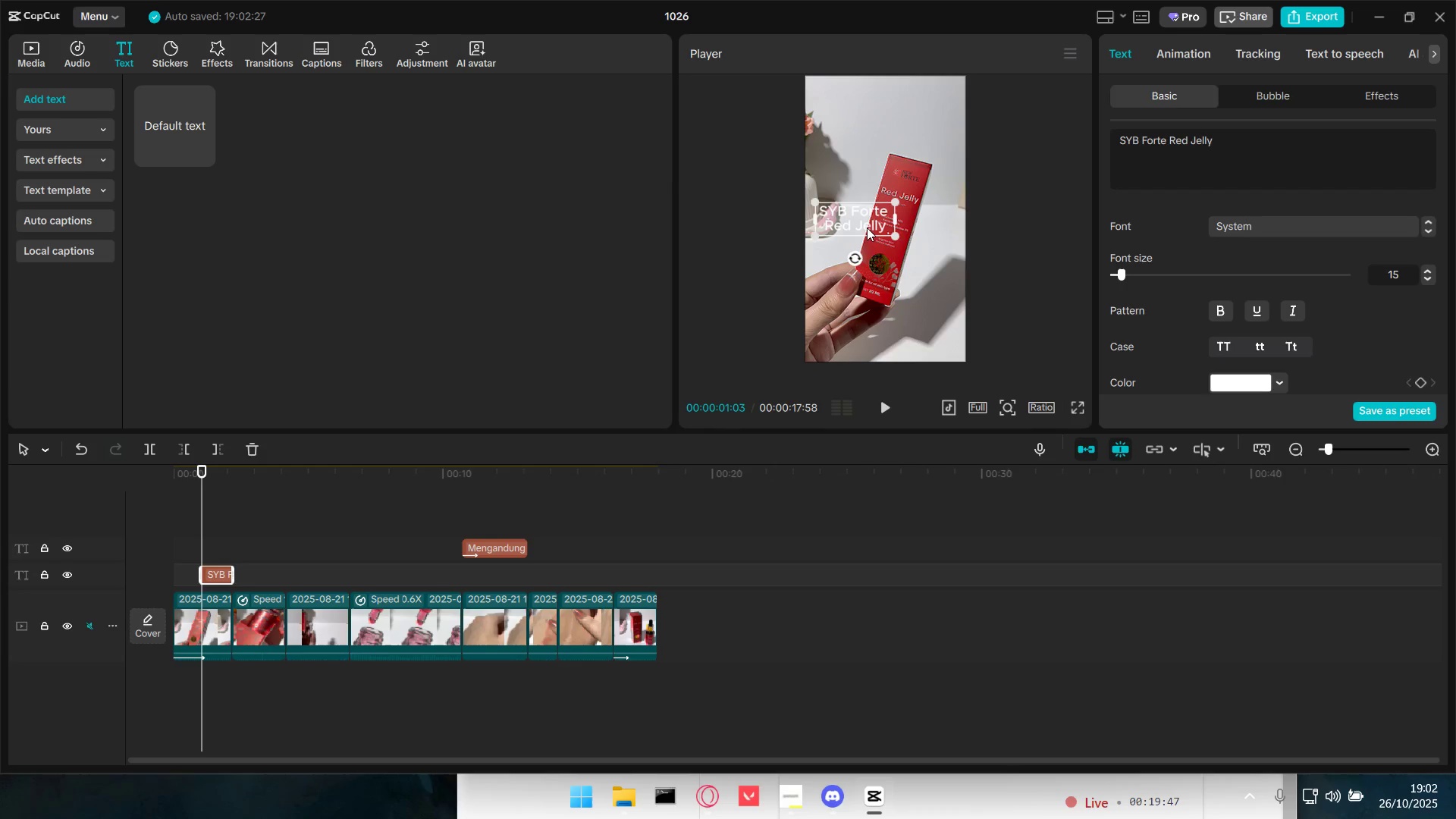 
left_click_drag(start_coordinate=[861, 218], to_coordinate=[890, 127])
 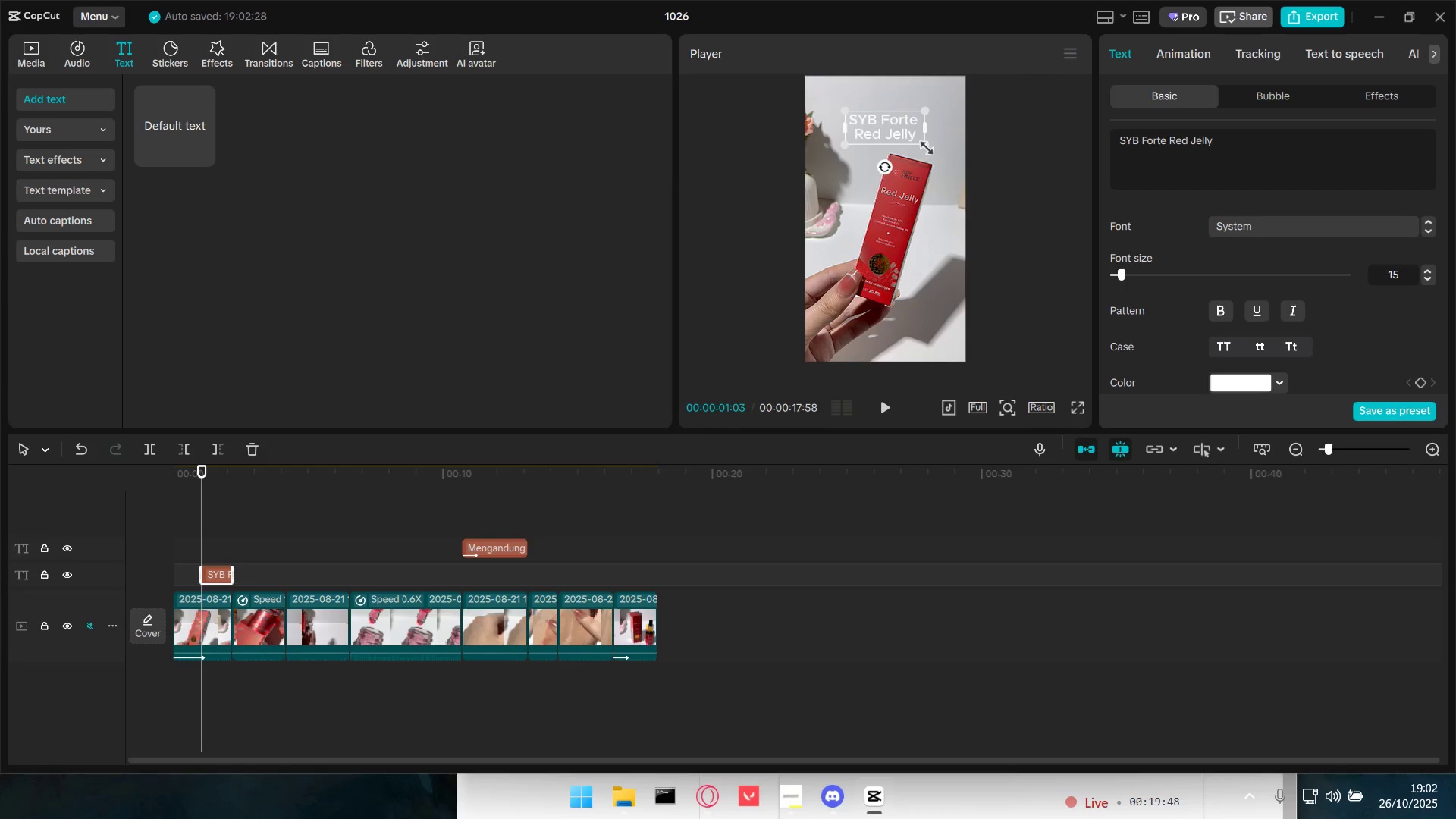 
left_click_drag(start_coordinate=[924, 145], to_coordinate=[941, 149])
 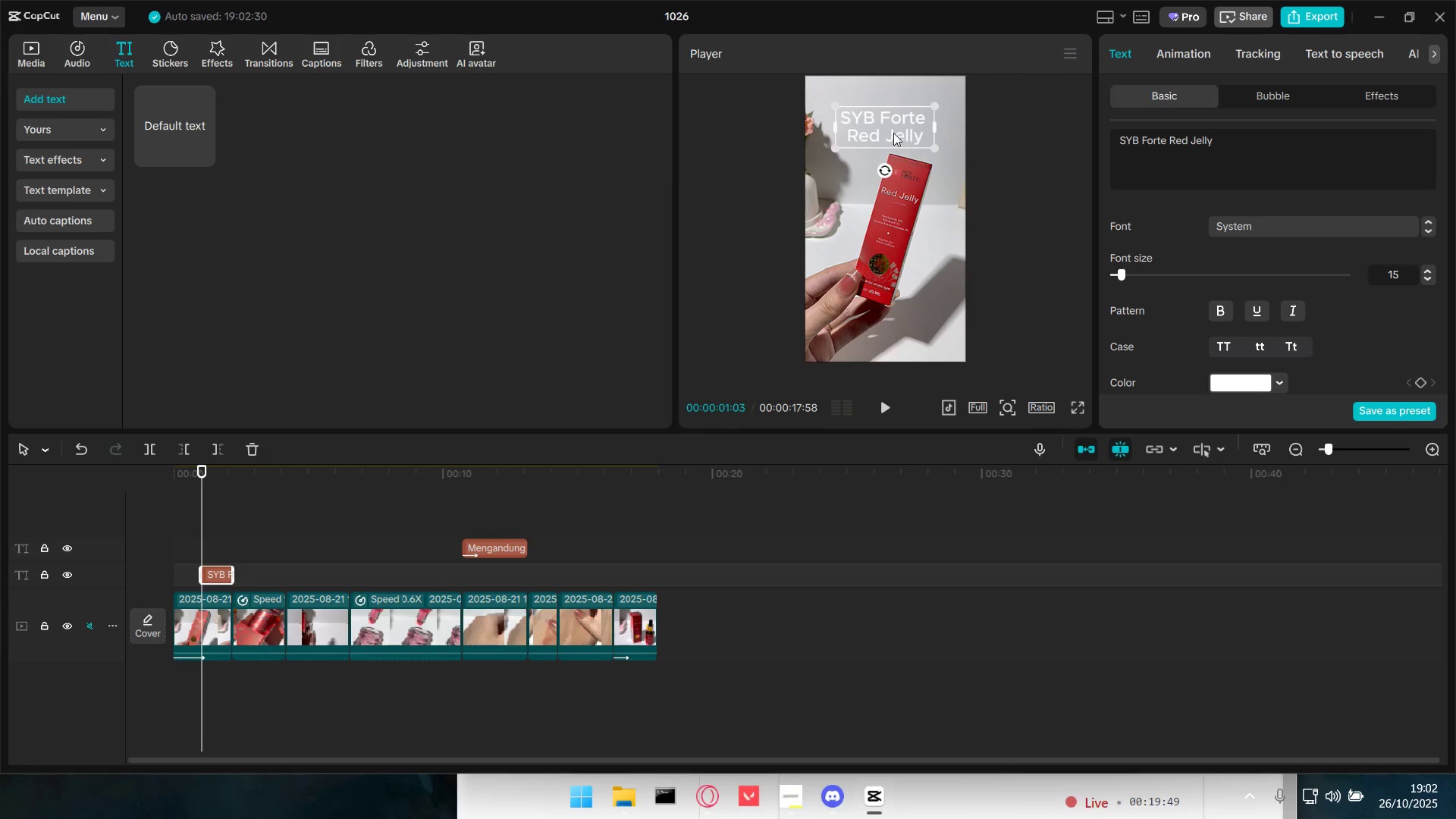 
left_click_drag(start_coordinate=[894, 132], to_coordinate=[899, 135])
 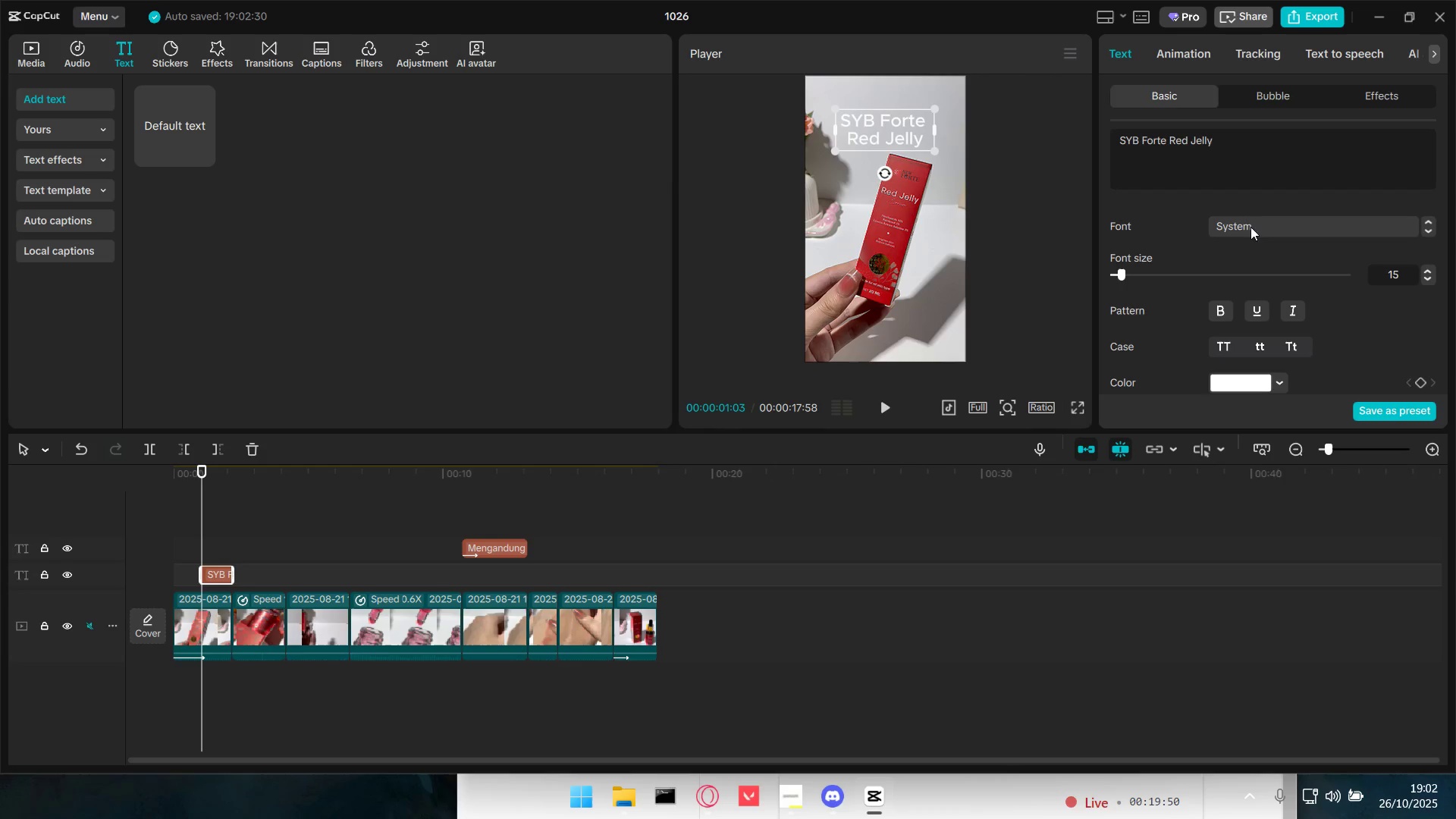 
triple_click([1263, 222])
 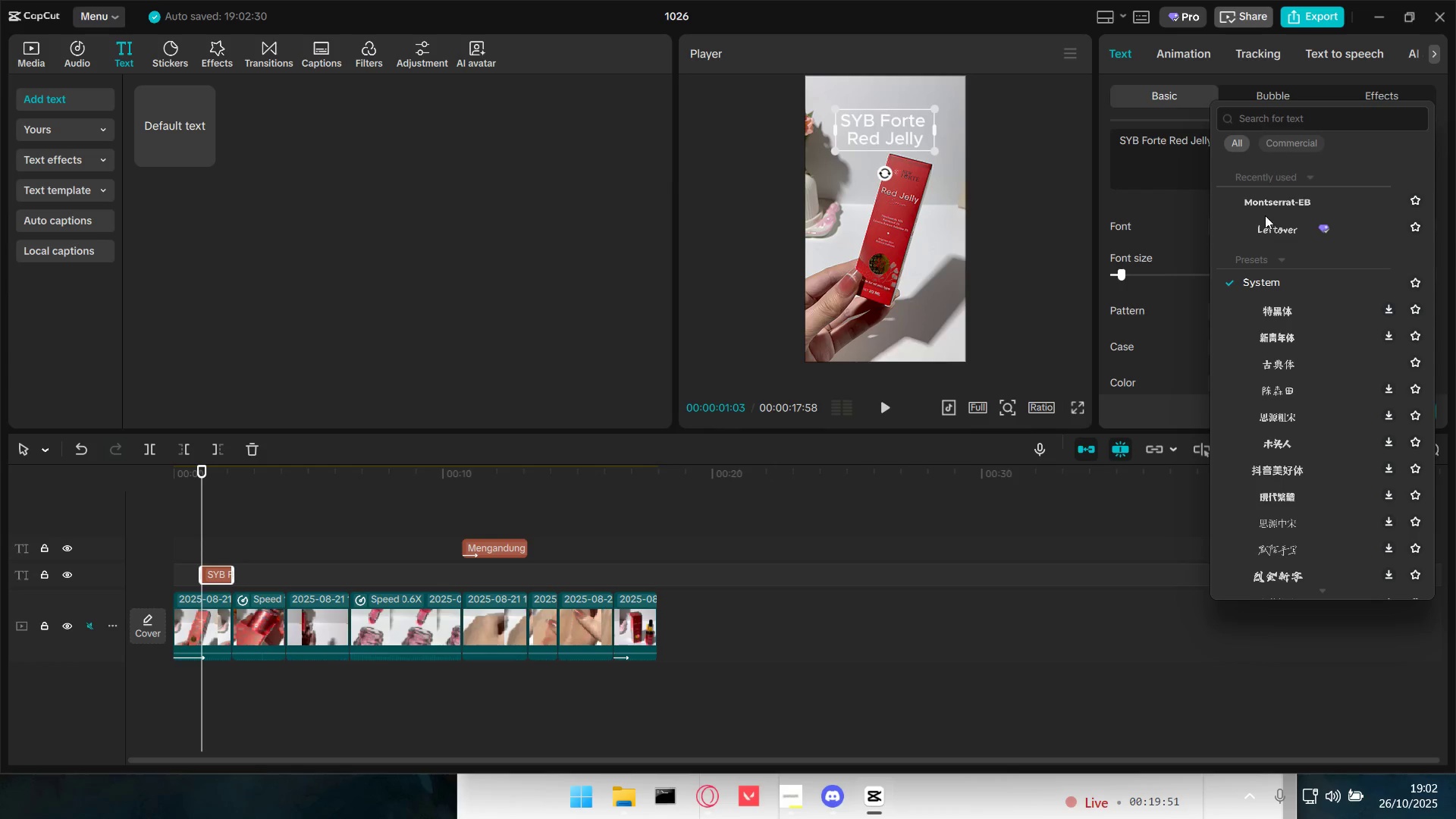 
triple_click([1267, 208])
 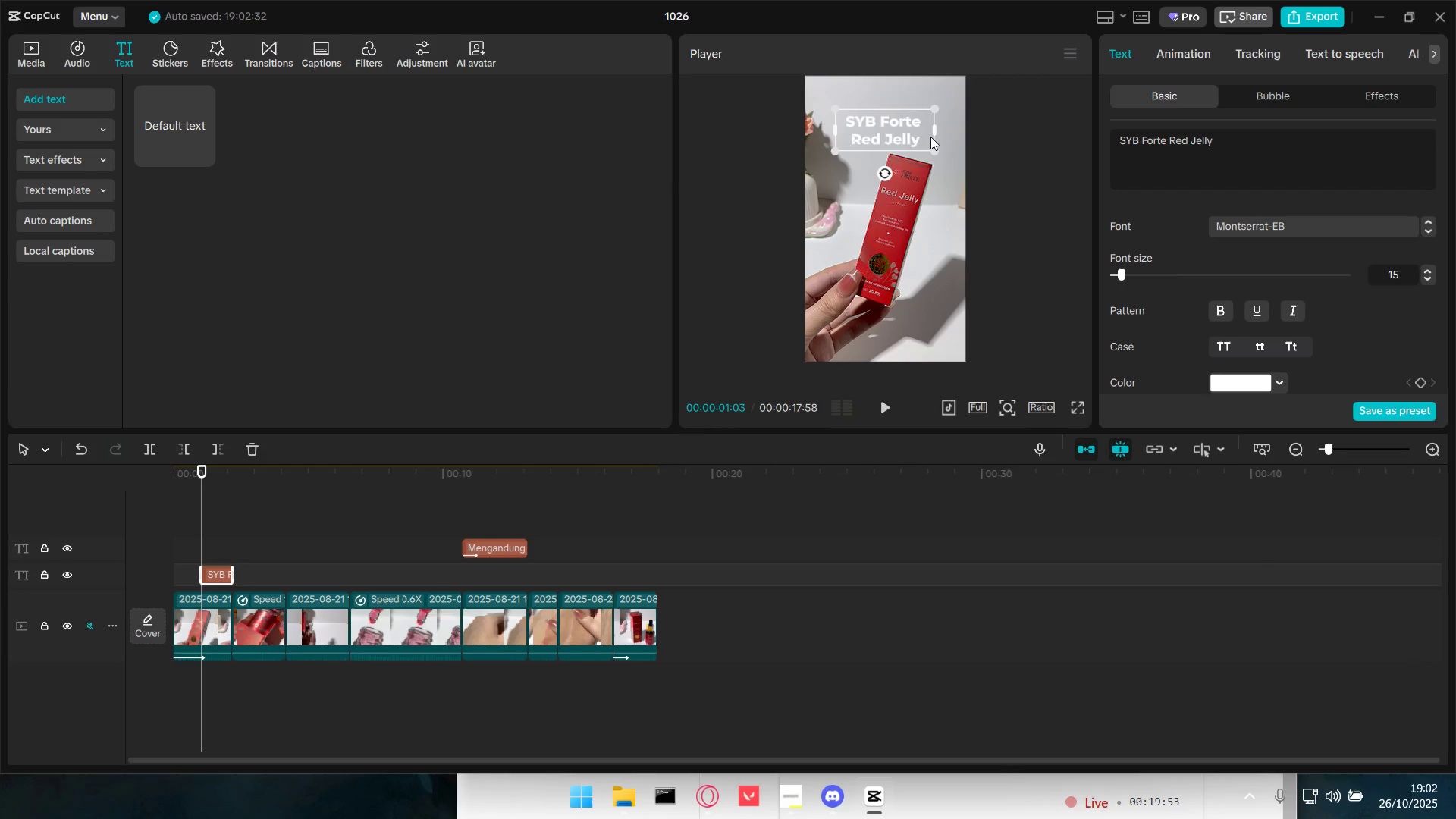 
left_click_drag(start_coordinate=[934, 130], to_coordinate=[925, 129])
 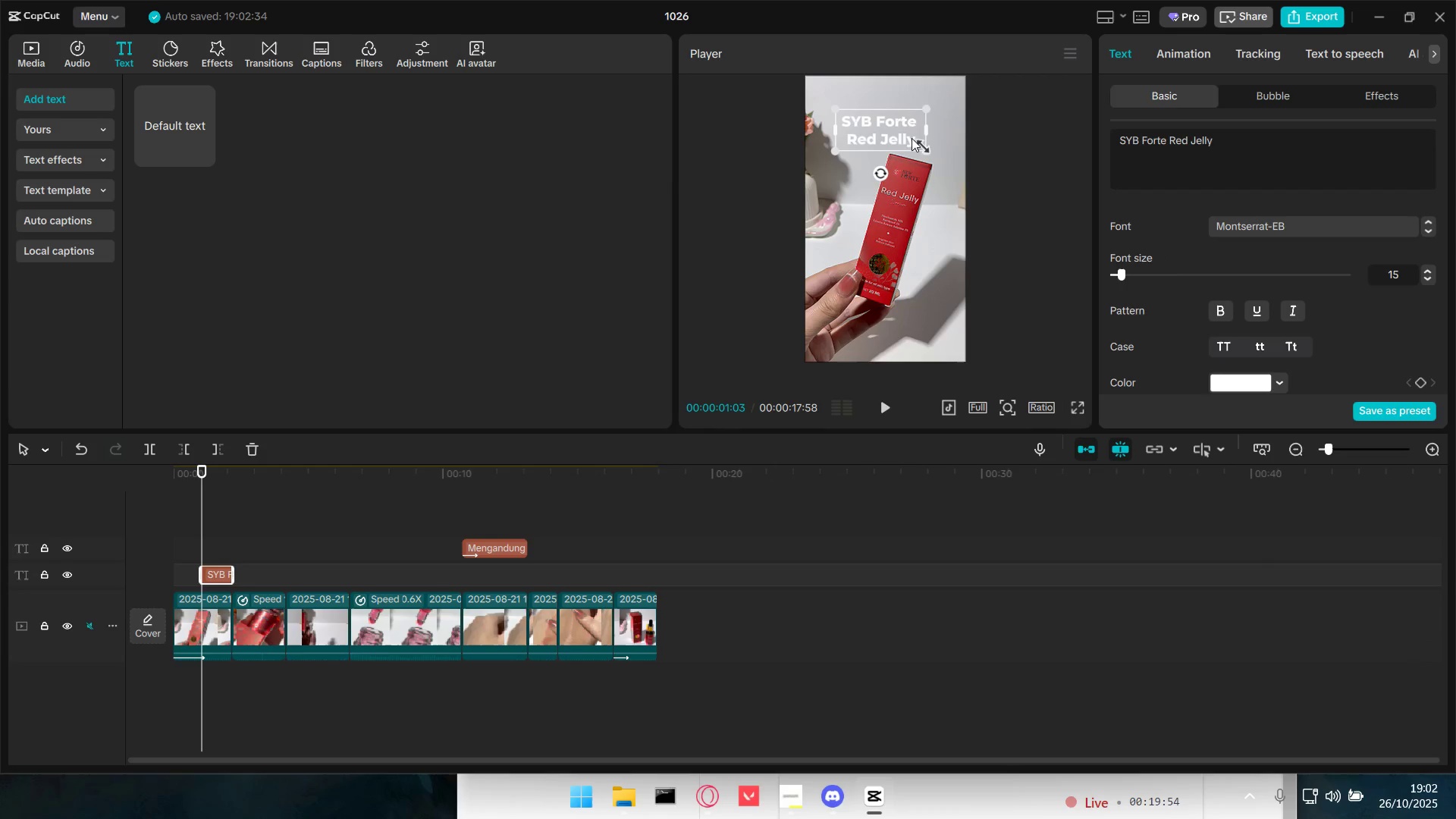 
left_click_drag(start_coordinate=[899, 134], to_coordinate=[905, 135])
 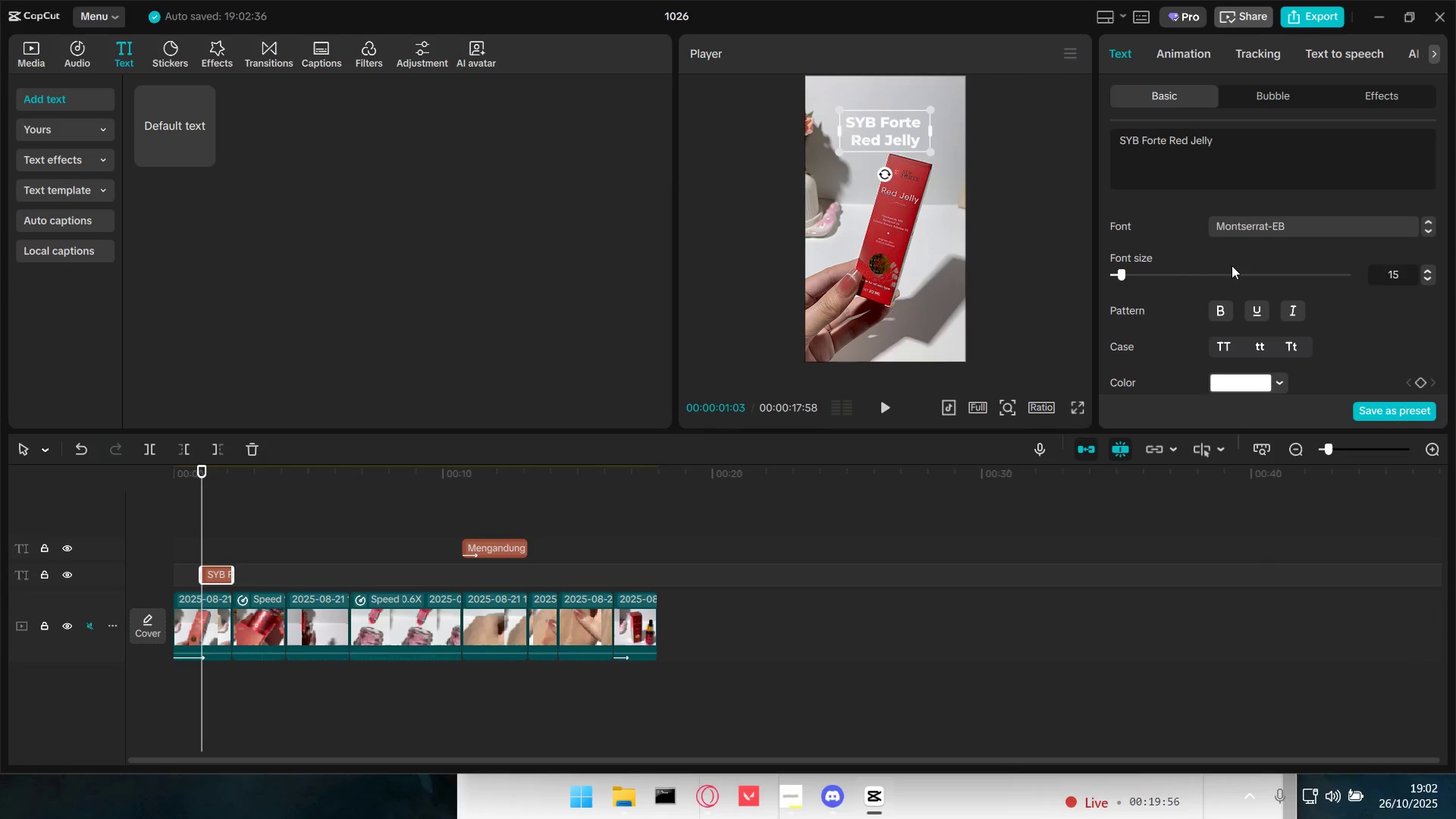 
scroll: coordinate [1169, 309], scroll_direction: down, amount: 18.0
 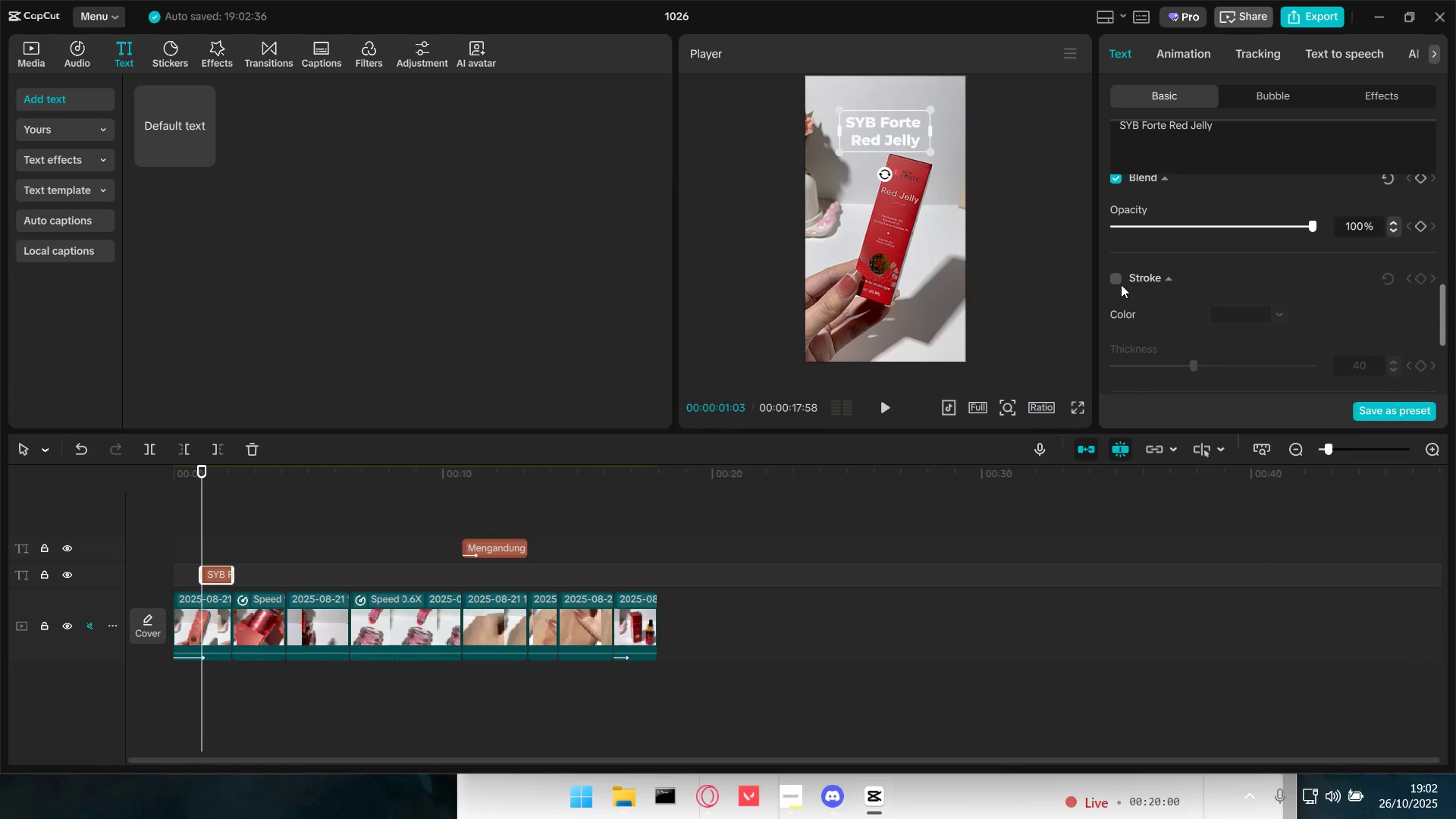 
left_click([1121, 284])
 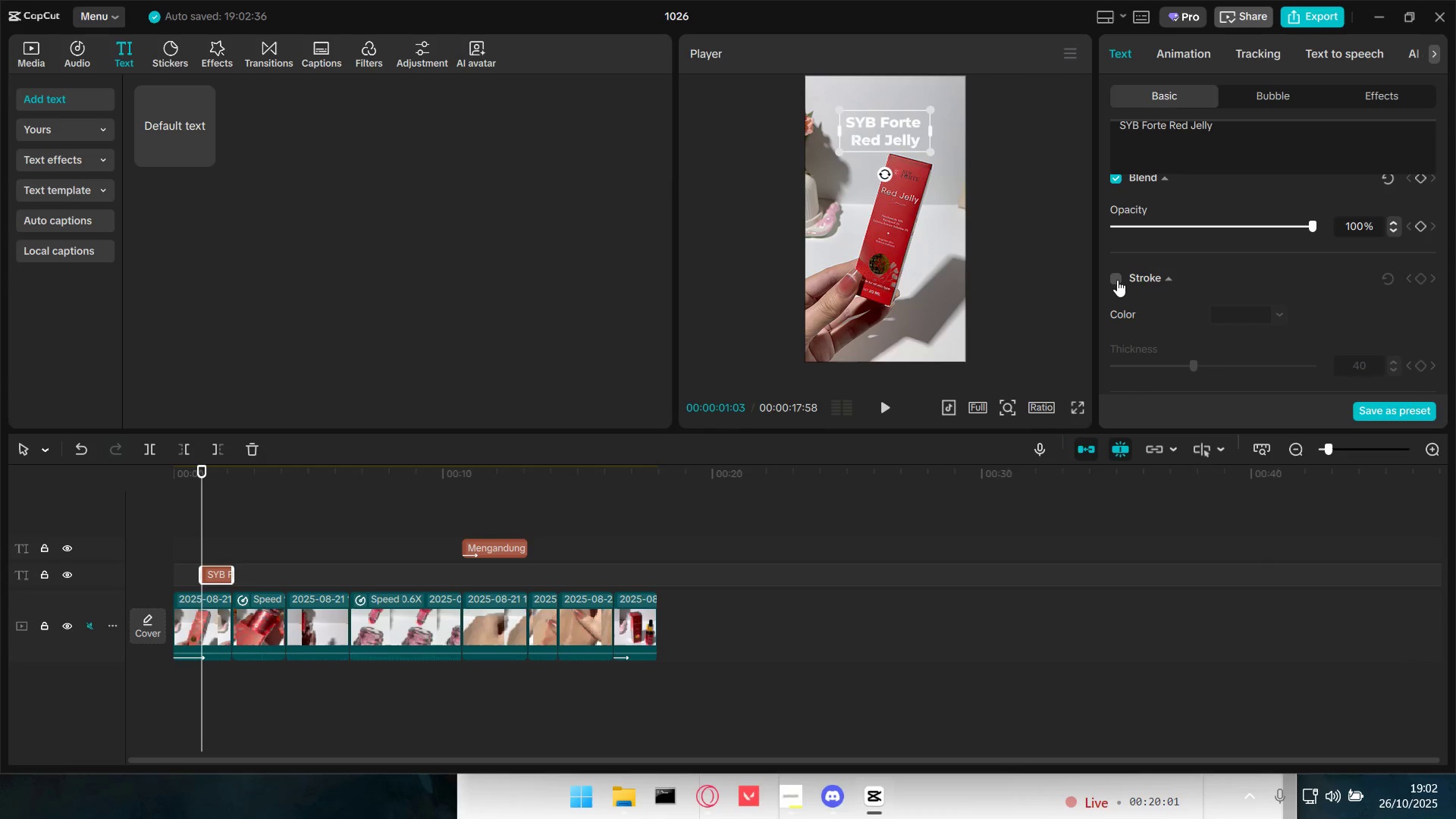 
double_click([1117, 280])
 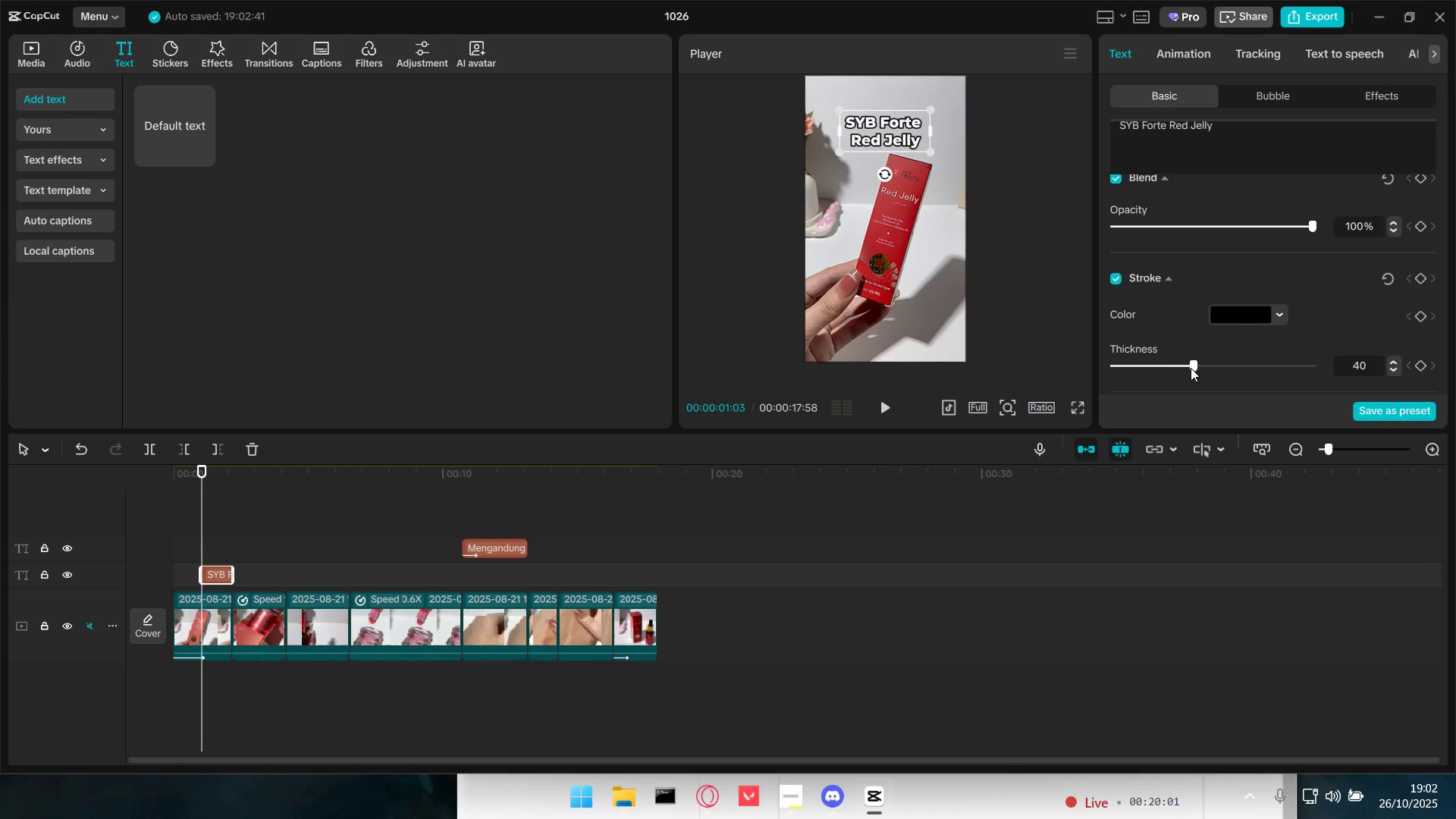 
left_click_drag(start_coordinate=[1191, 366], to_coordinate=[1144, 364])
 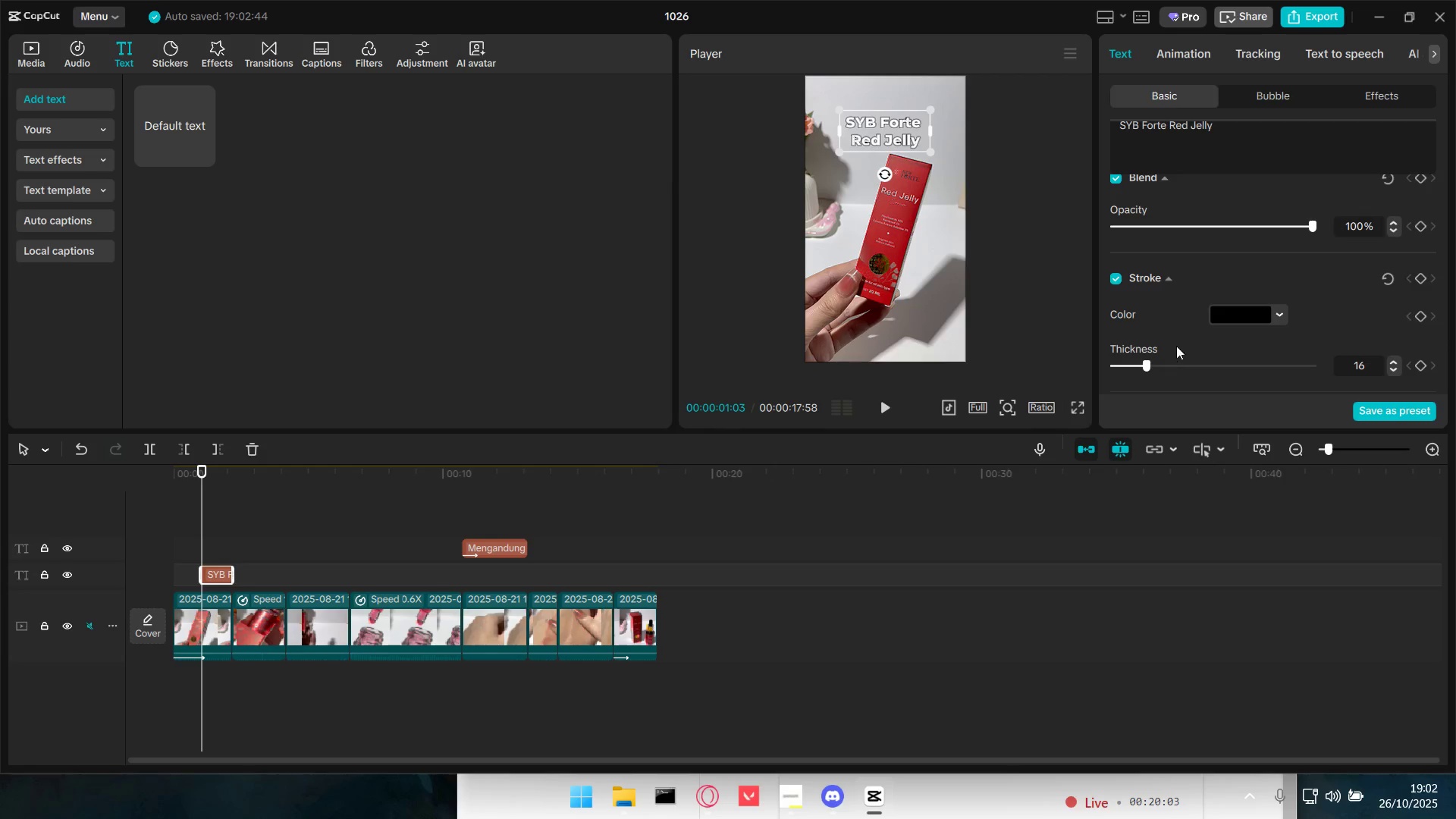 
scroll: coordinate [1206, 301], scroll_direction: up, amount: 29.0
 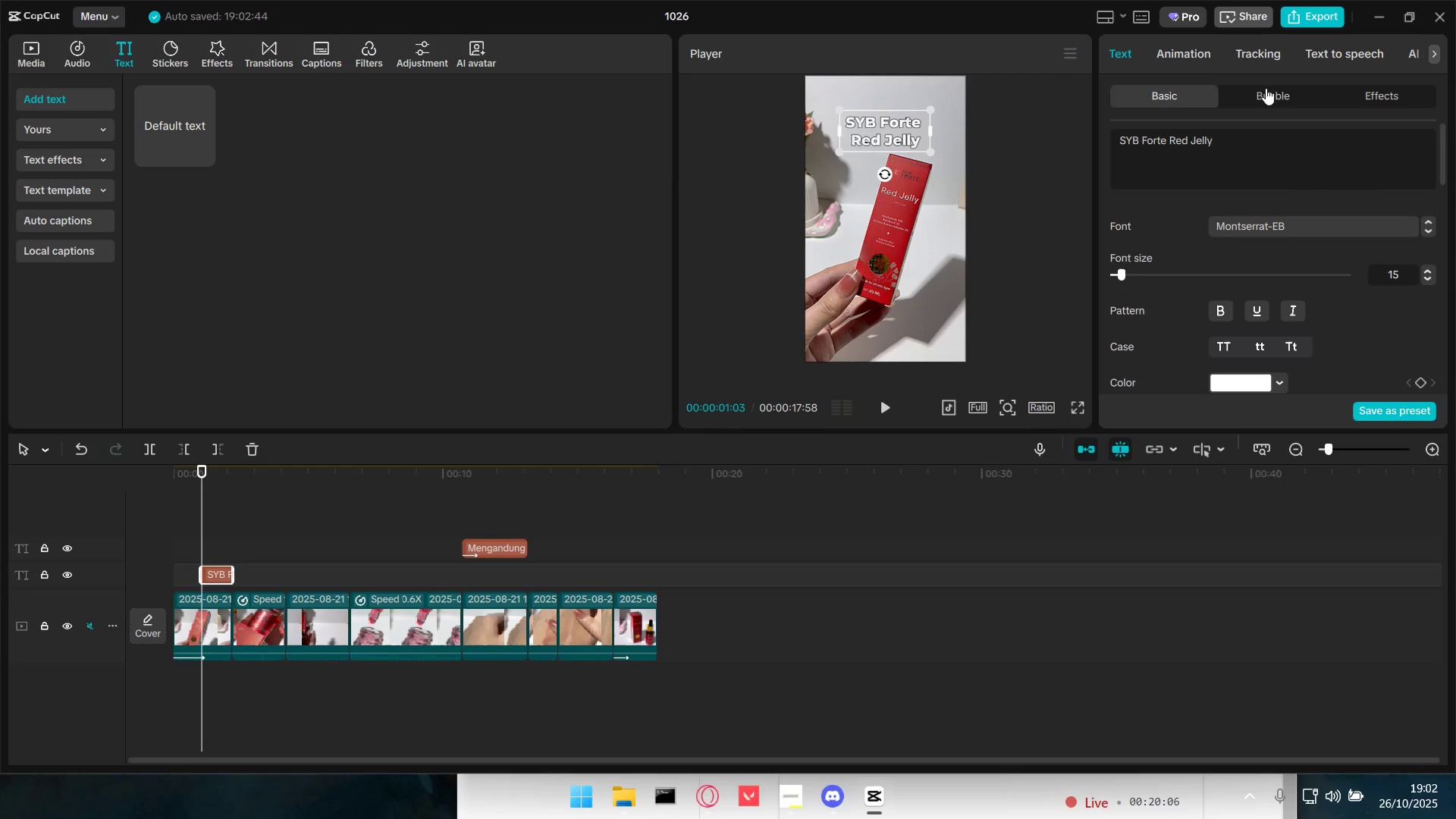 
left_click([1172, 57])
 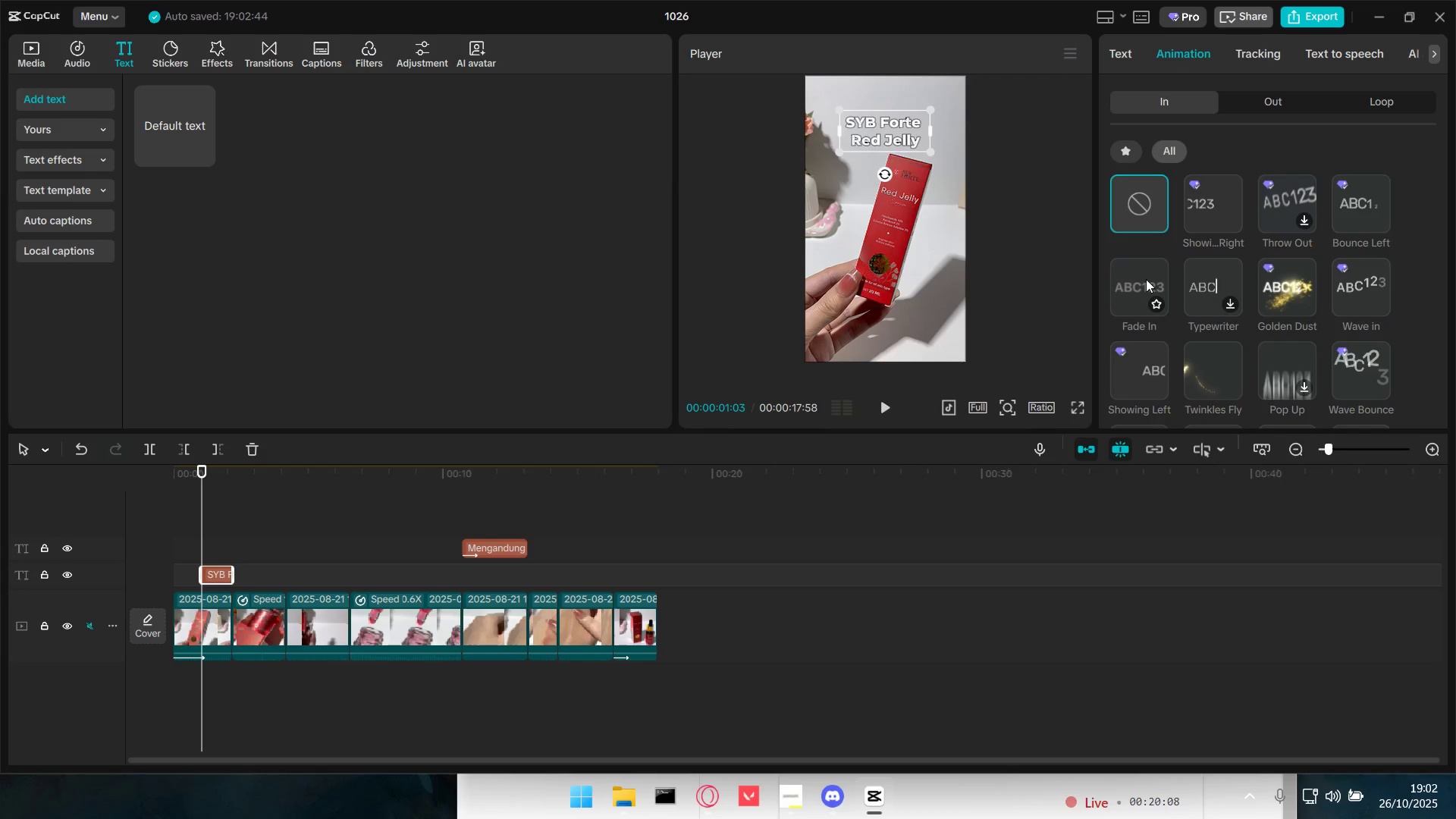 
left_click([1146, 279])
 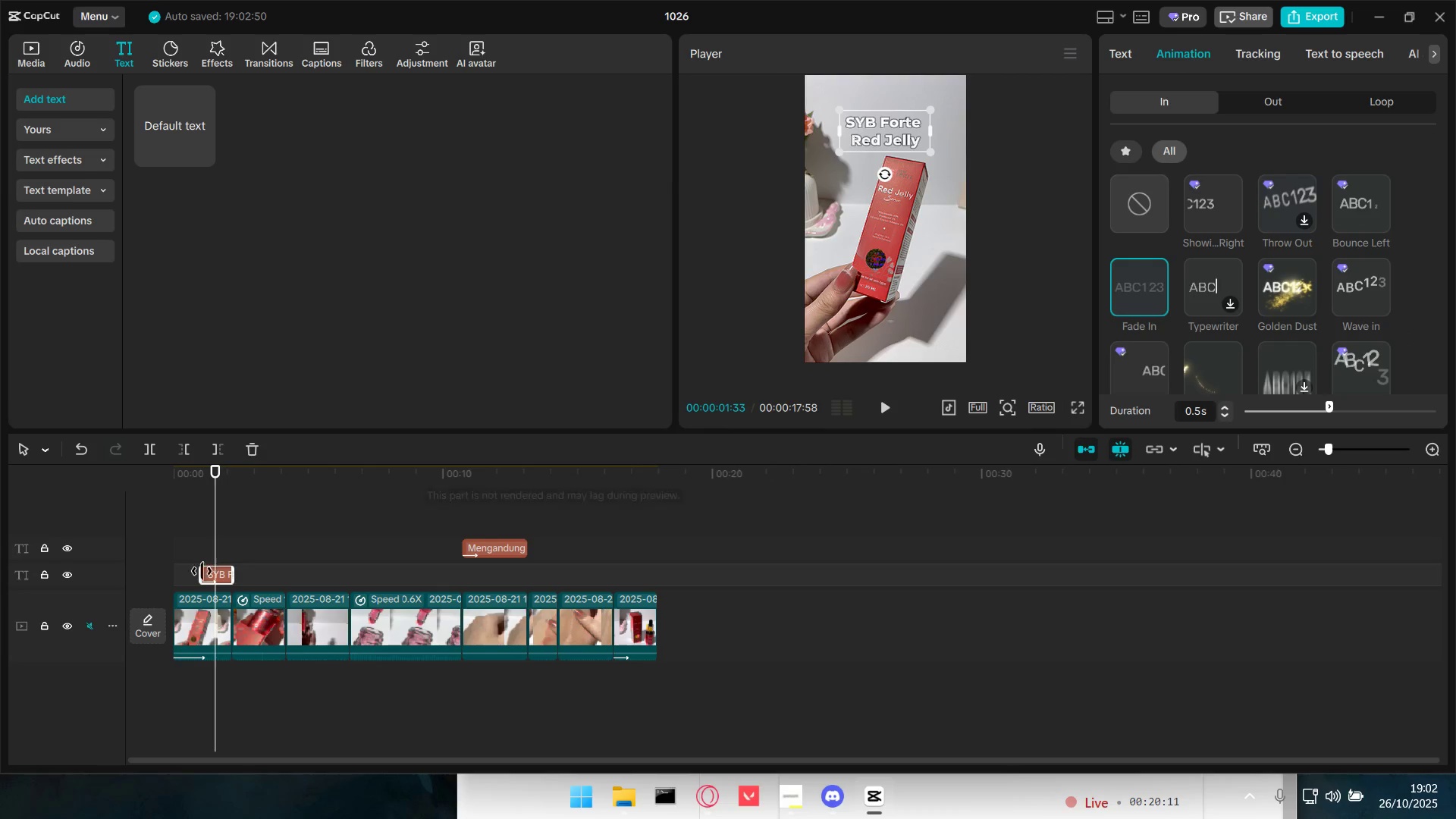 
left_click_drag(start_coordinate=[202, 579], to_coordinate=[196, 579])
 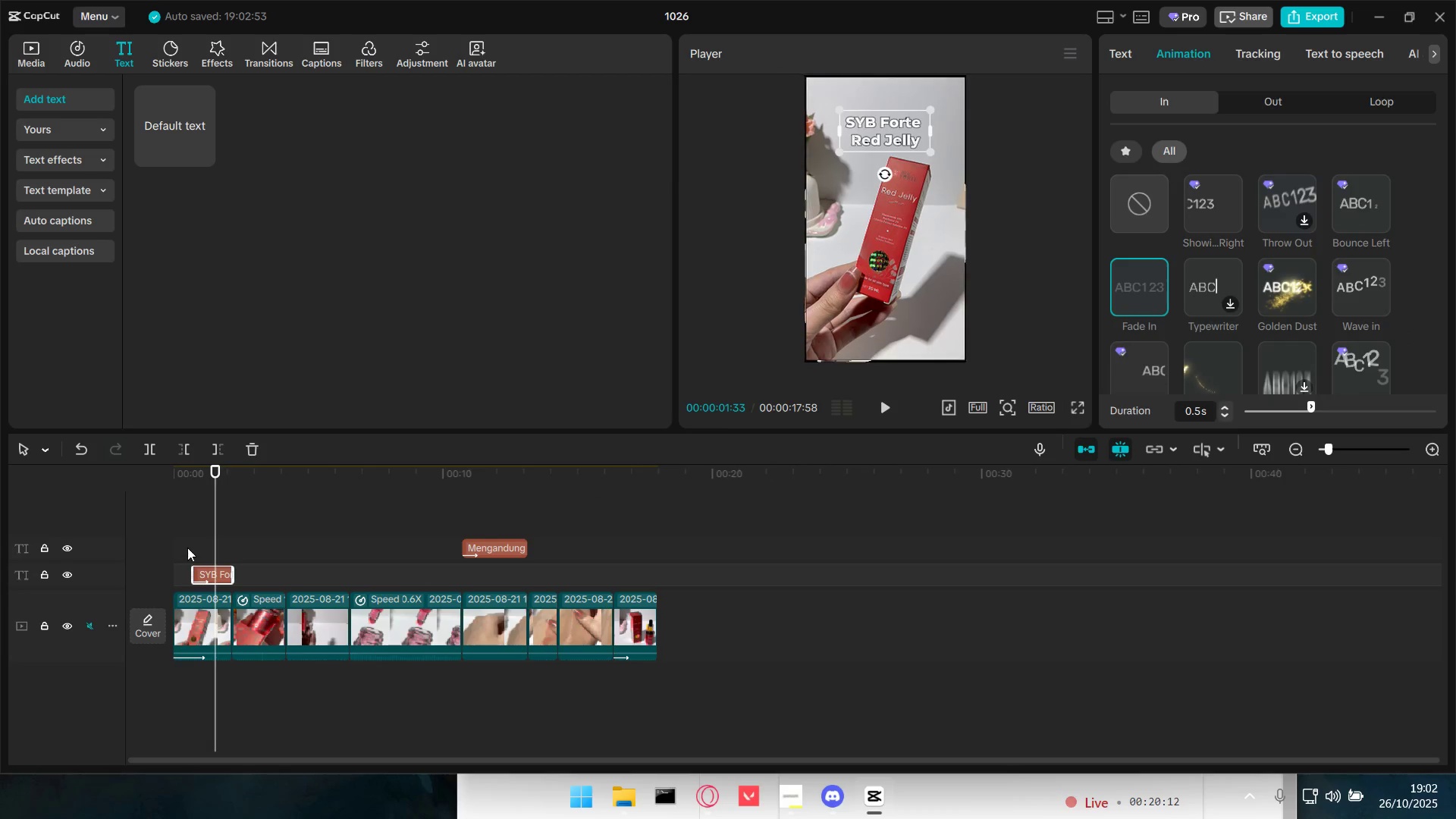 
left_click([187, 546])
 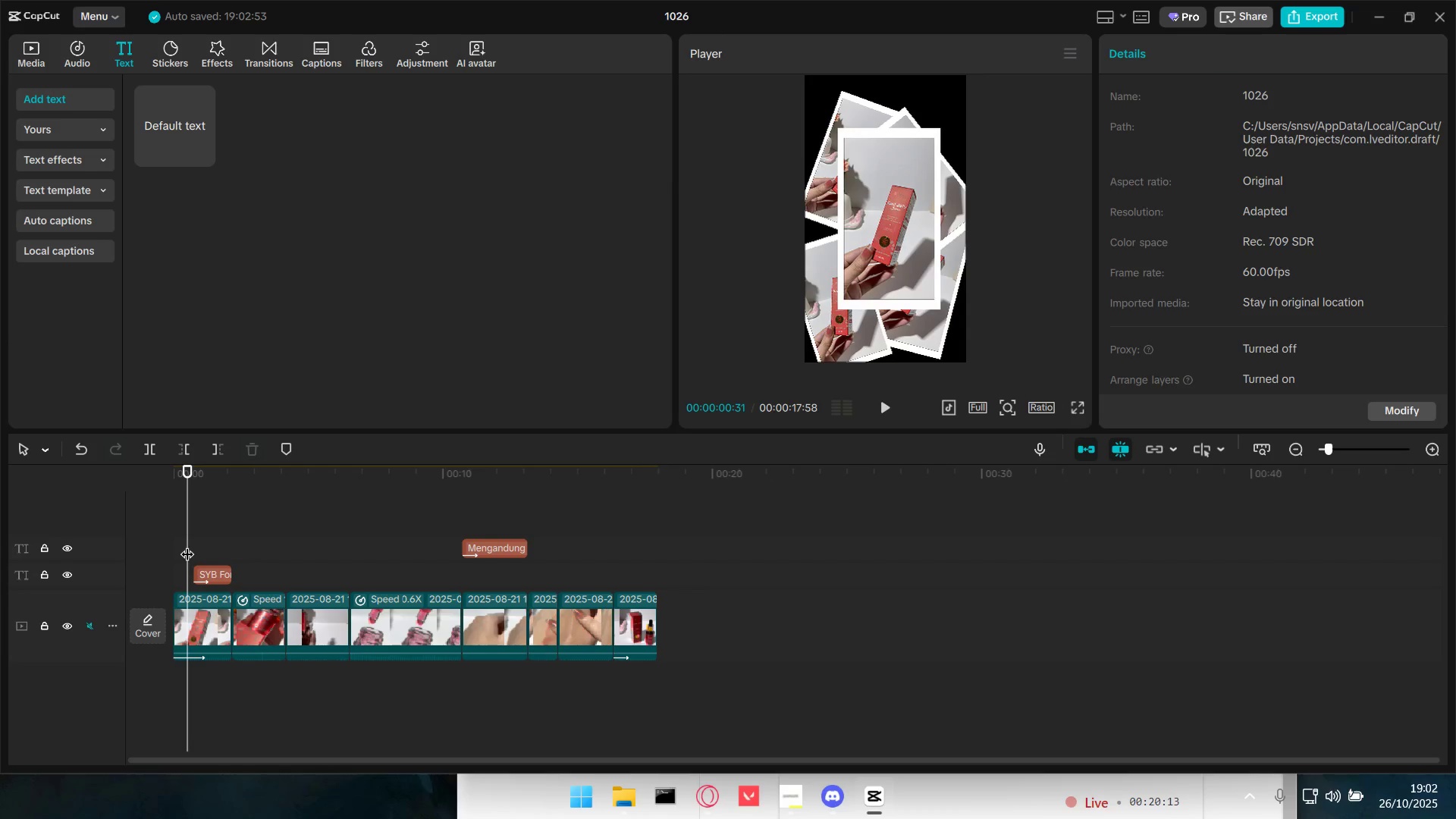 
left_click_drag(start_coordinate=[187, 544], to_coordinate=[167, 546])
 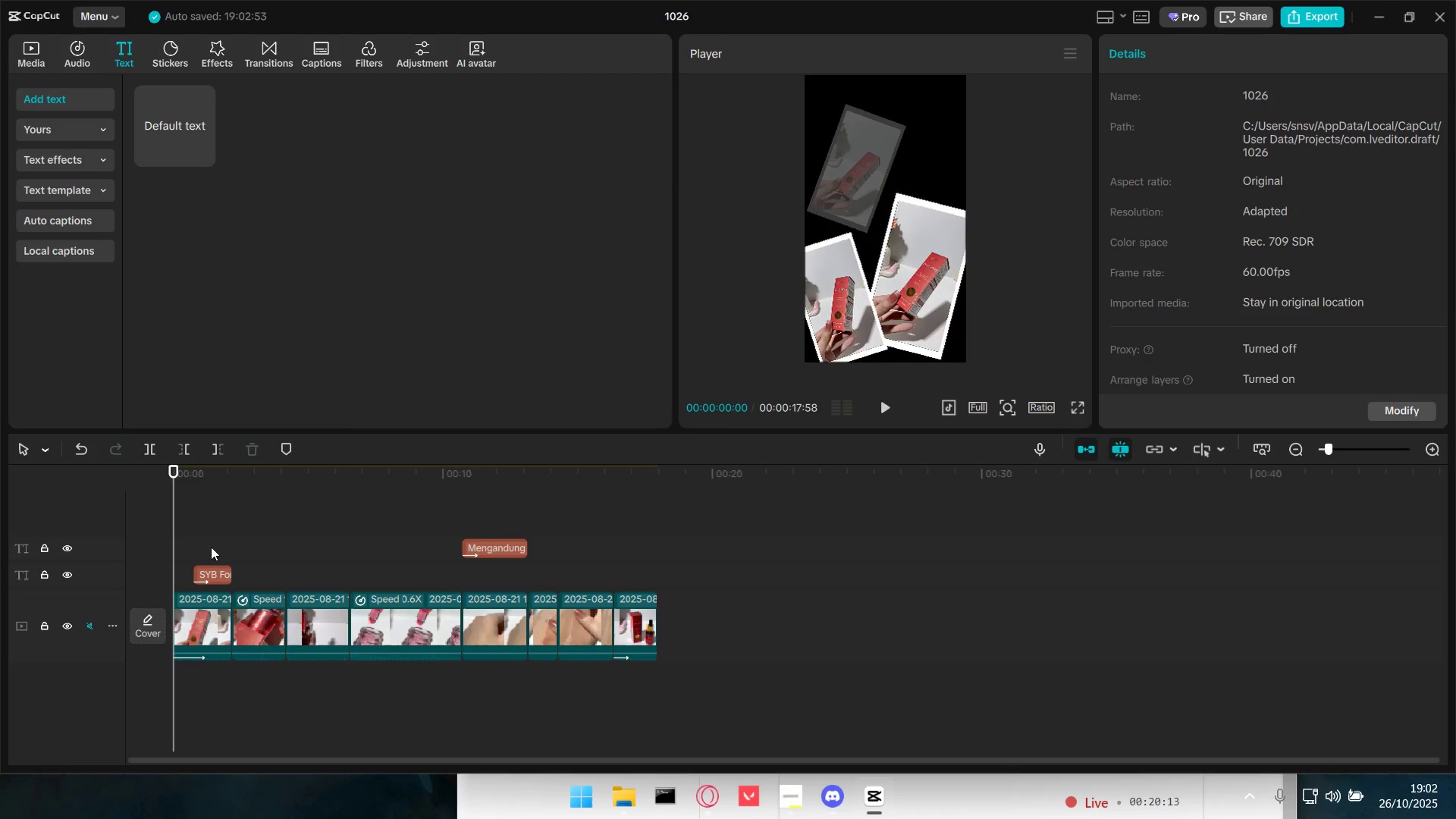 
key(Space)
 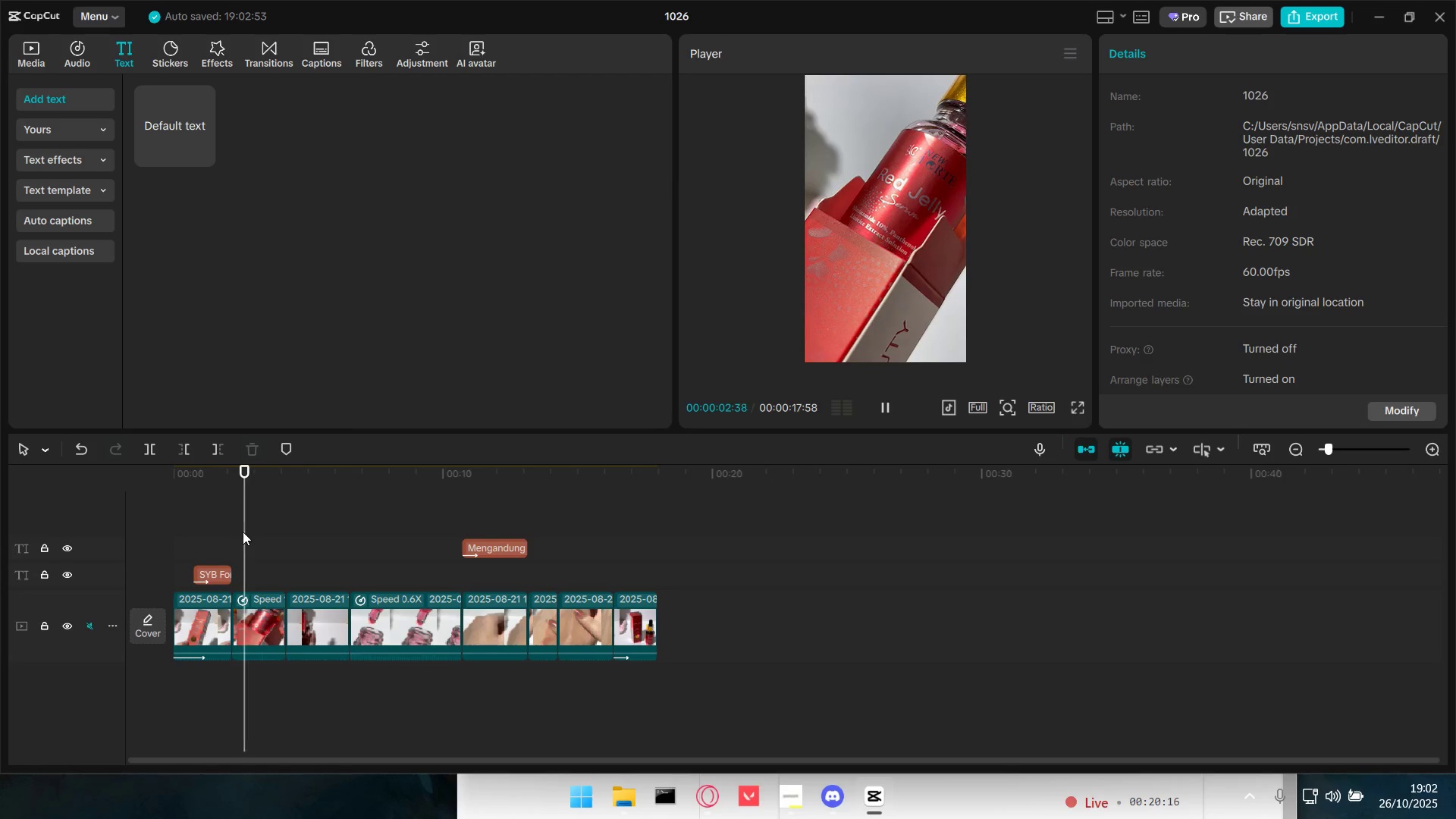 
key(Space)
 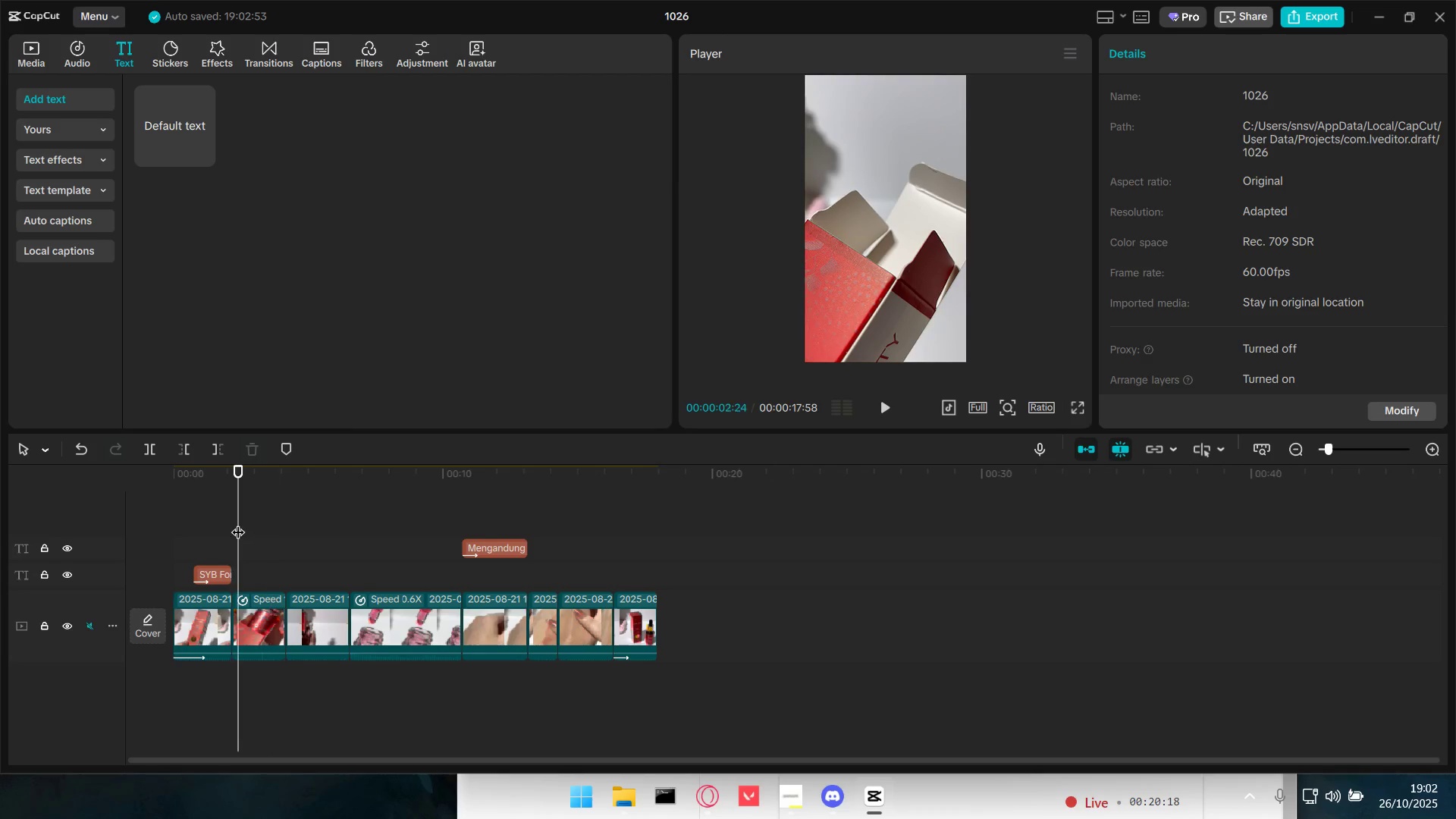 
key(Space)
 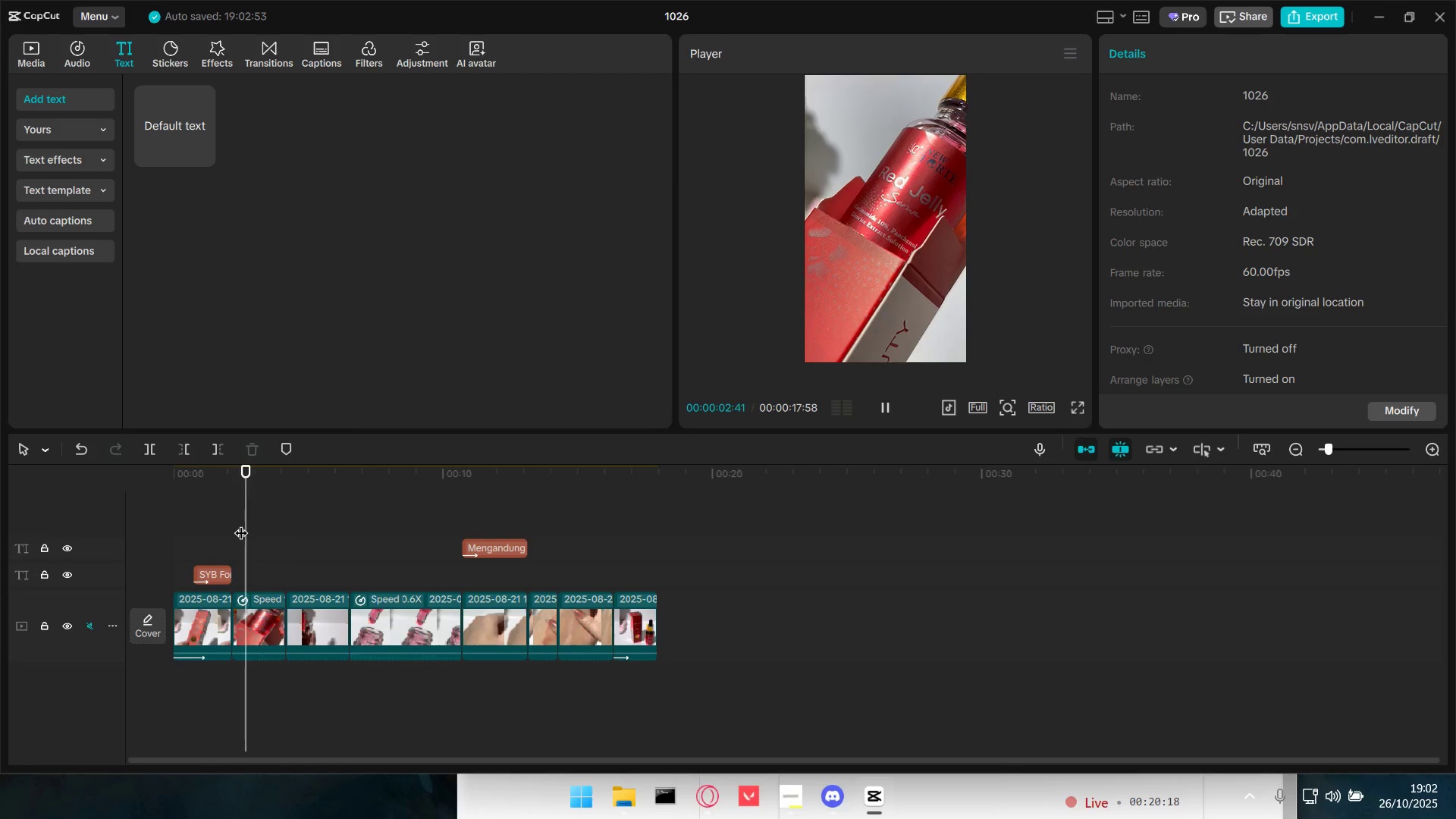 
key(Space)
 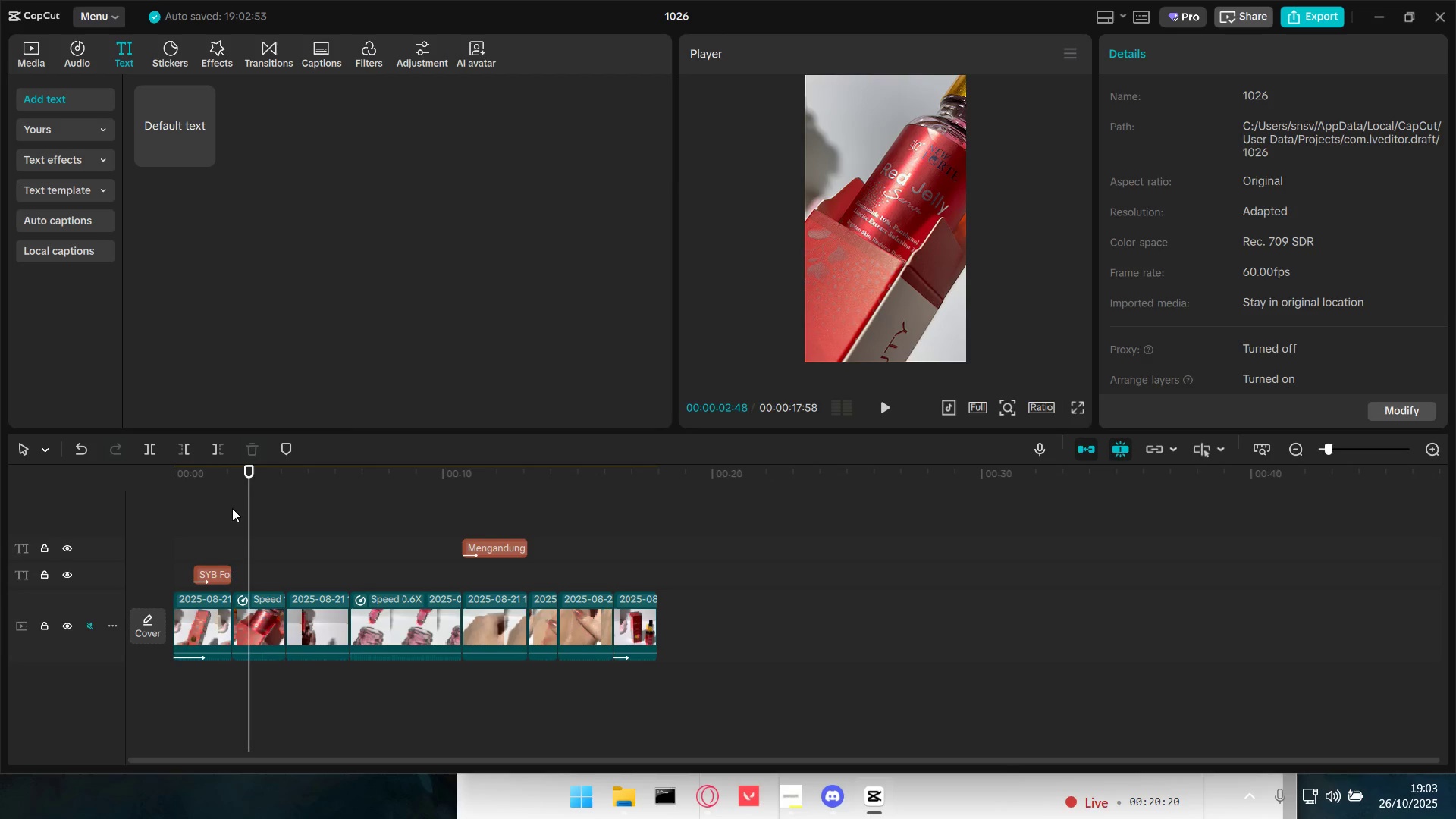 
left_click([182, 443])
 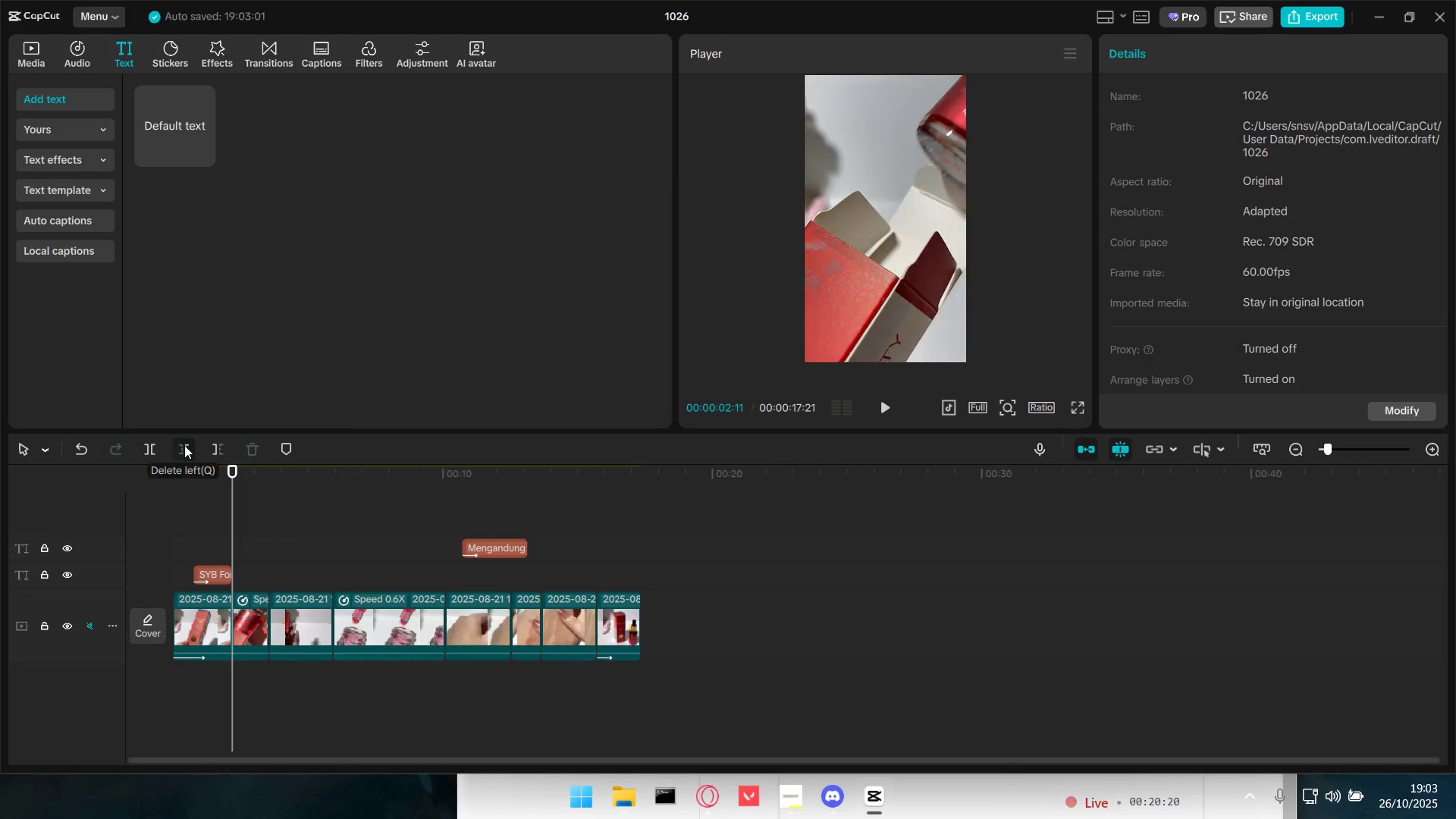 
key(Space)
 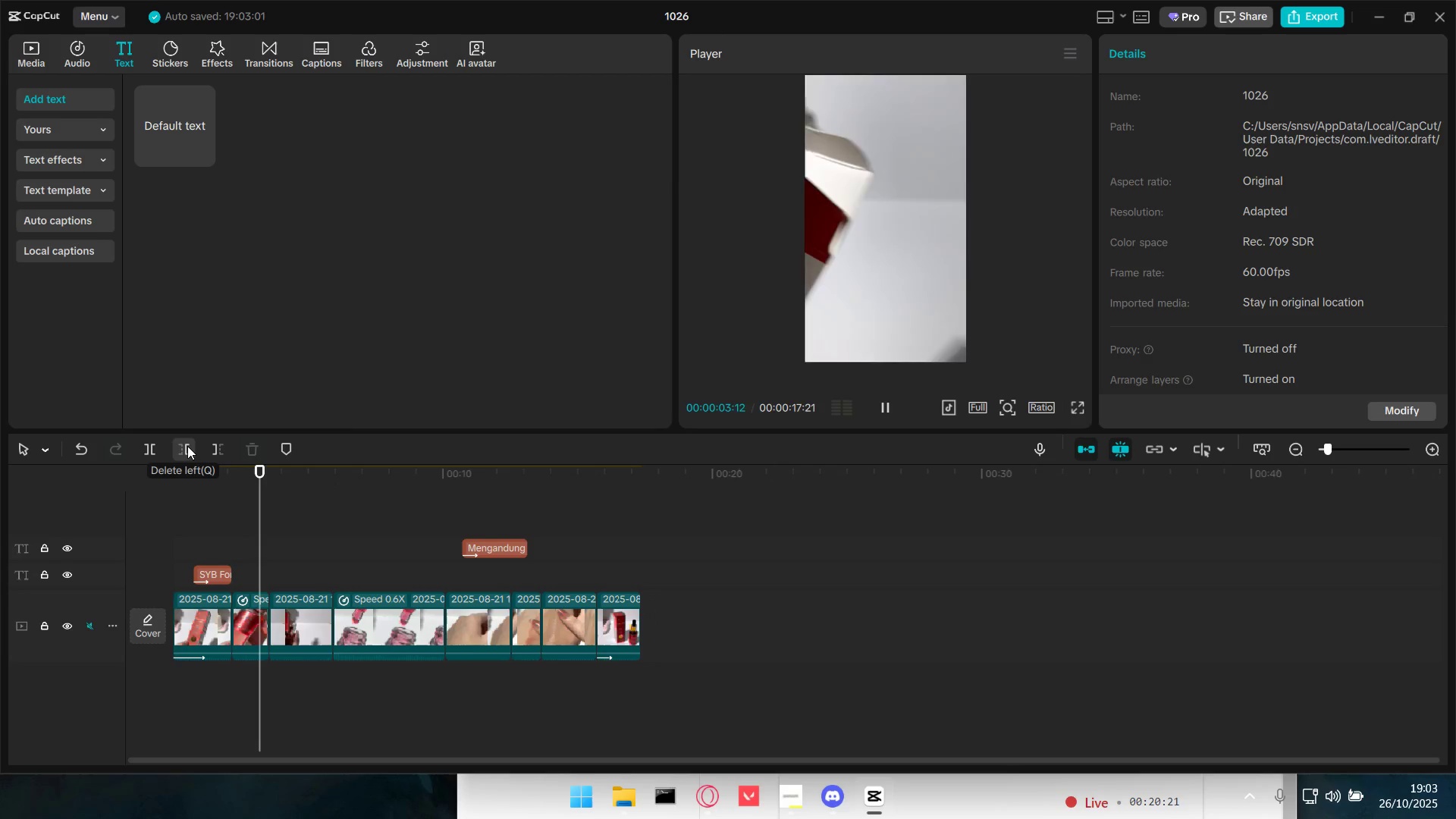 
key(Space)
 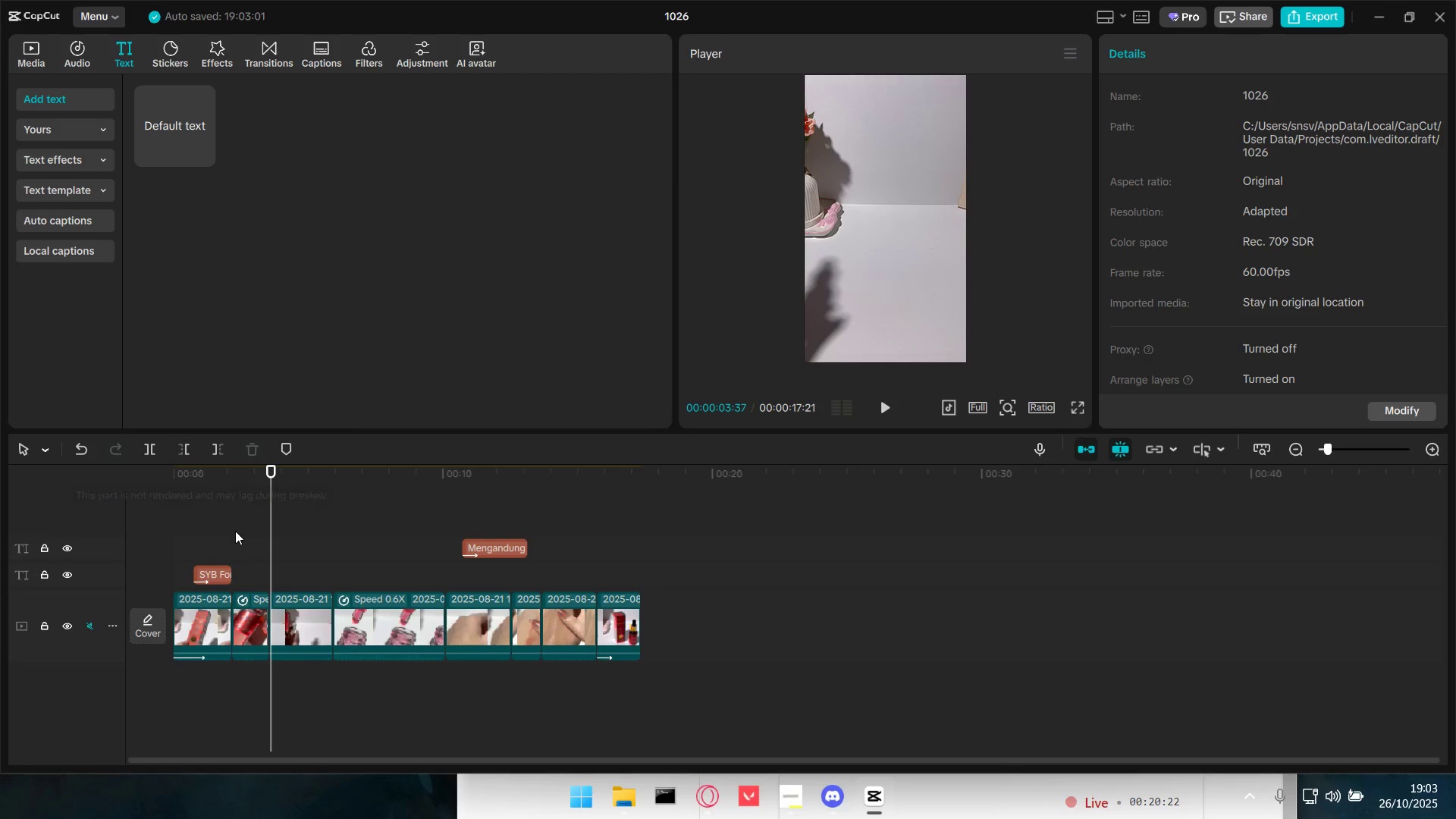 
left_click([234, 535])
 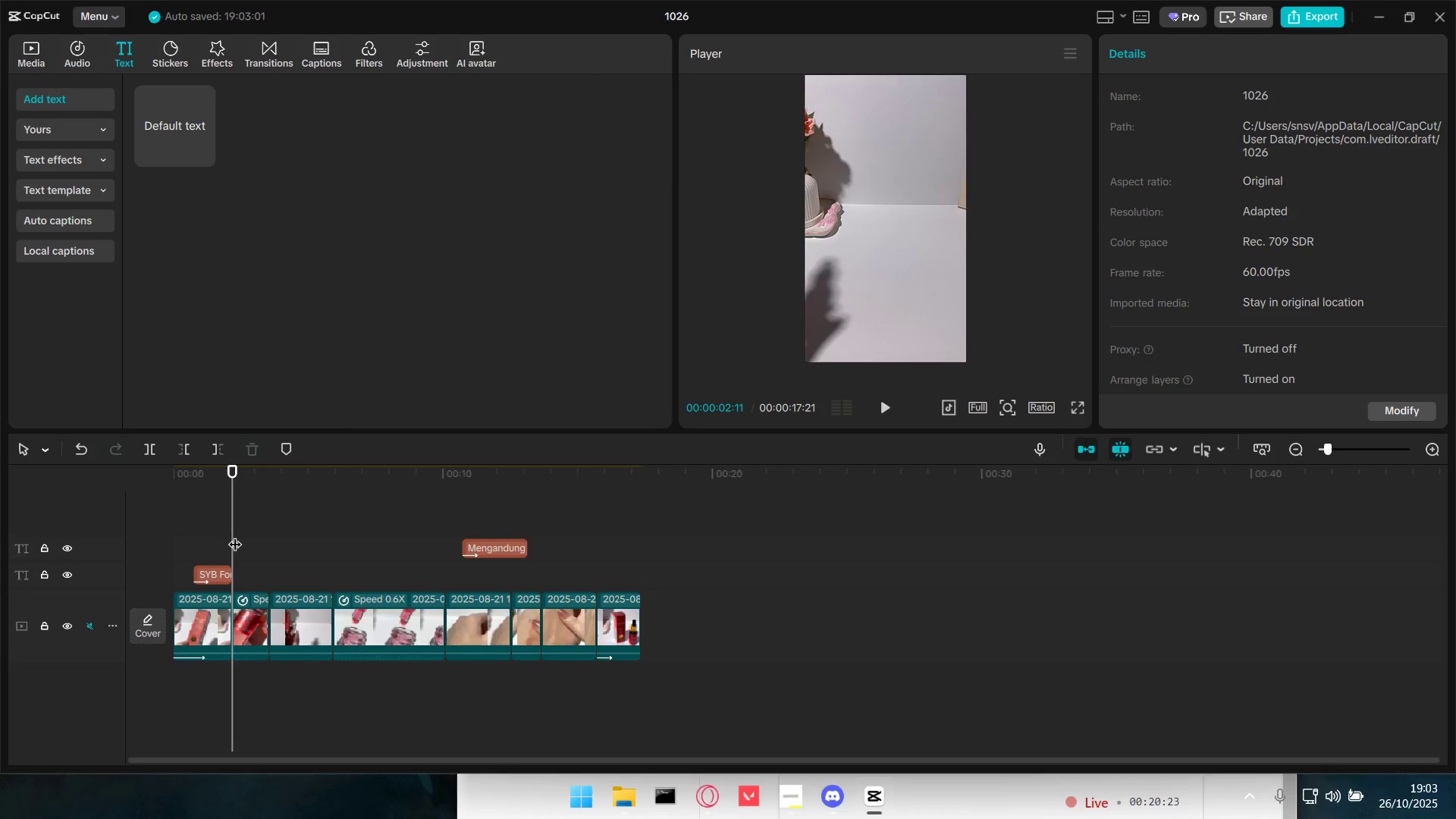 
key(Space)
 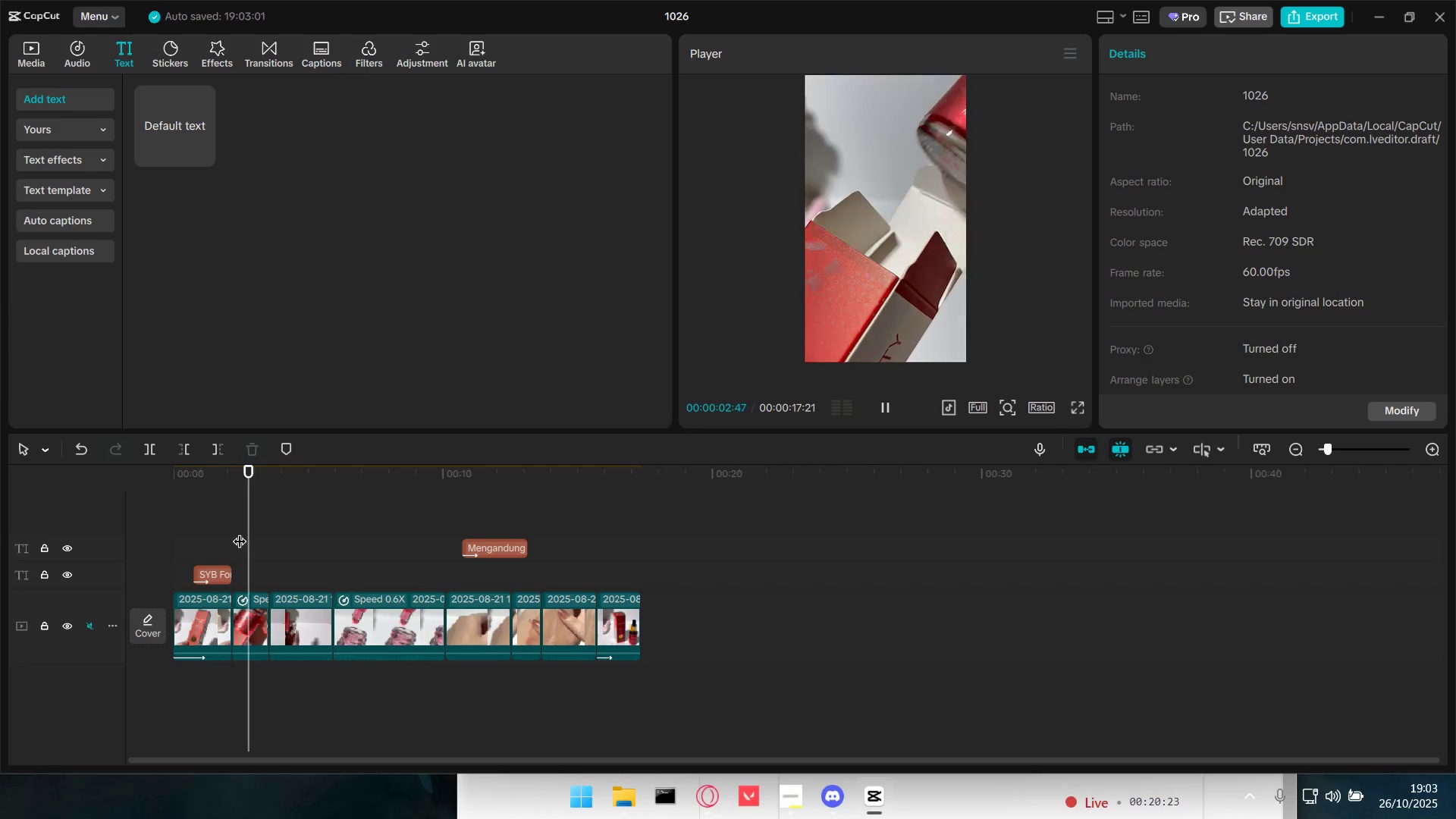 
key(Space)
 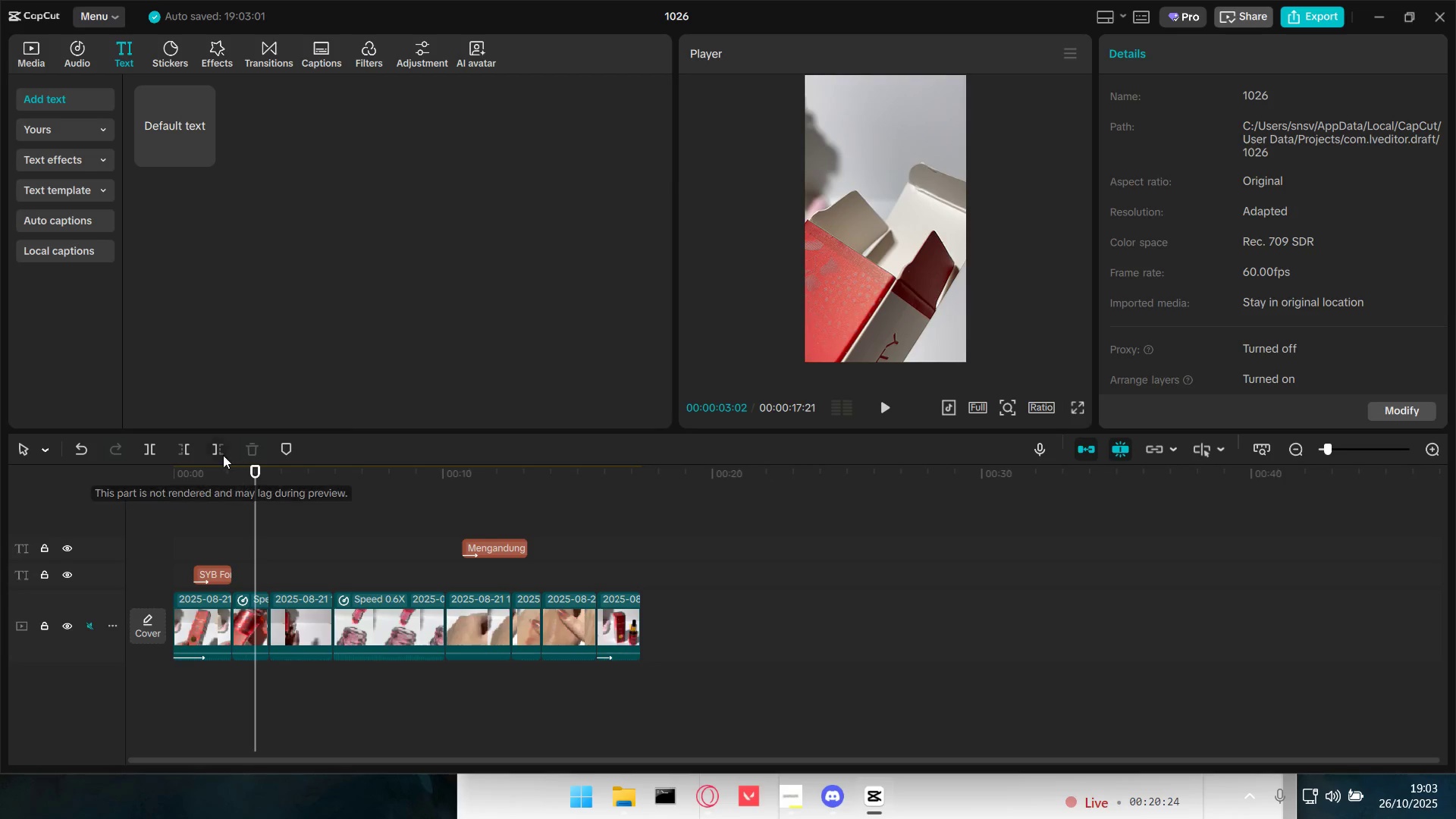 
left_click([217, 448])
 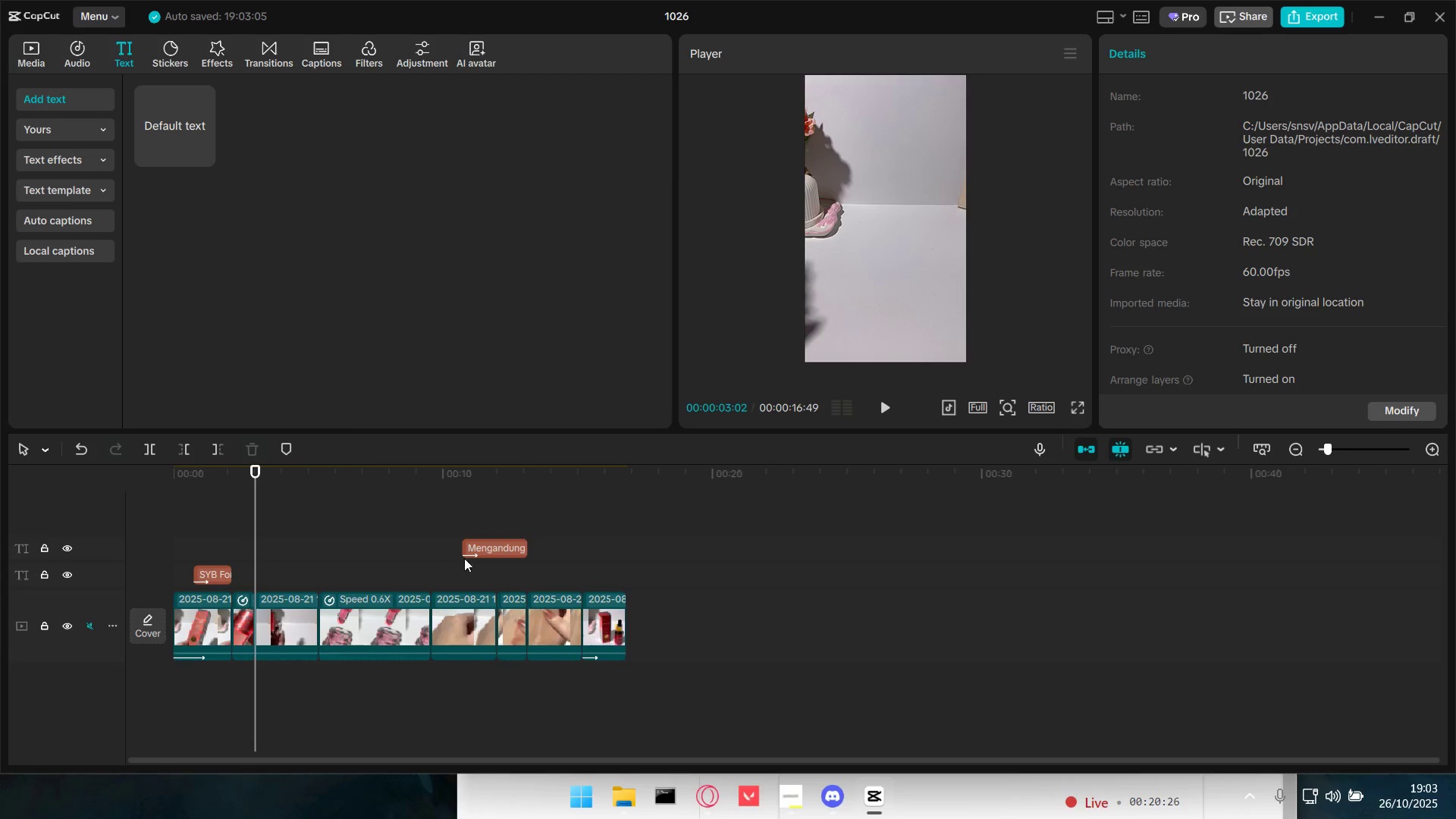 
left_click_drag(start_coordinate=[486, 546], to_coordinate=[457, 546])
 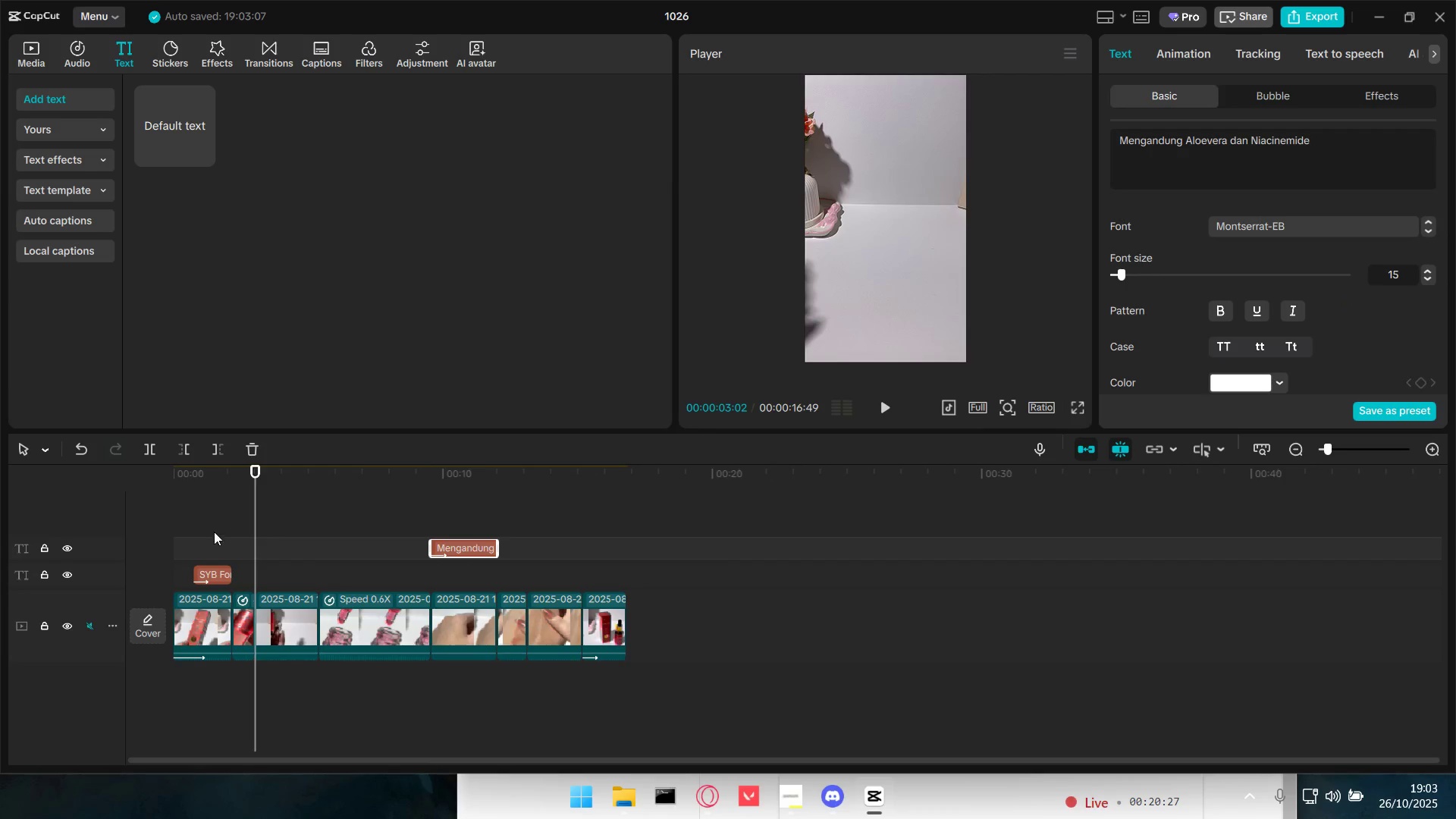 
left_click_drag(start_coordinate=[221, 521], to_coordinate=[230, 522])
 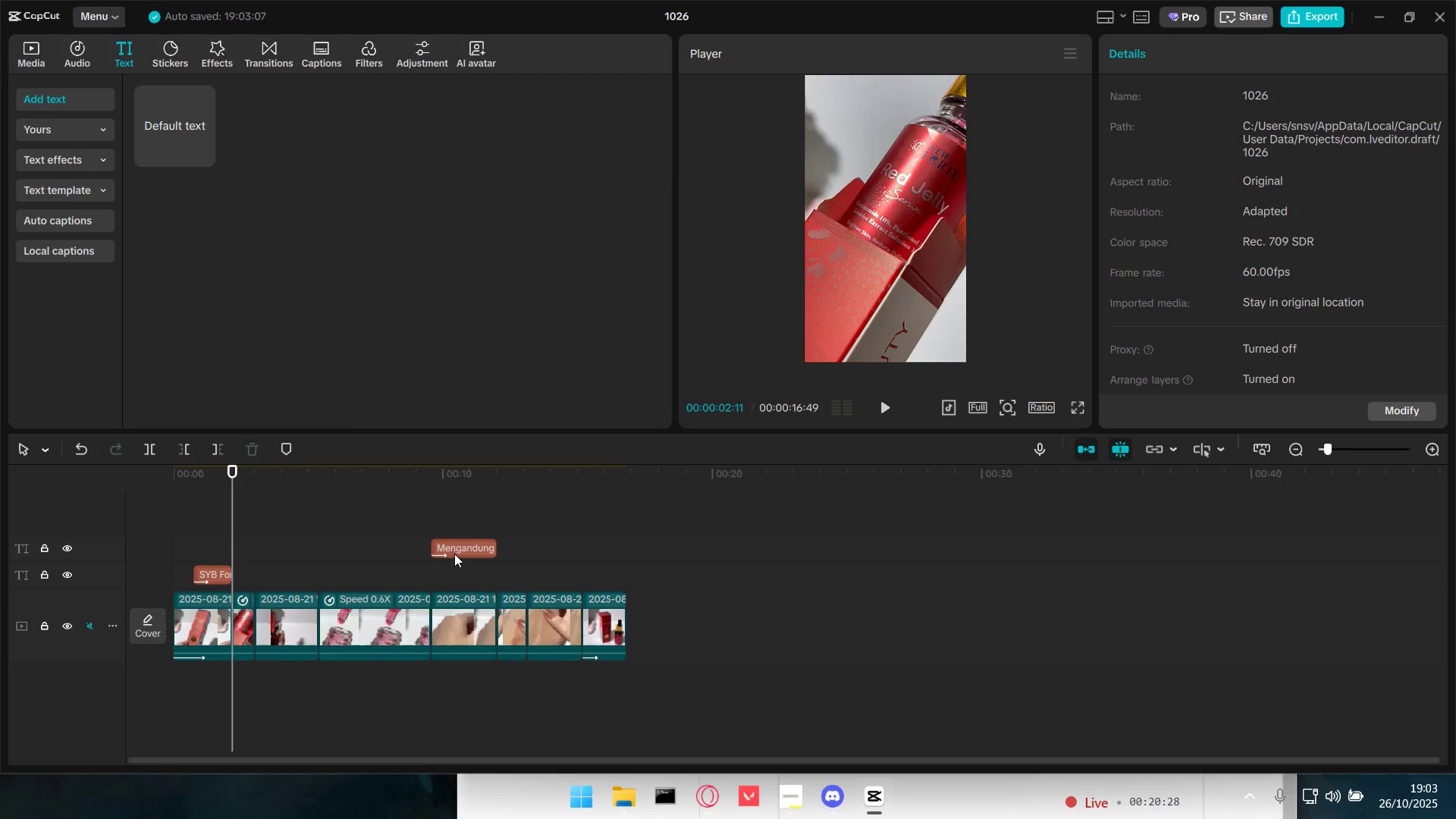 
left_click_drag(start_coordinate=[469, 553], to_coordinate=[470, 588])
 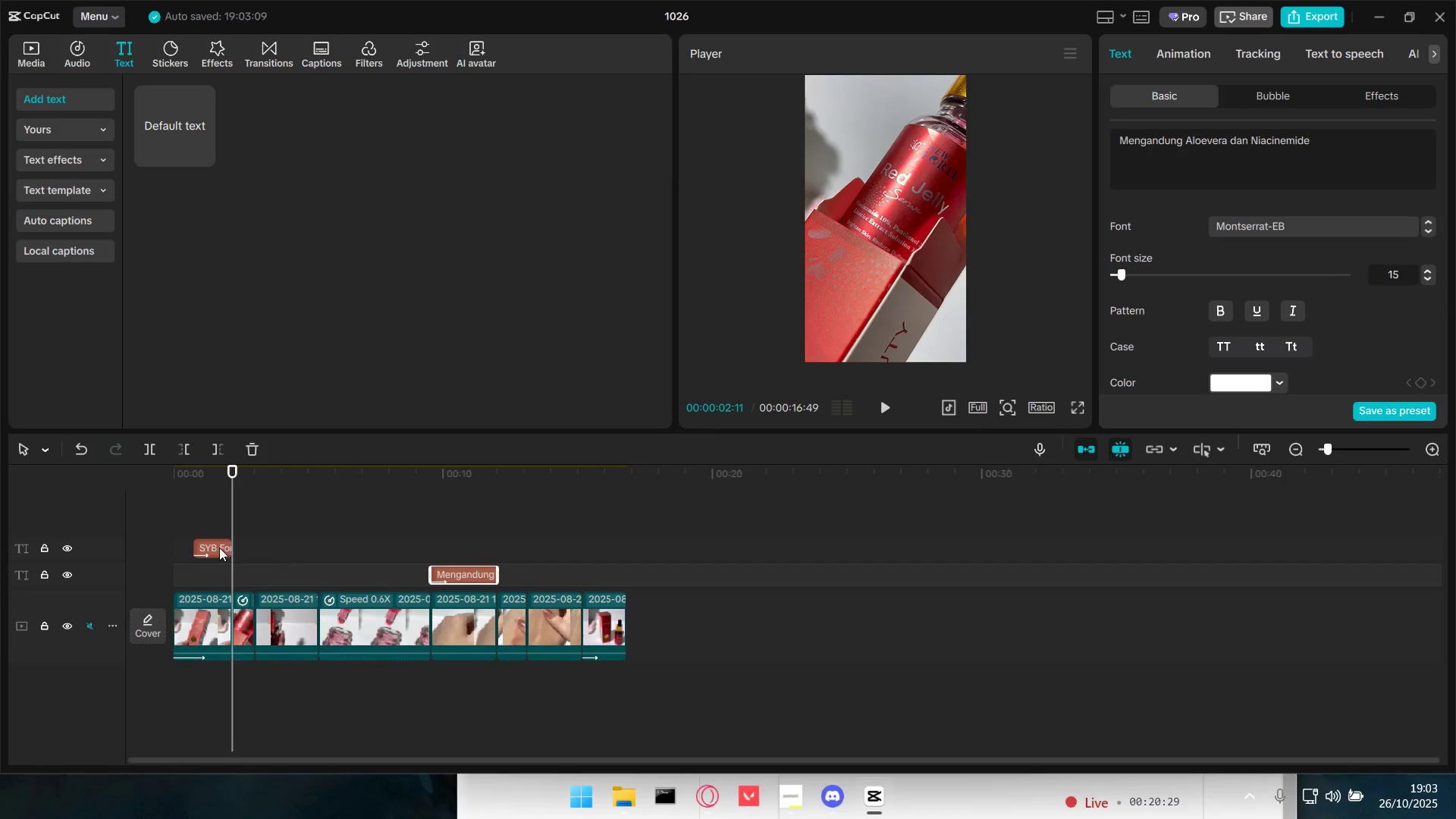 
left_click_drag(start_coordinate=[223, 545], to_coordinate=[223, 579])
 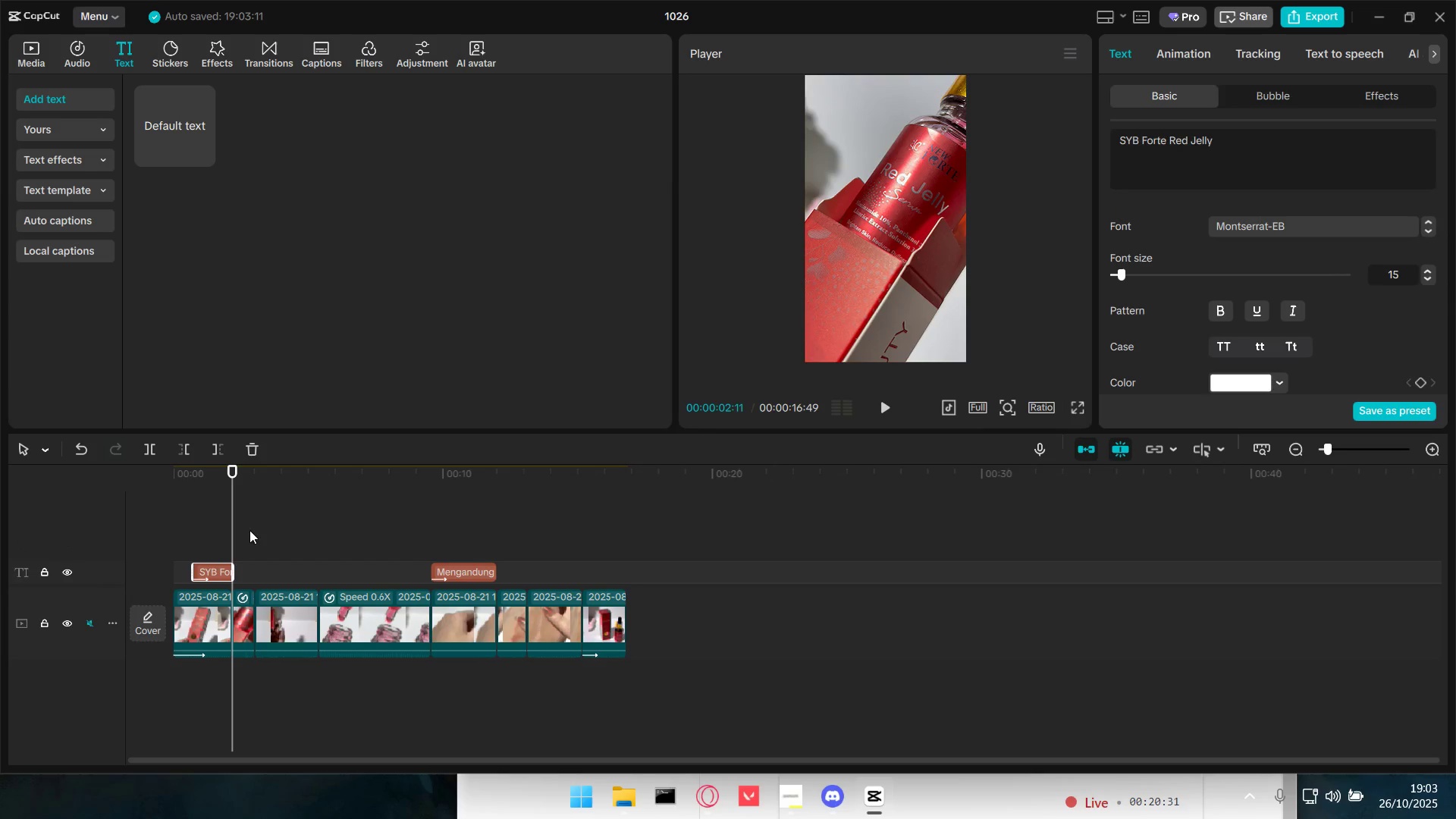 
left_click([213, 525])
 